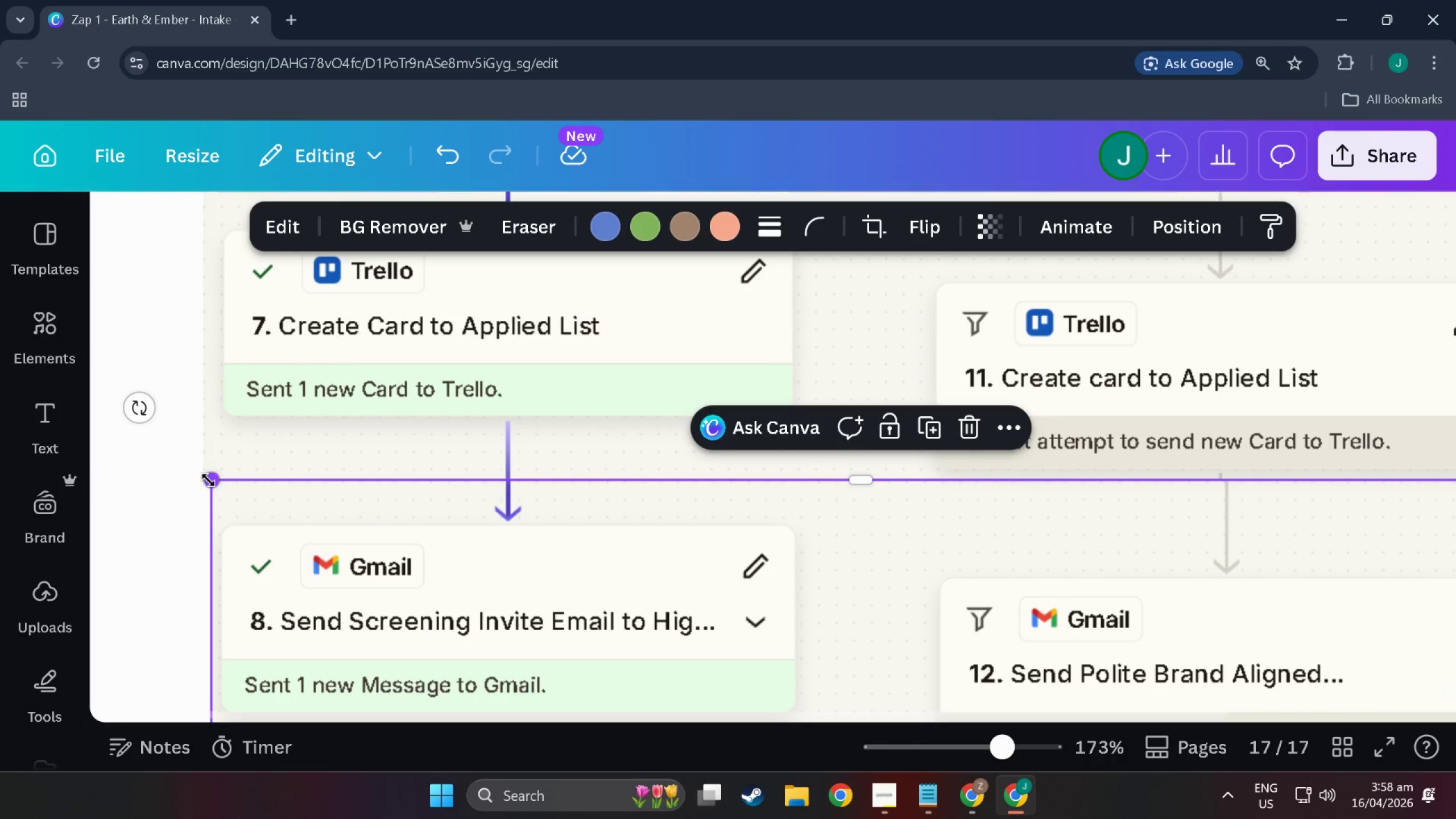 
left_click_drag(start_coordinate=[212, 480], to_coordinate=[202, 476])
 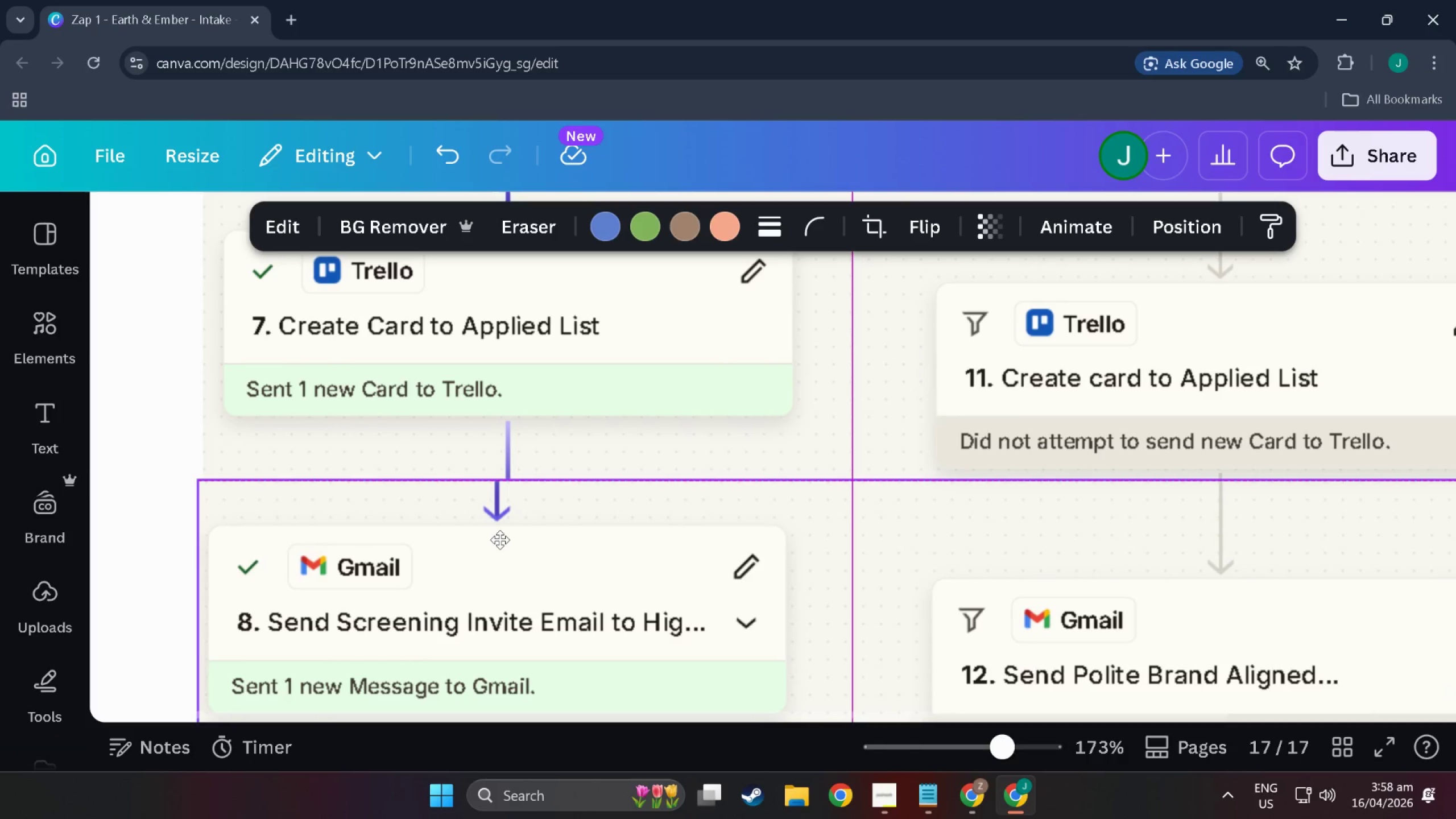 
left_click([493, 379])
 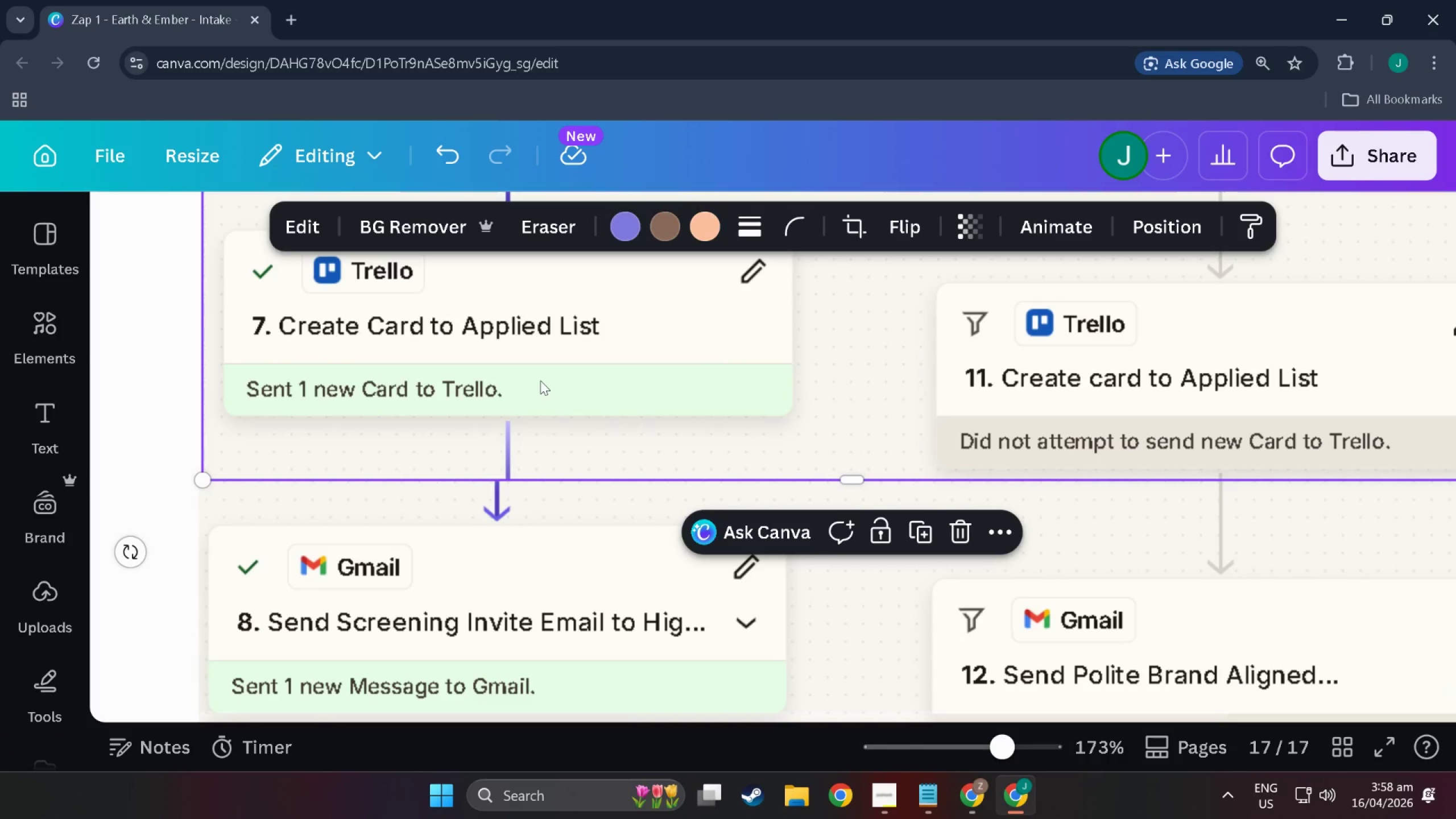 
hold_key(key=ControlLeft, duration=1.03)
scroll: coordinate [541, 380], scroll_direction: down, amount: 8.0
 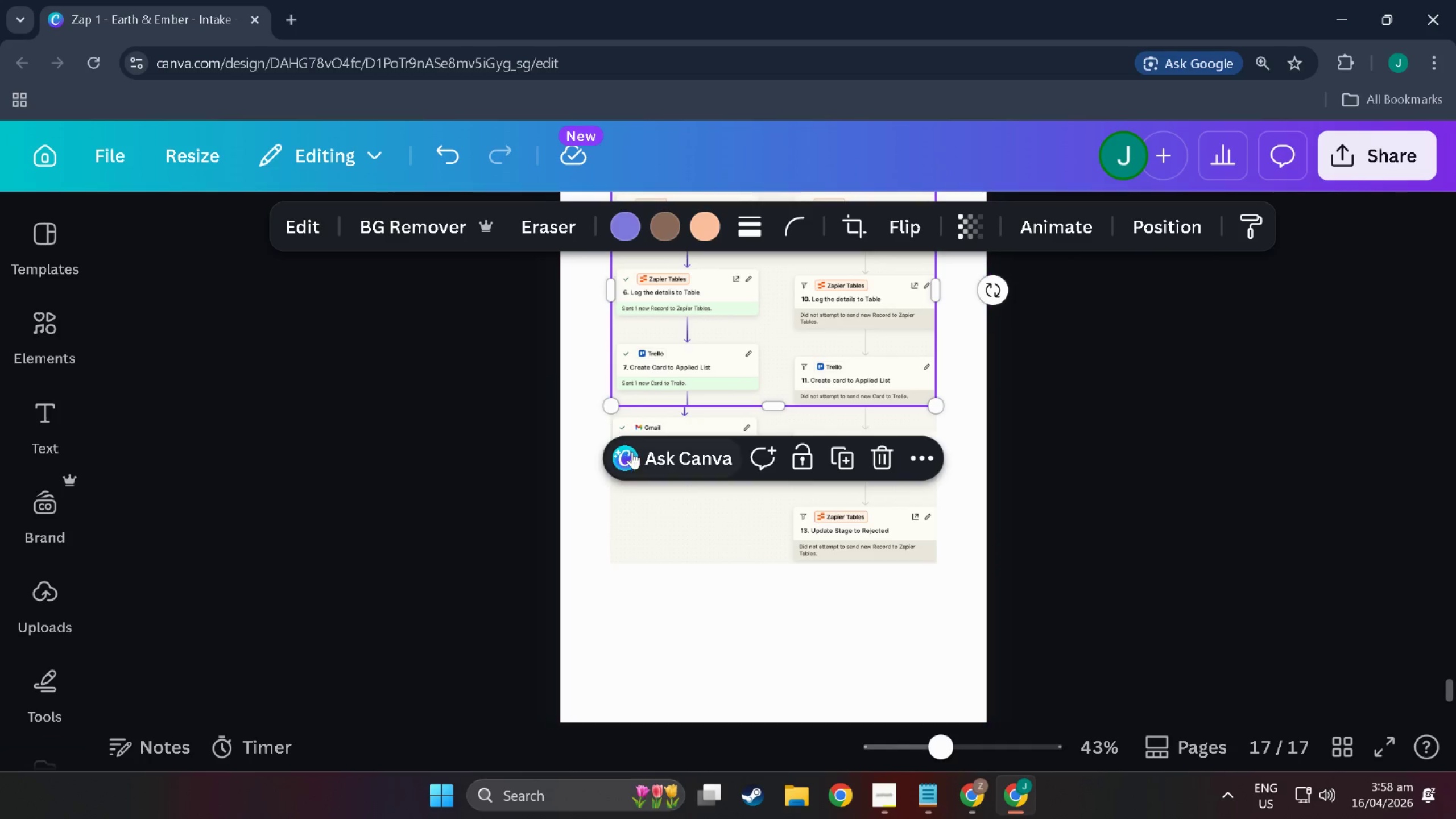 
scroll: coordinate [641, 468], scroll_direction: up, amount: 3.0
 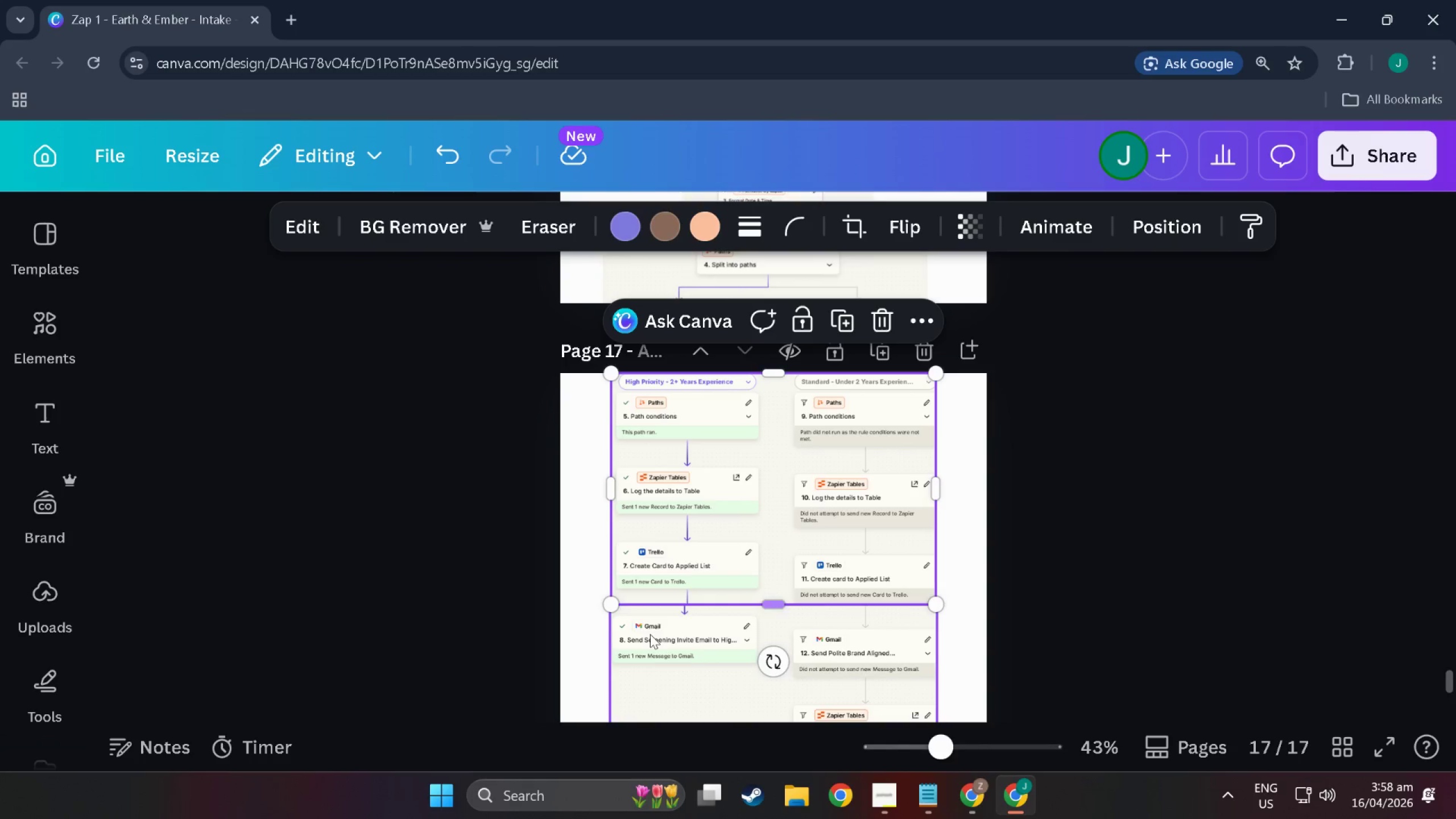 
hold_key(key=ControlLeft, duration=0.52)
scroll: coordinate [646, 628], scroll_direction: up, amount: 5.0
 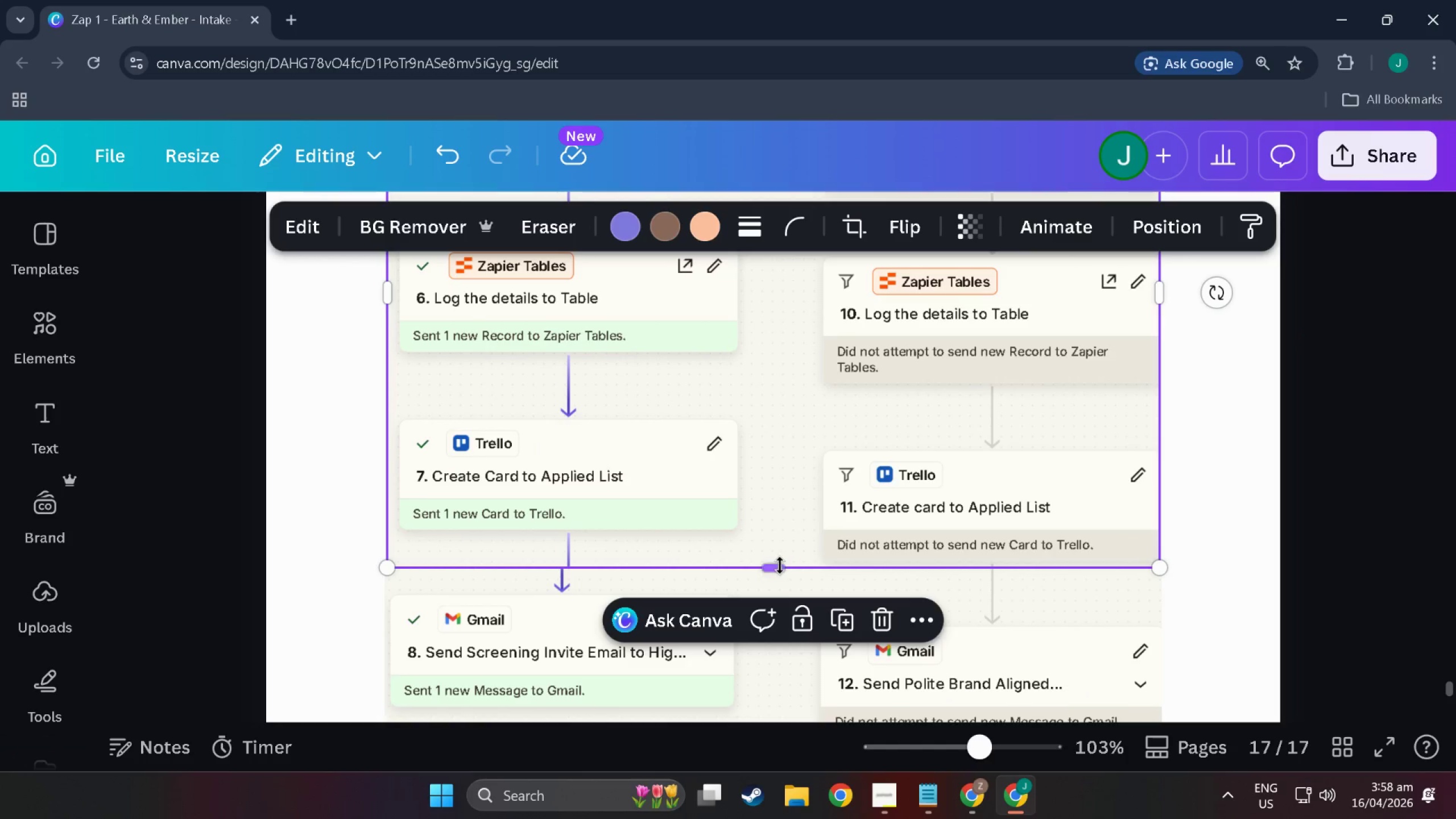 
left_click_drag(start_coordinate=[777, 565], to_coordinate=[779, 579])
 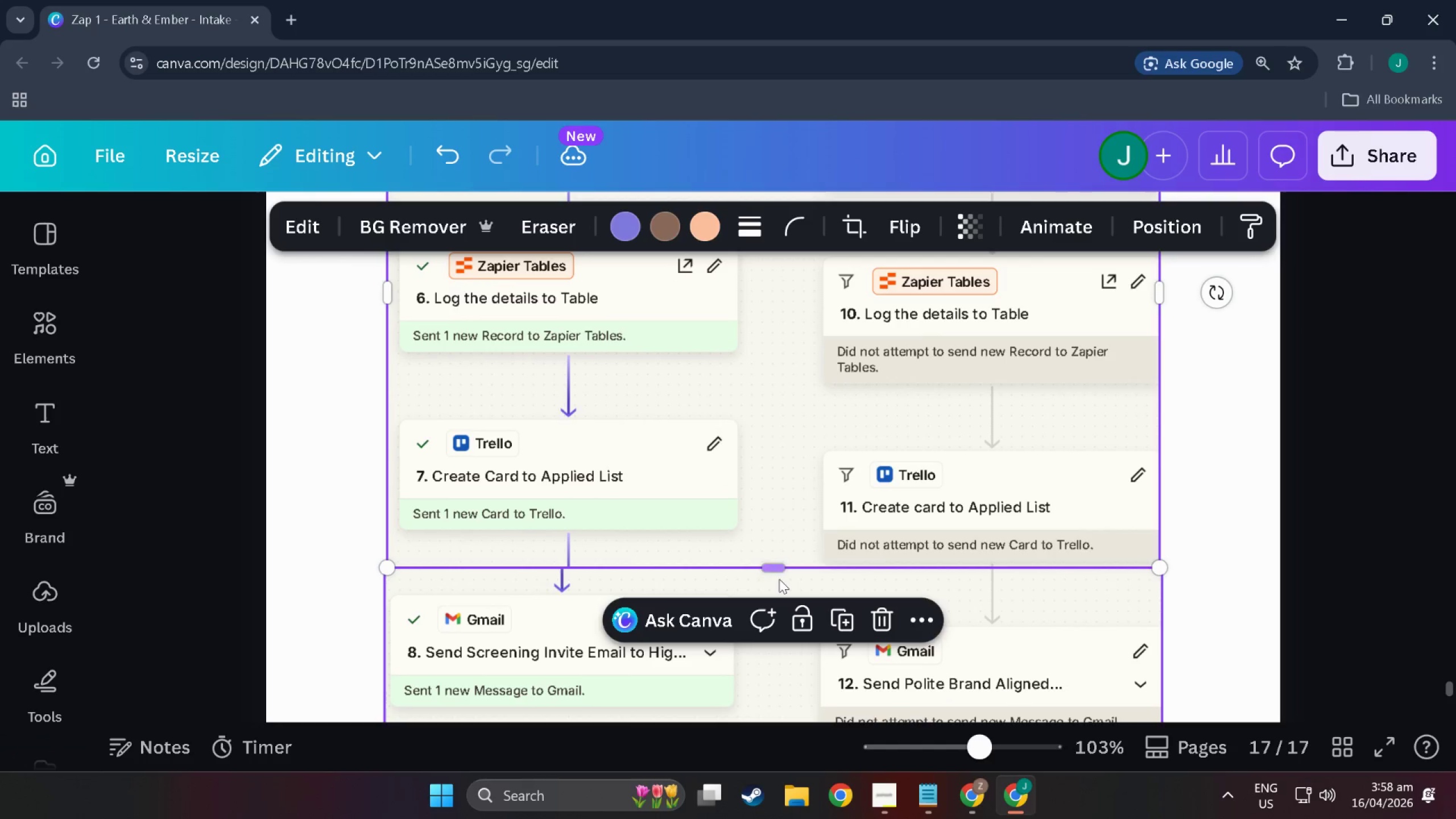 
key(Control+Z)
 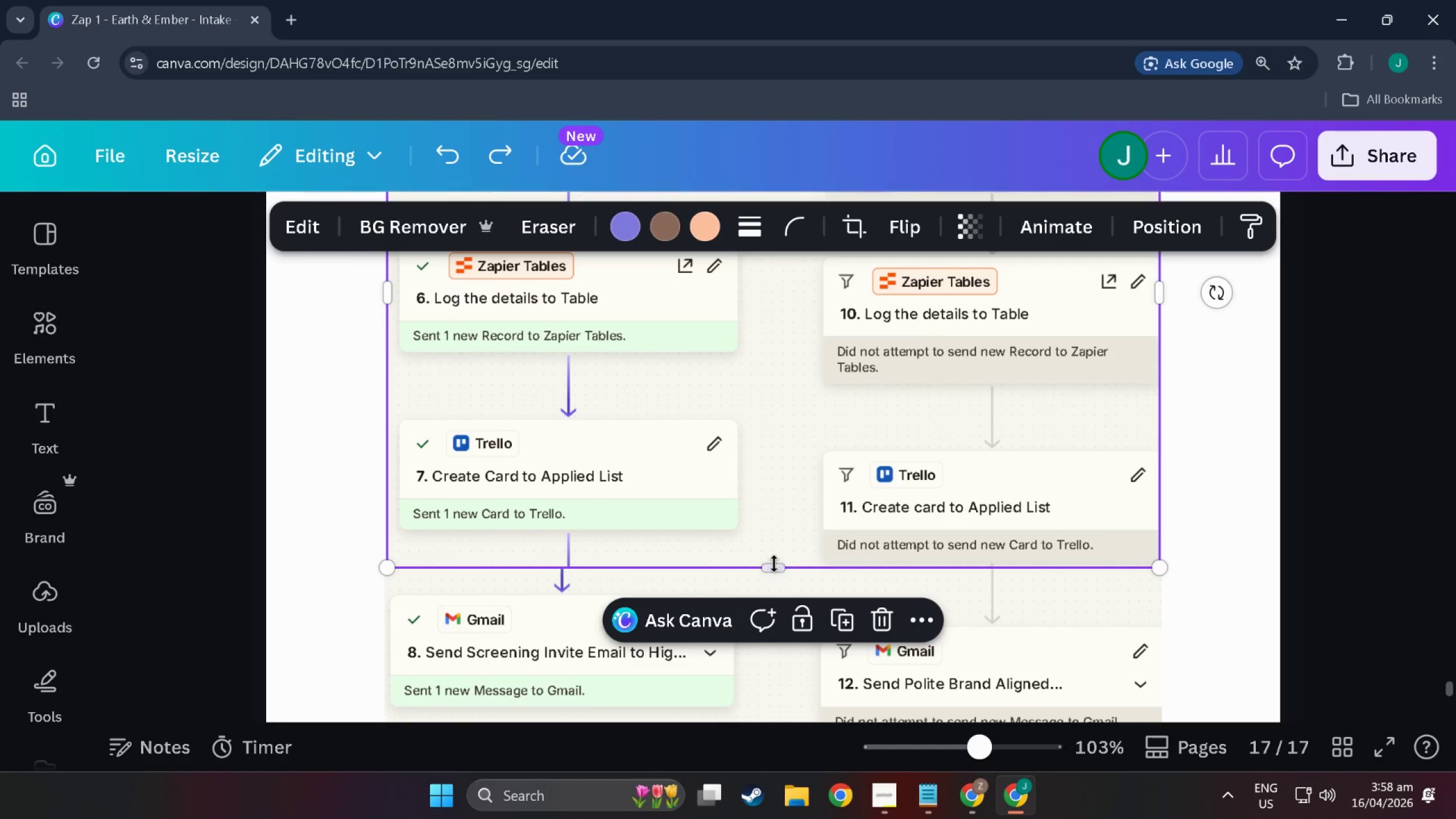 
left_click([774, 564])
 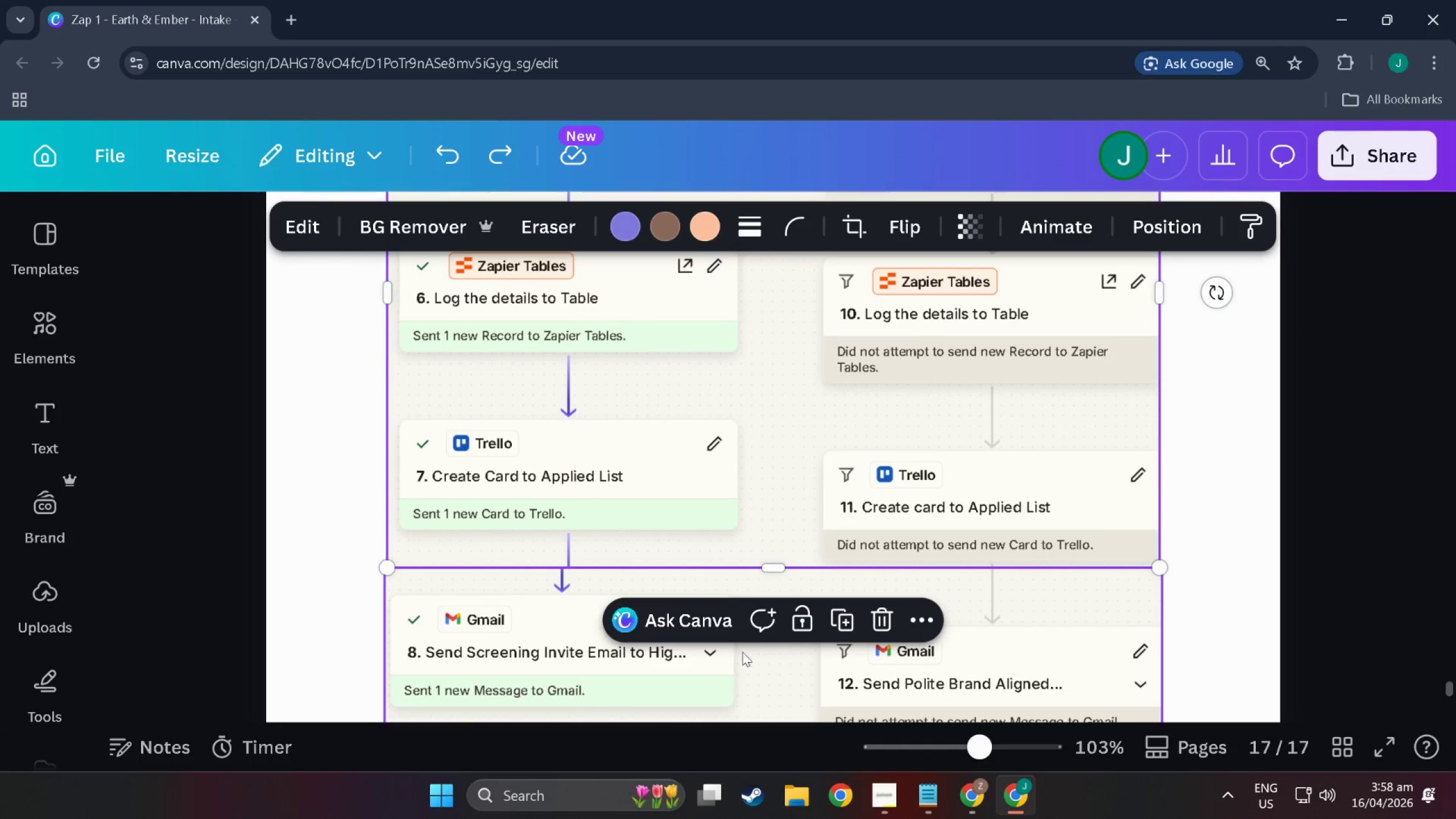 
left_click([749, 664])
 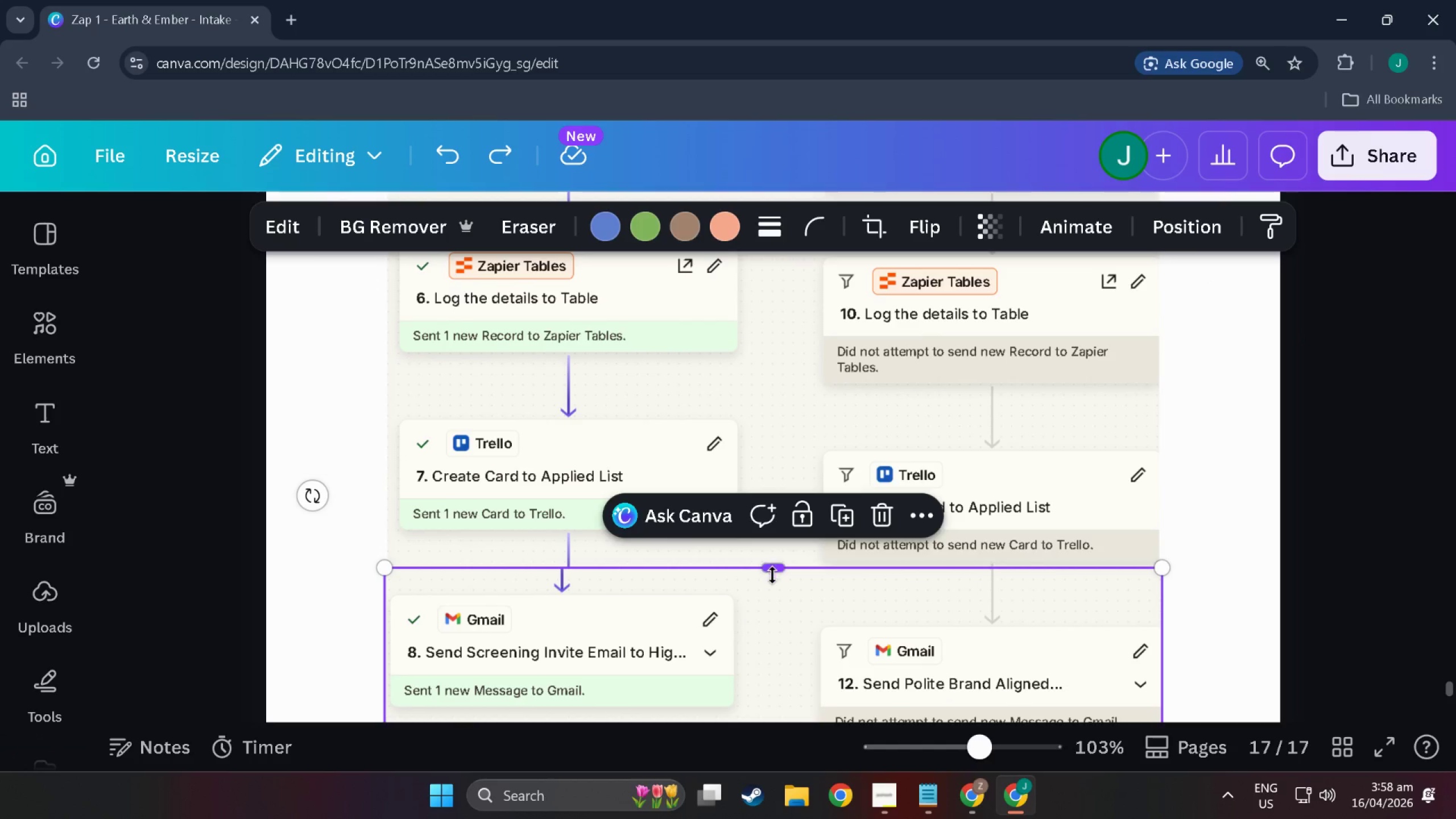 
left_click_drag(start_coordinate=[773, 577], to_coordinate=[778, 603])
 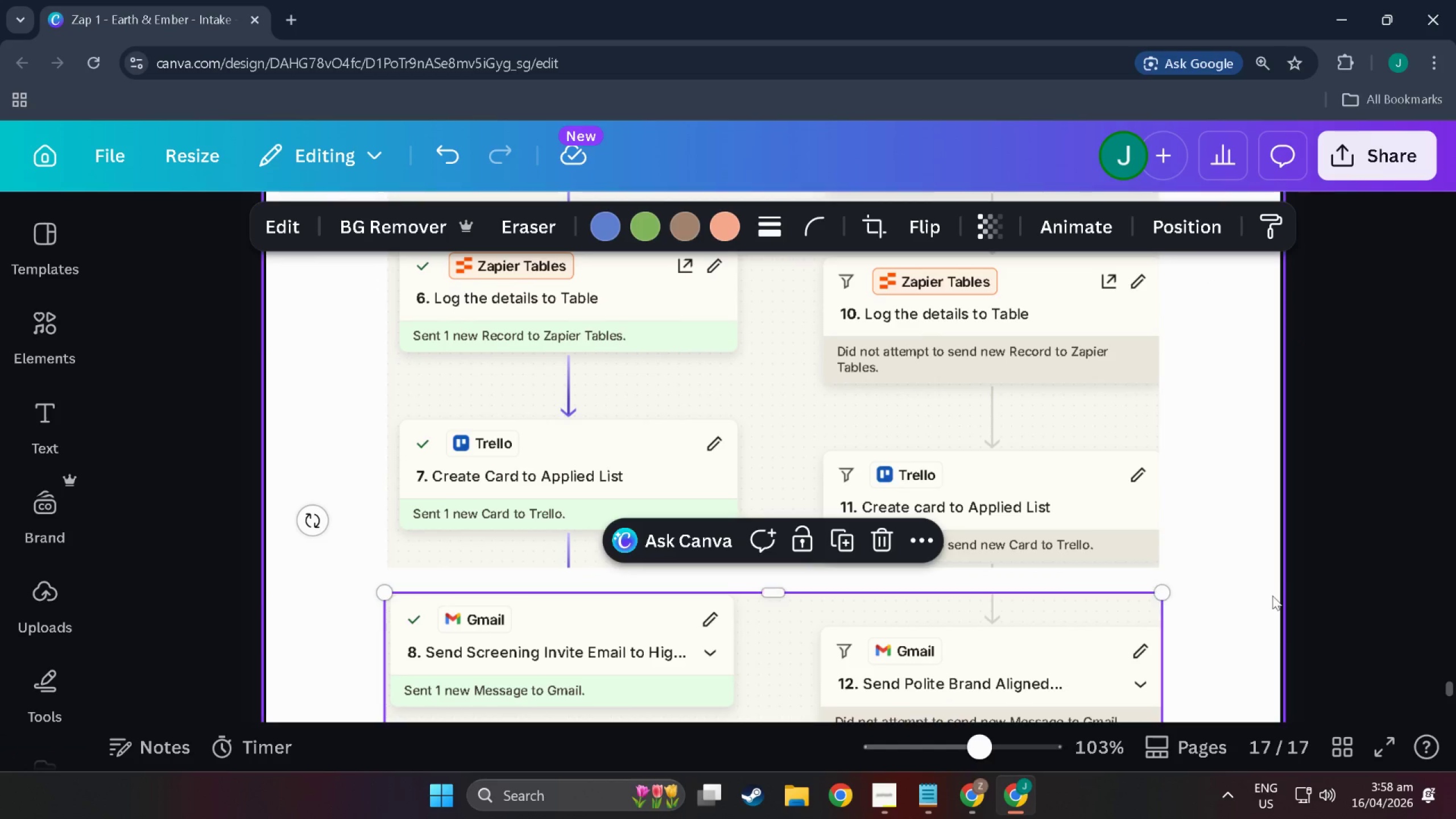 
left_click([1274, 594])
 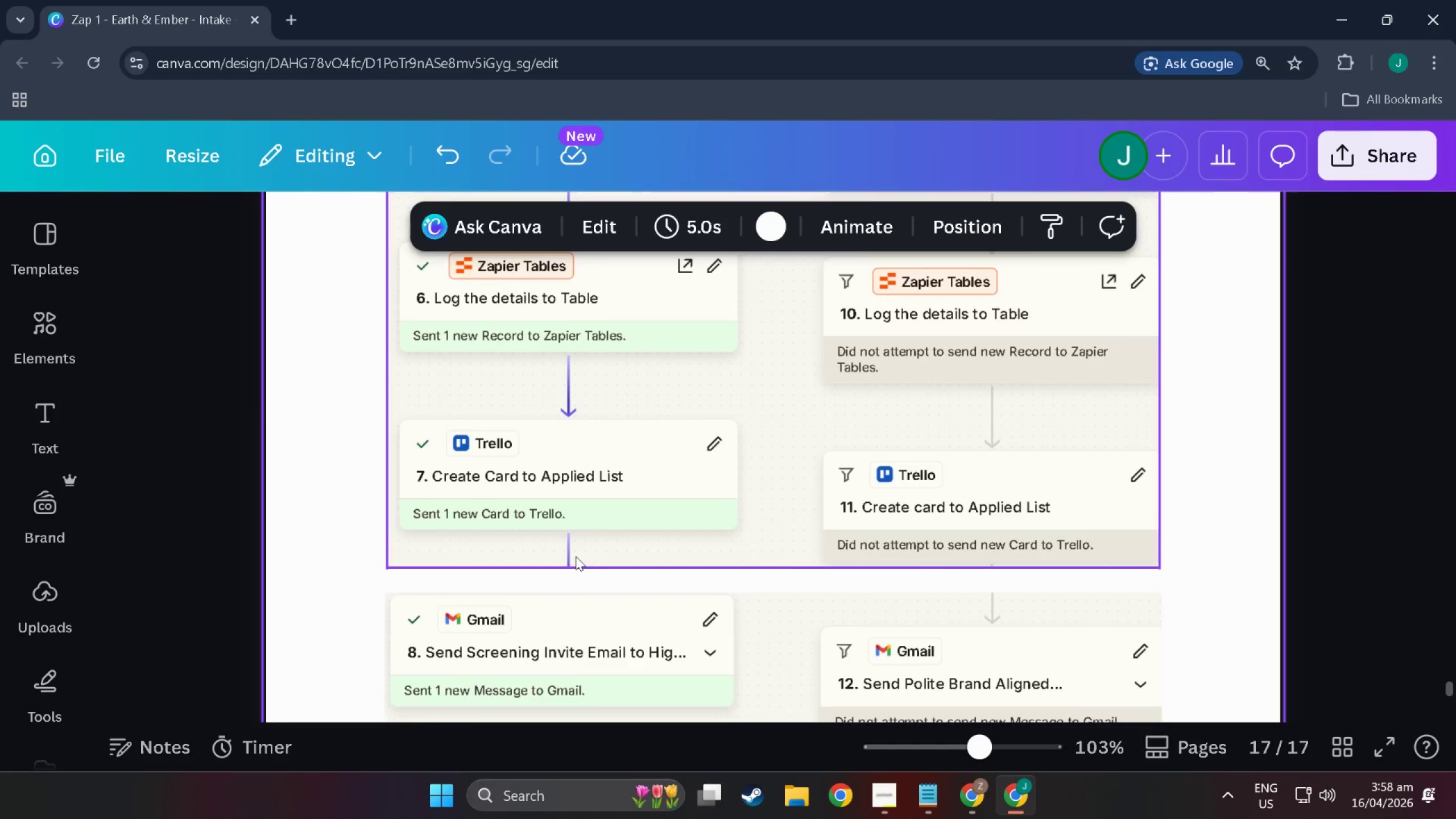 
wait(6.21)
 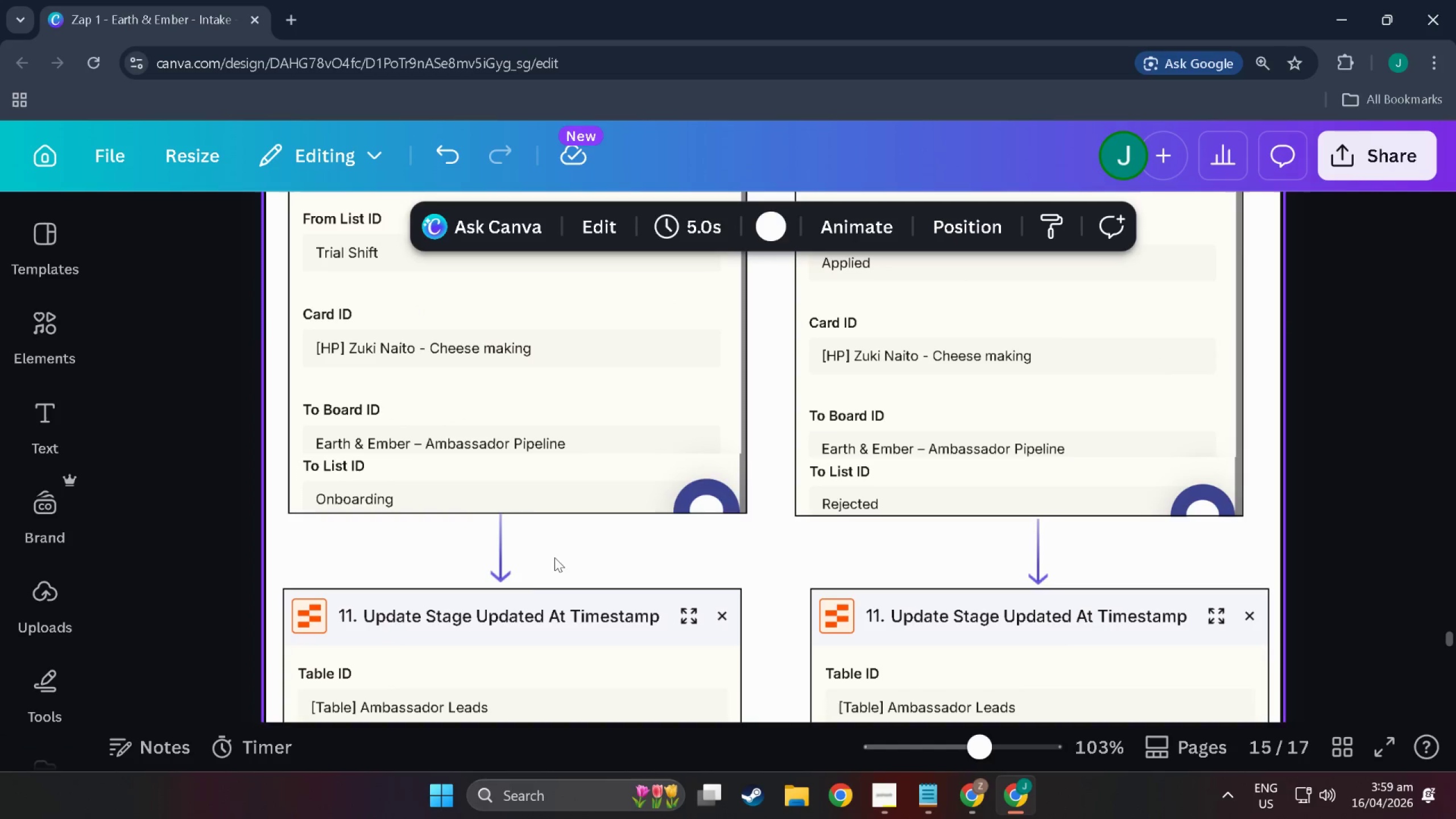 
left_click([499, 543])
 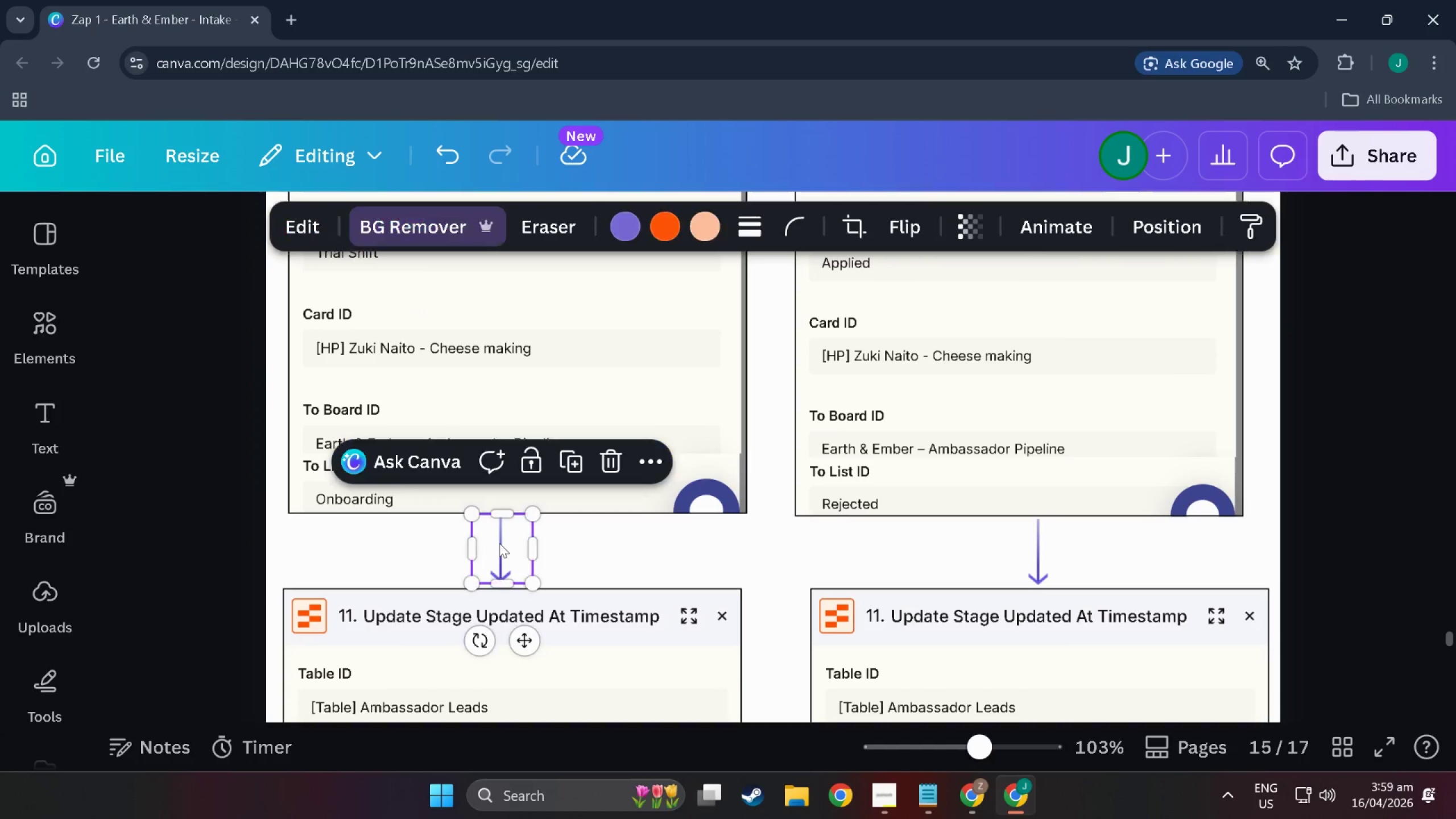 
scroll: coordinate [744, 485], scroll_direction: up, amount: 76.0
 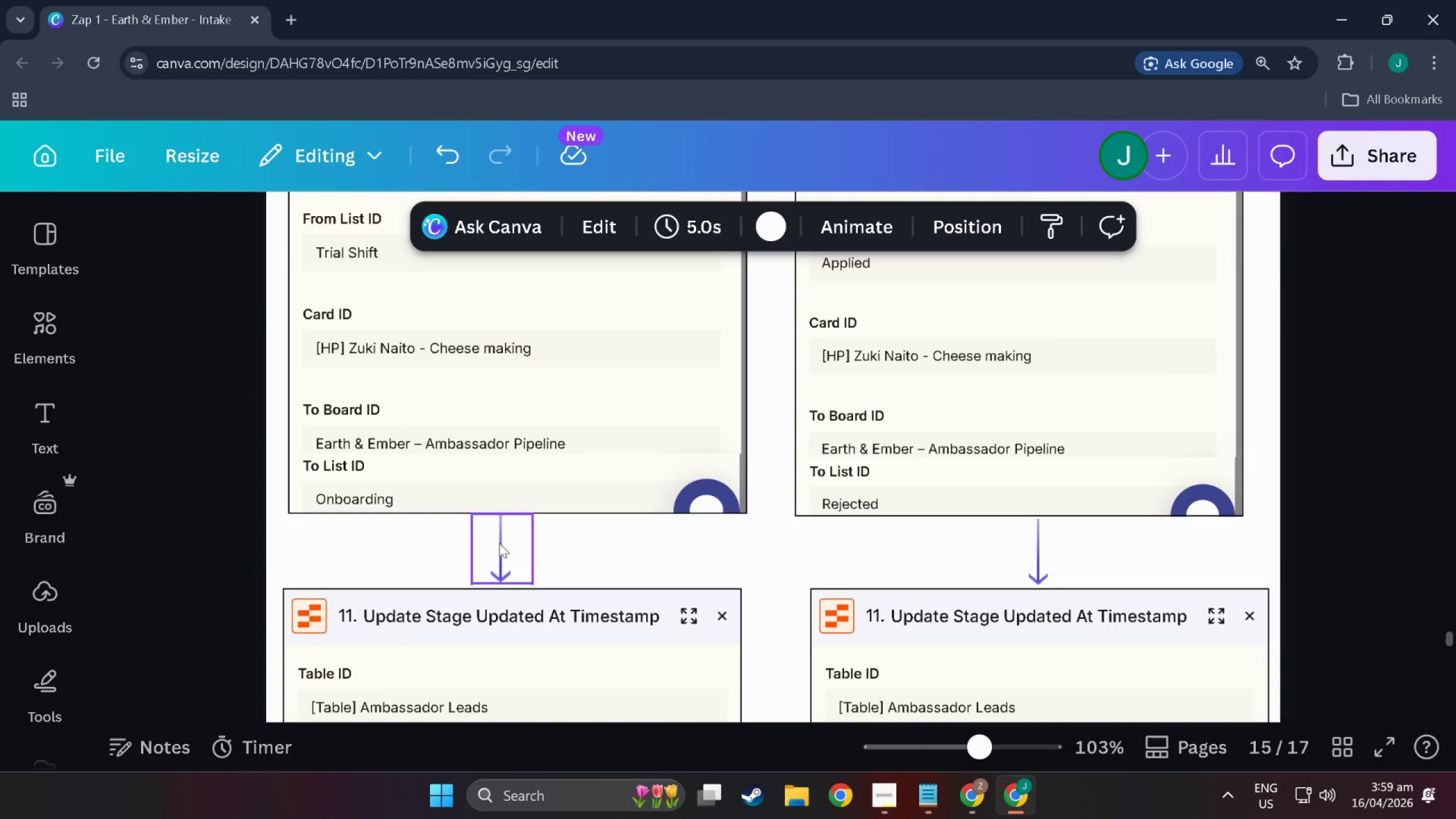 
key(Control+C)
 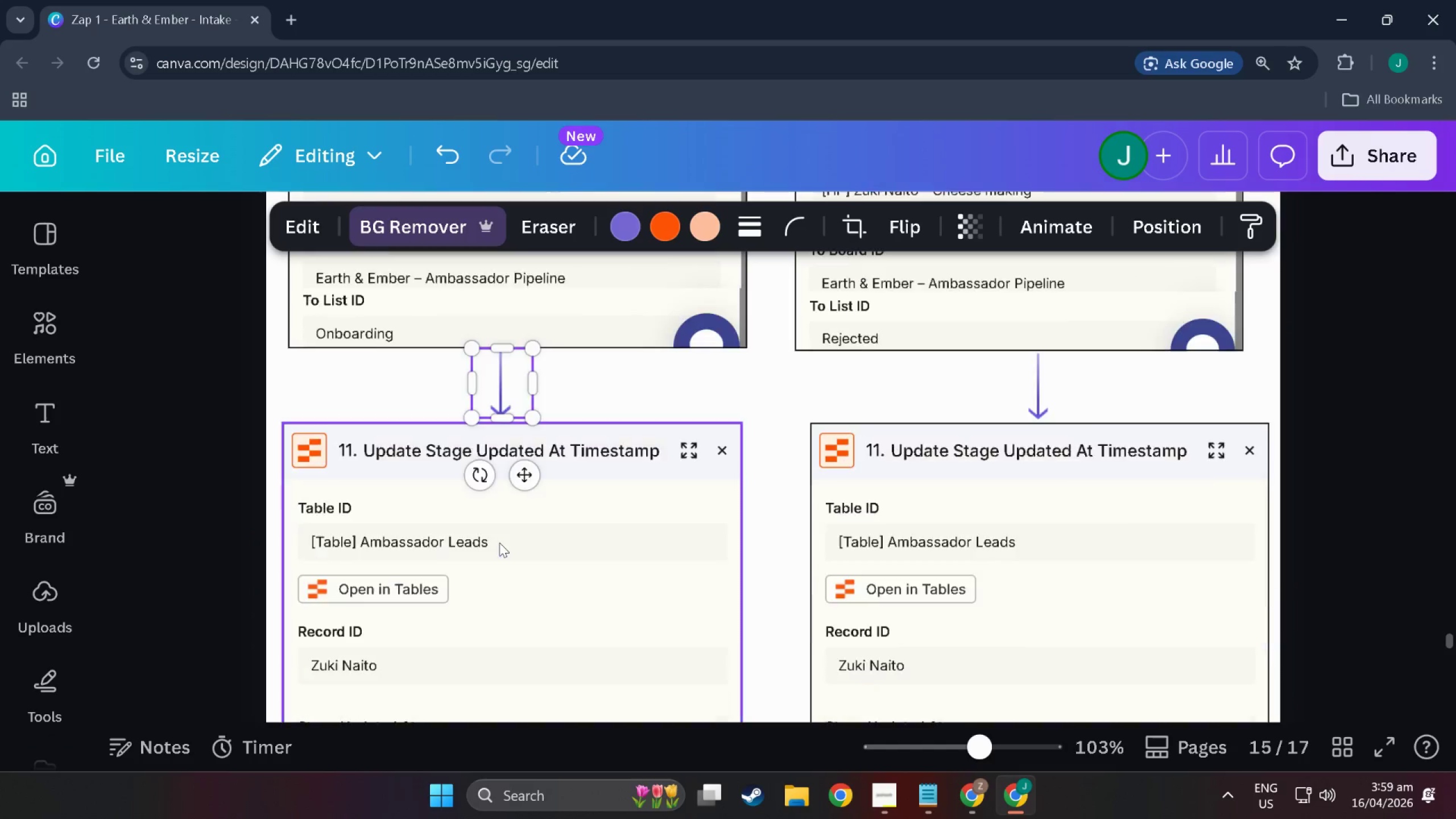 
scroll: coordinate [492, 536], scroll_direction: down, amount: 81.0
 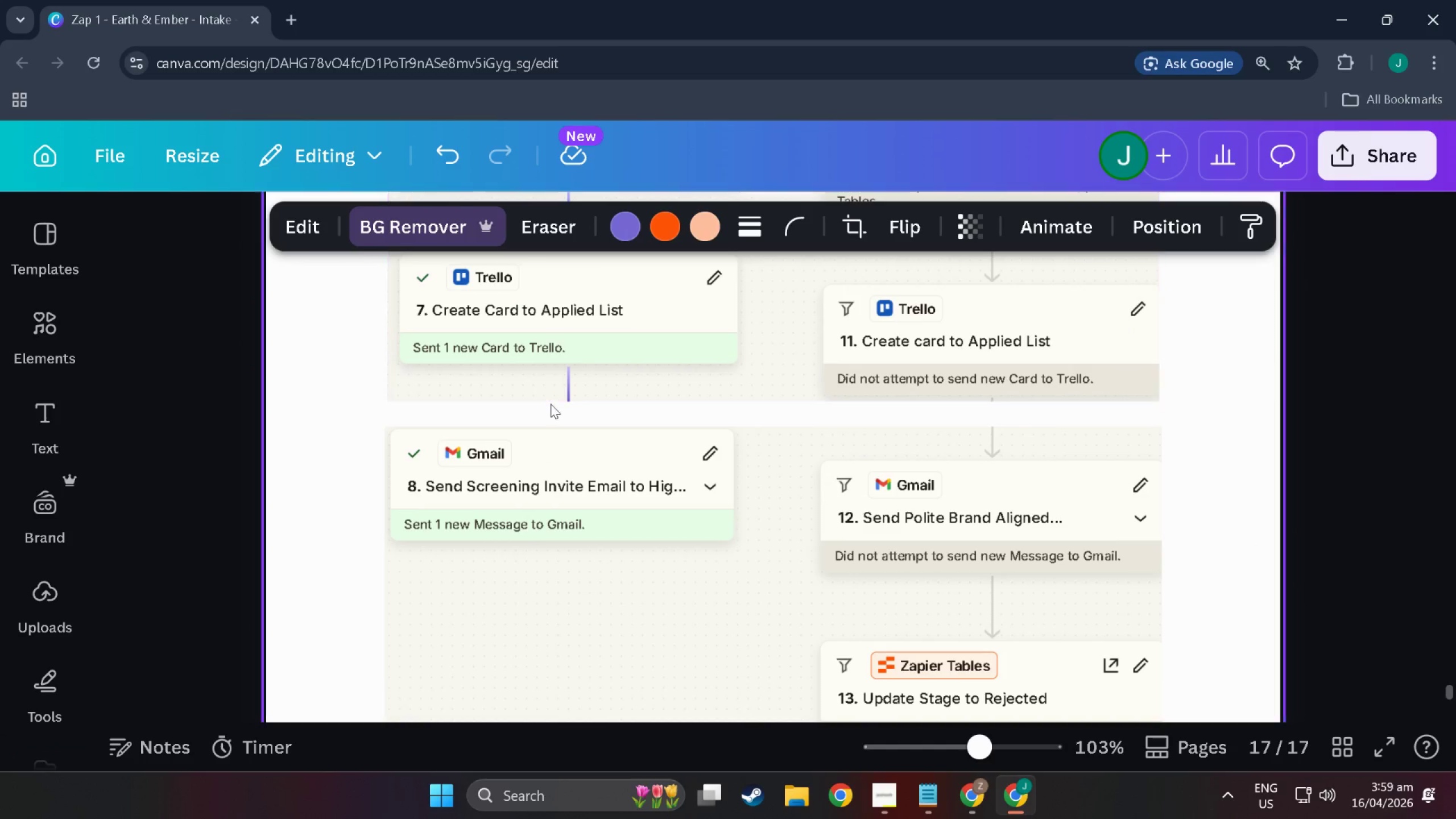 
left_click([551, 404])
 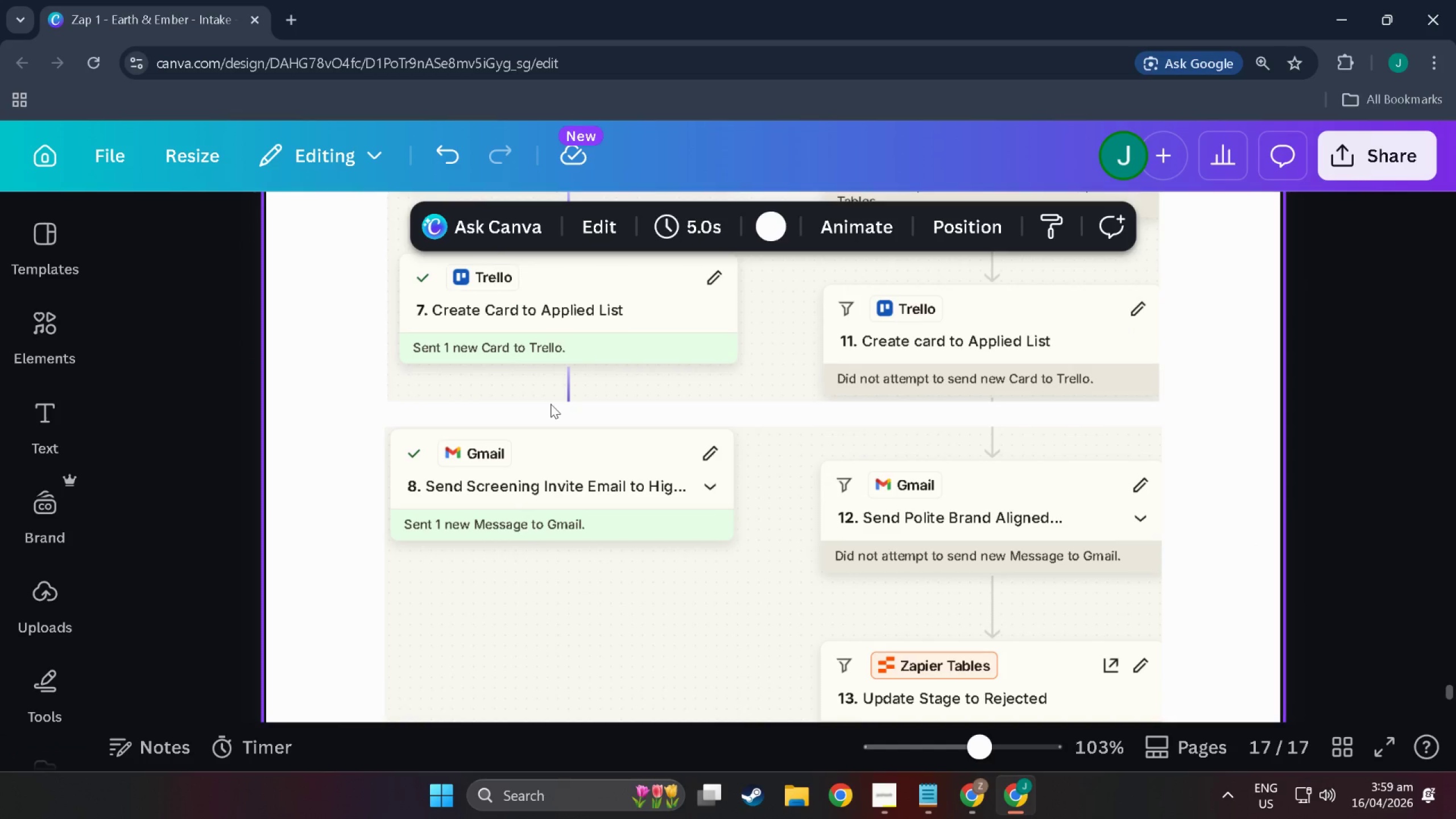 
key(Control+V)
 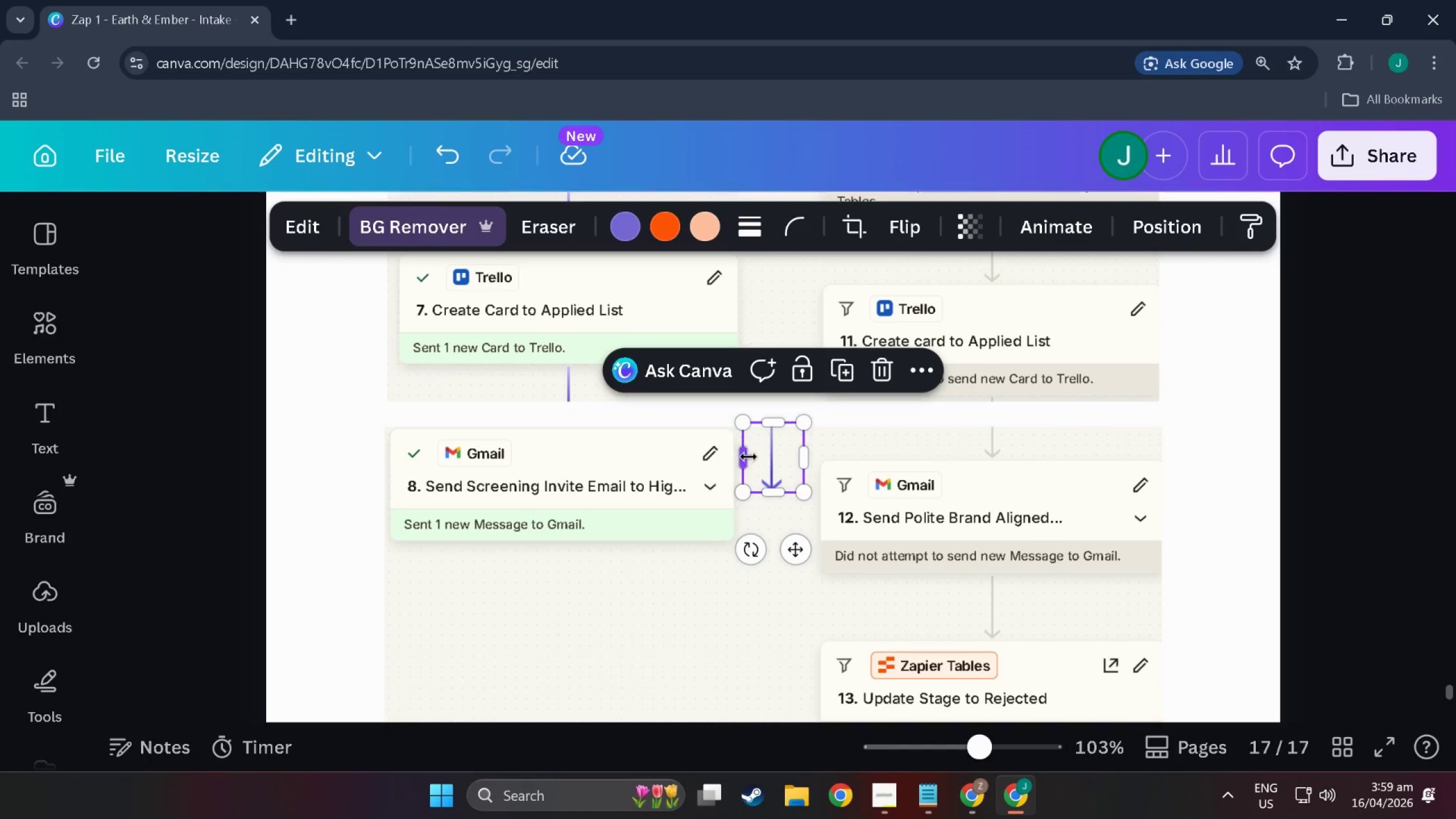 
left_click_drag(start_coordinate=[784, 468], to_coordinate=[581, 408])
 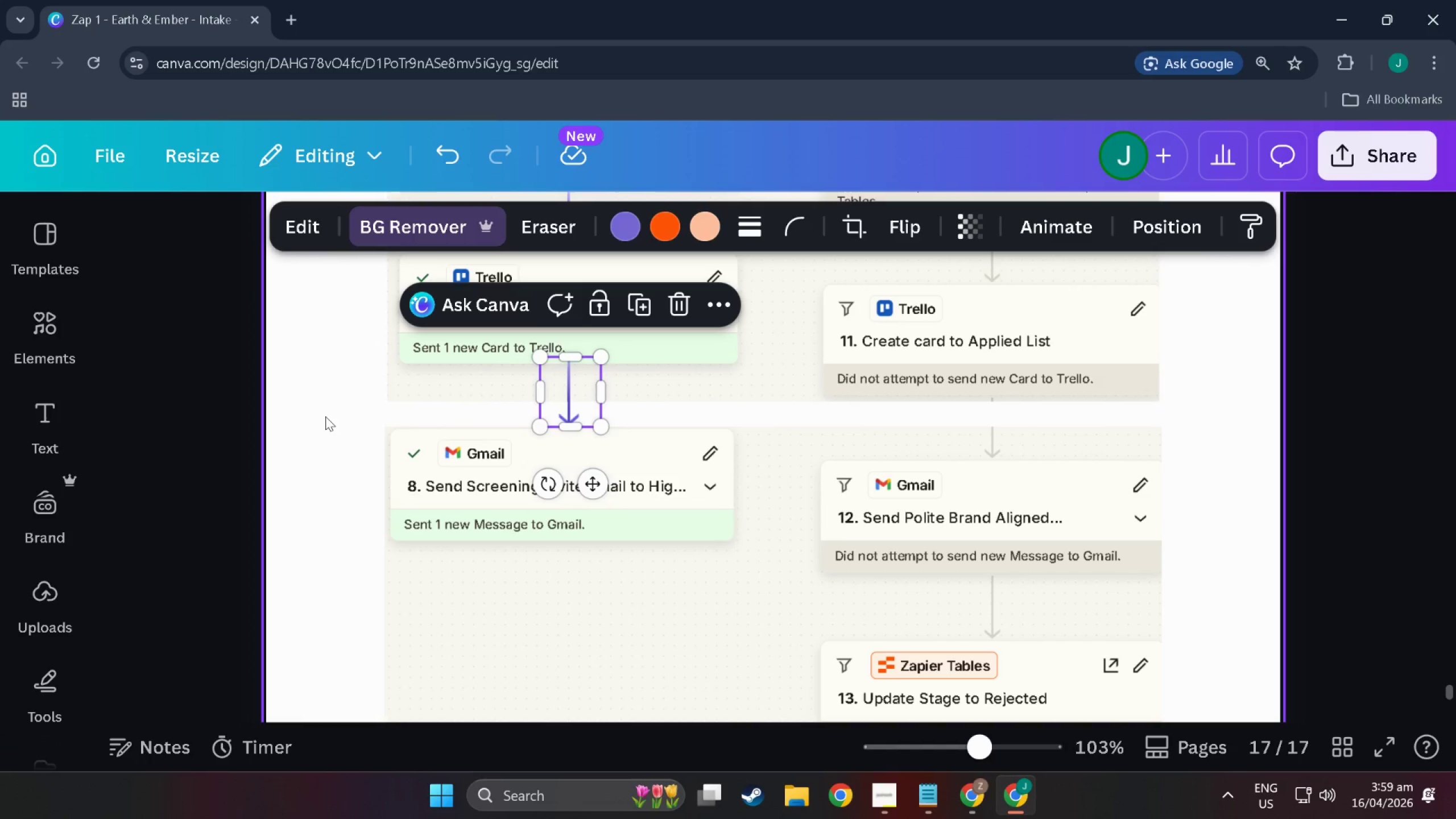 
hold_key(key=ControlLeft, duration=1.5)
 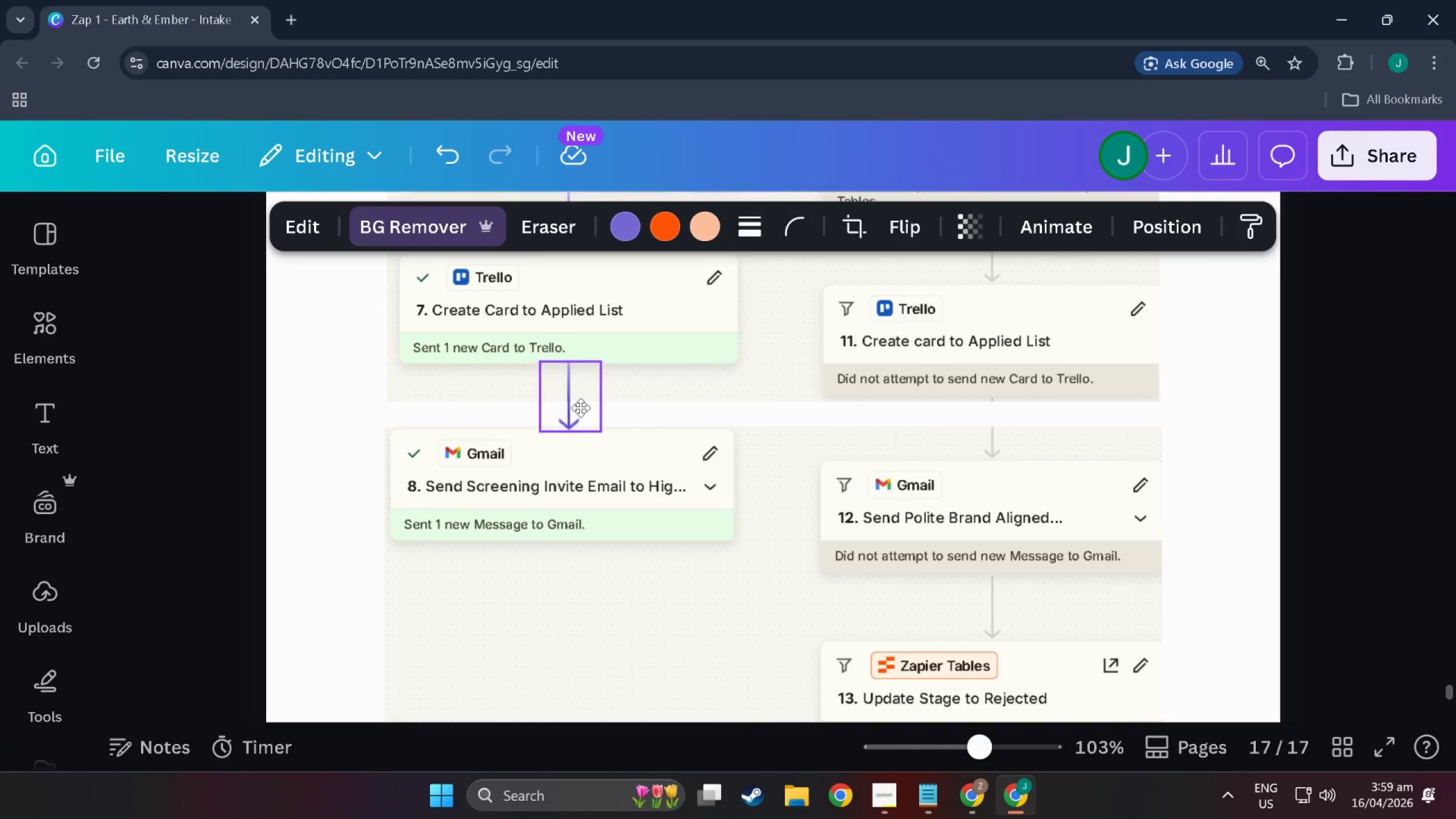 
hold_key(key=ControlLeft, duration=1.25)
 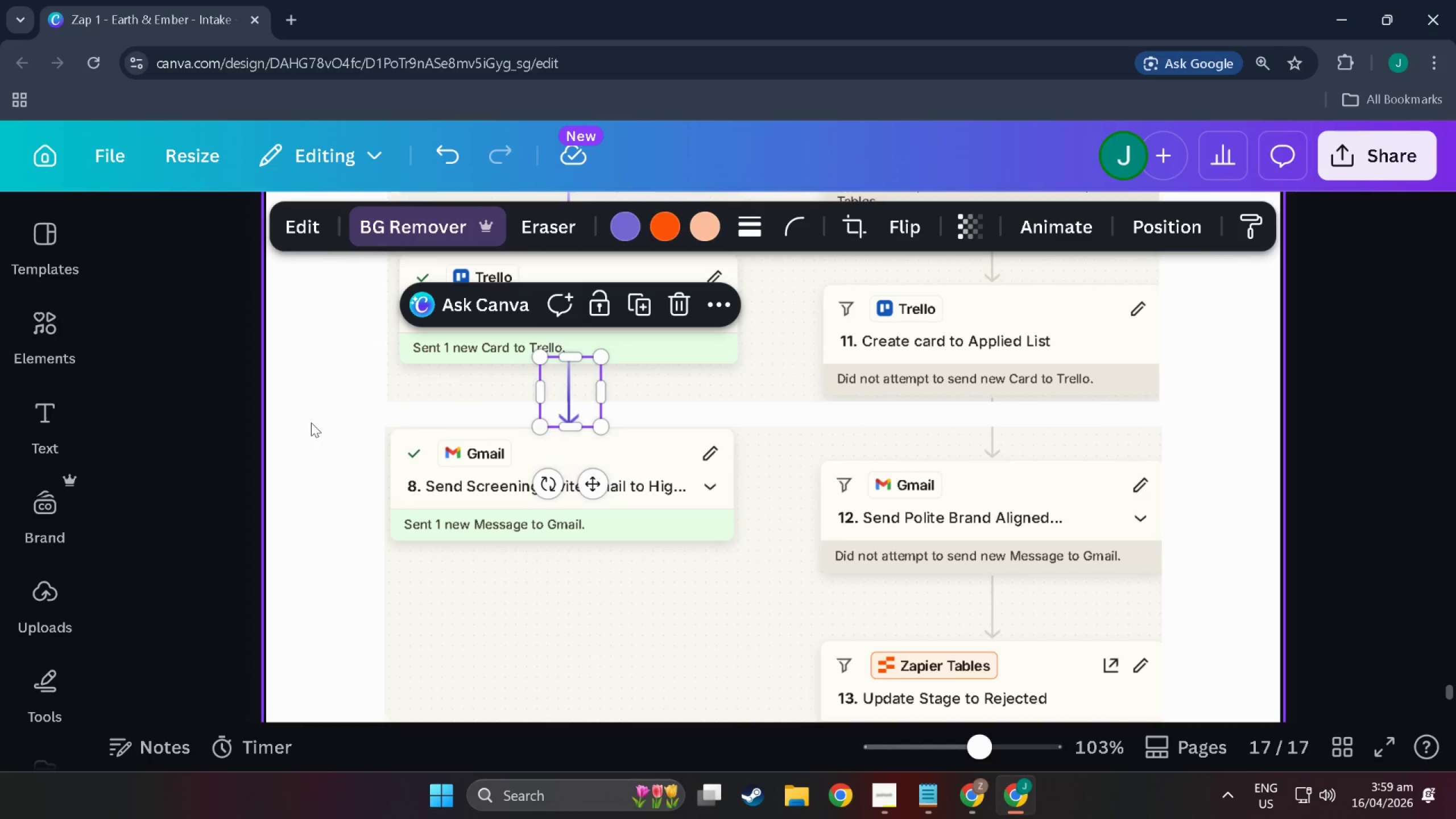 
left_click([301, 425])
 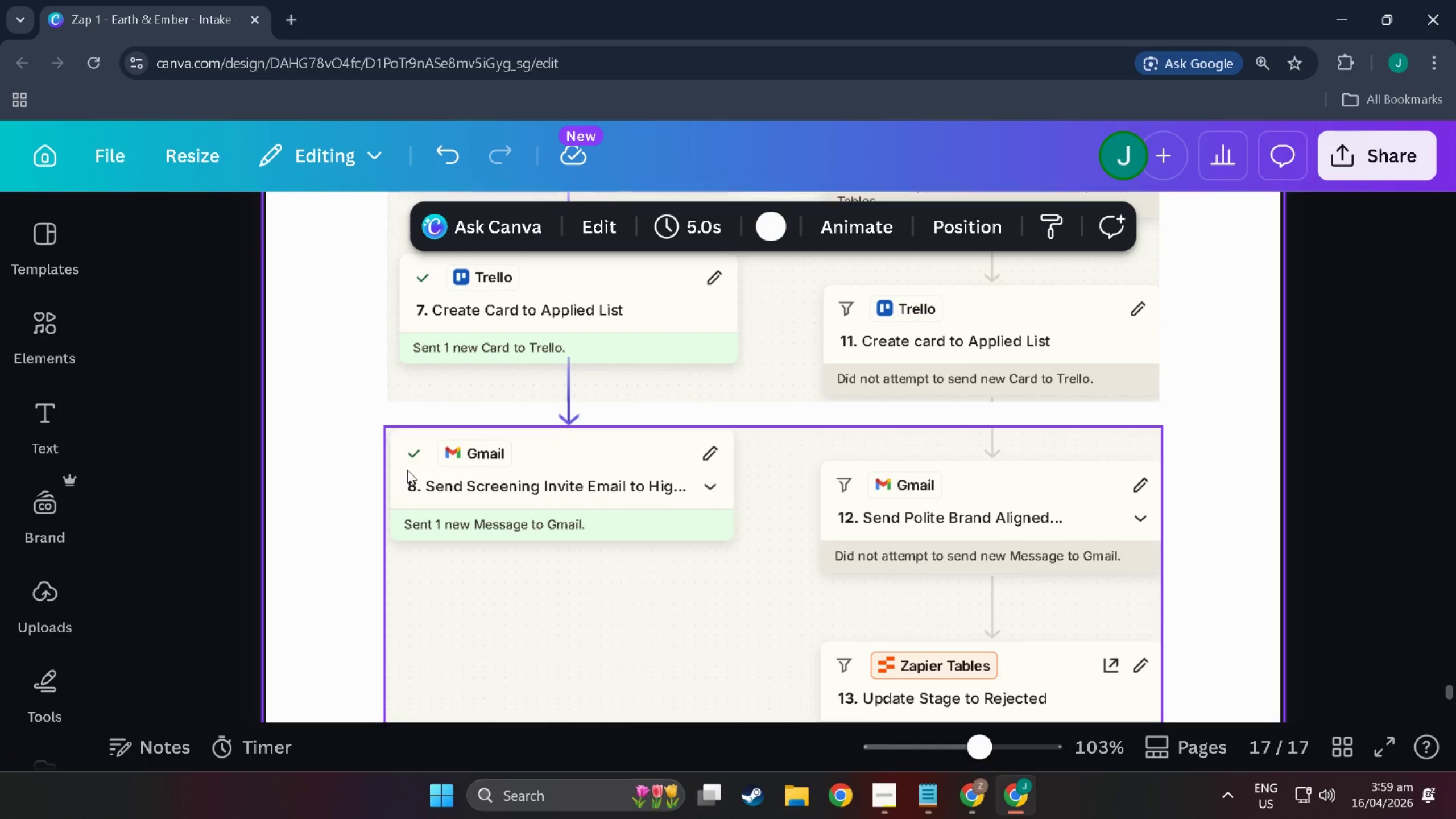 
hold_key(key=ControlLeft, duration=0.61)
 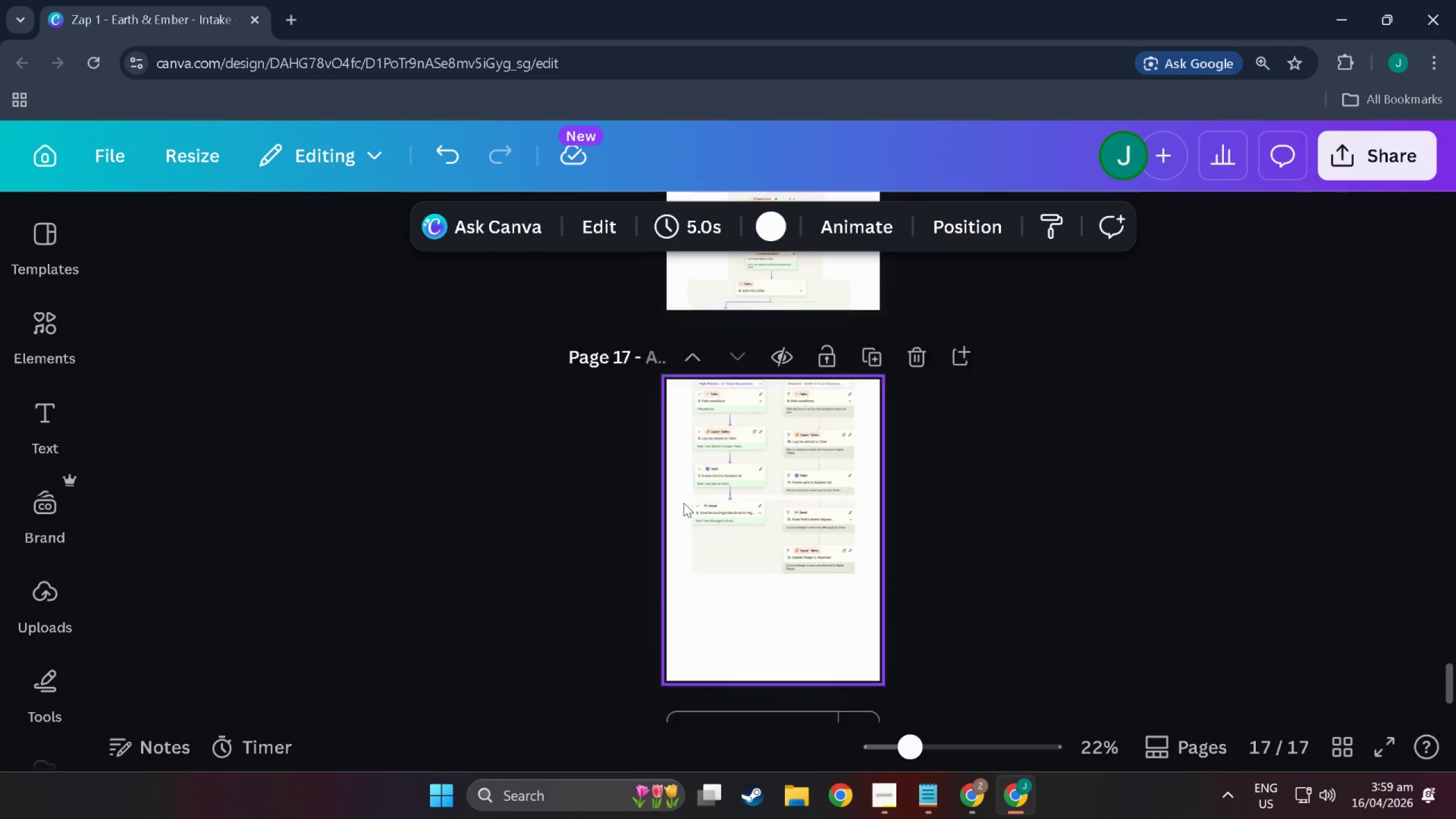 
hold_key(key=ControlLeft, duration=0.52)
 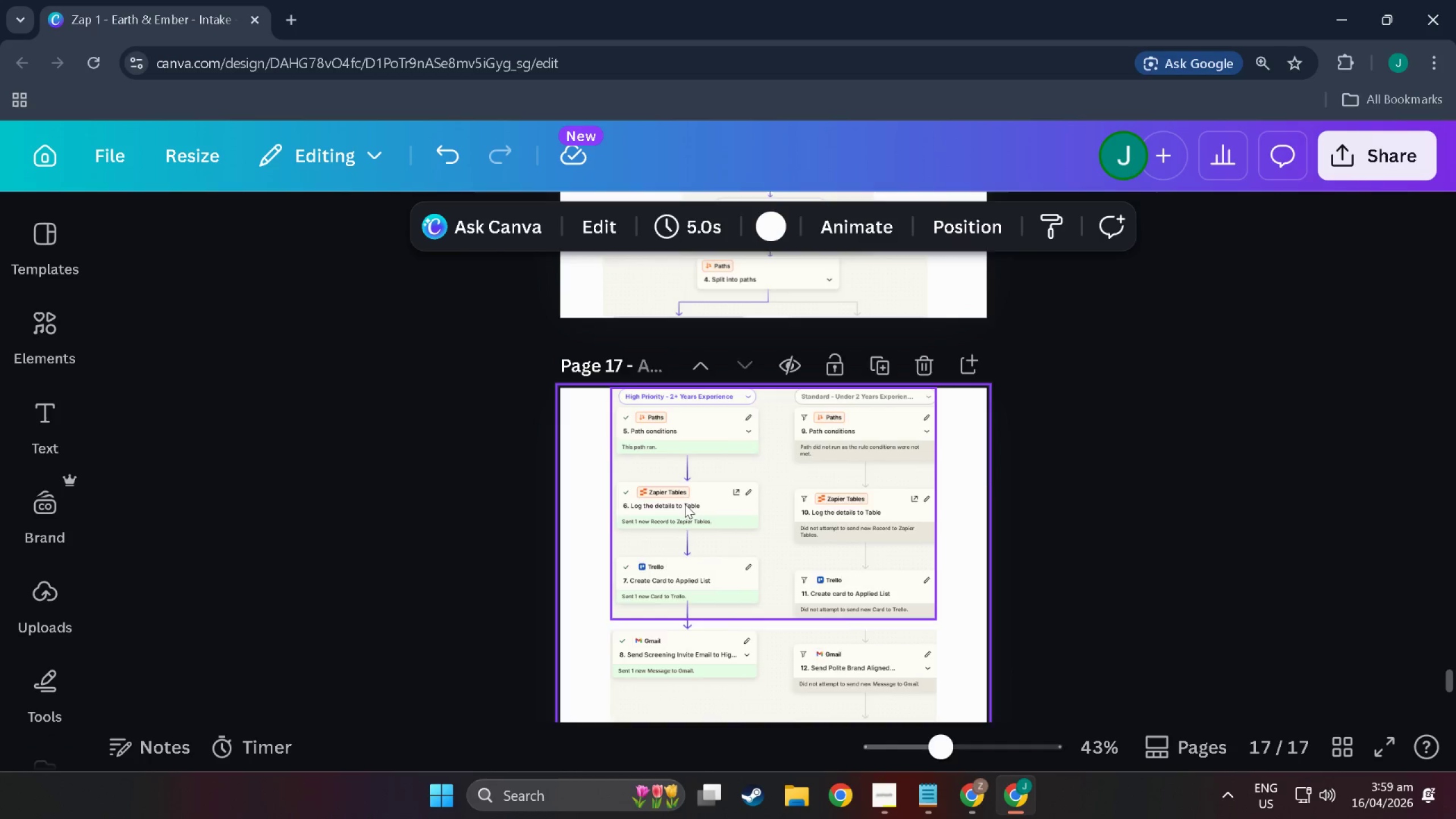 
hold_key(key=ControlLeft, duration=0.38)
 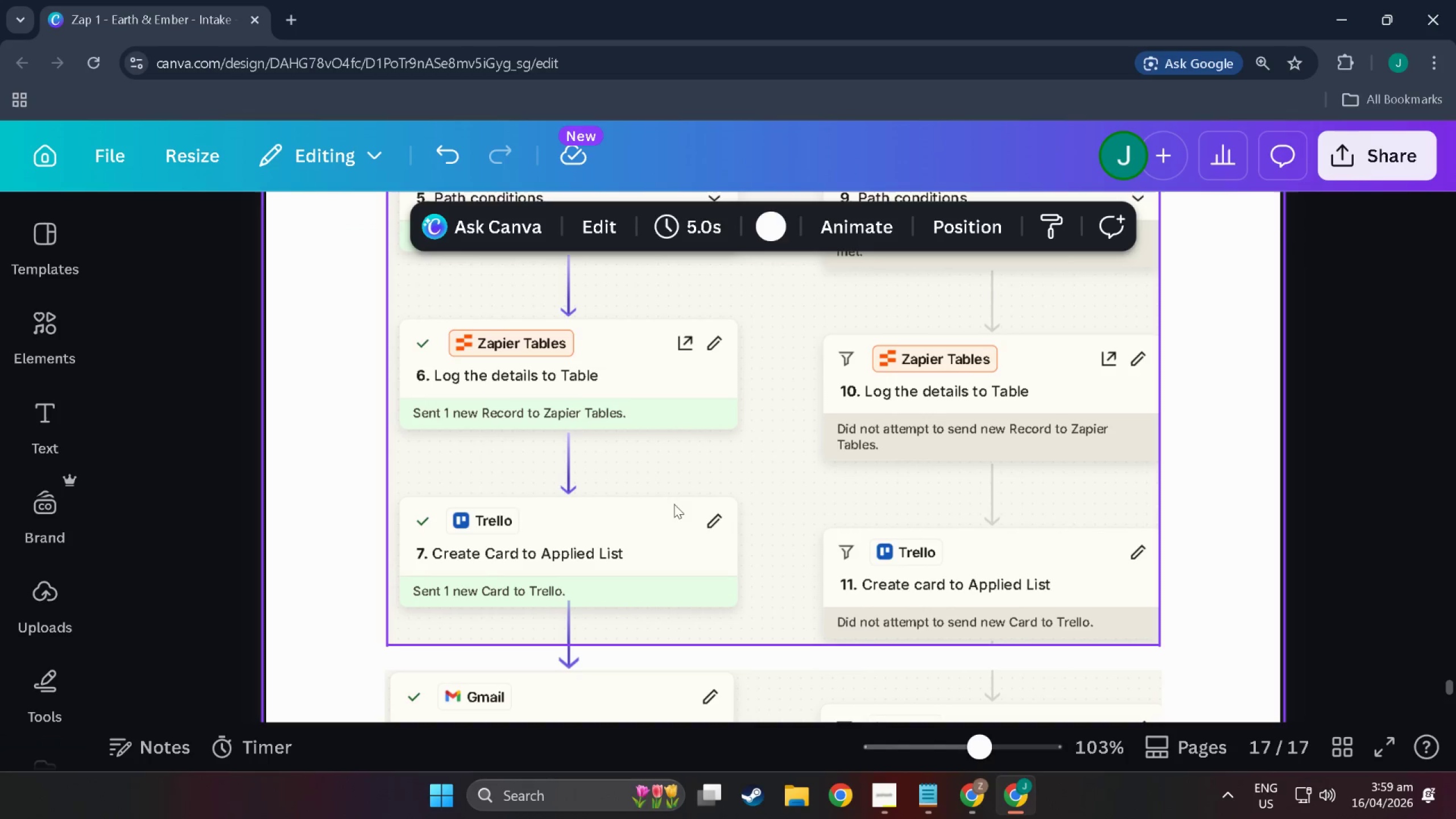 
scroll: coordinate [685, 504], scroll_direction: down, amount: 2.0
 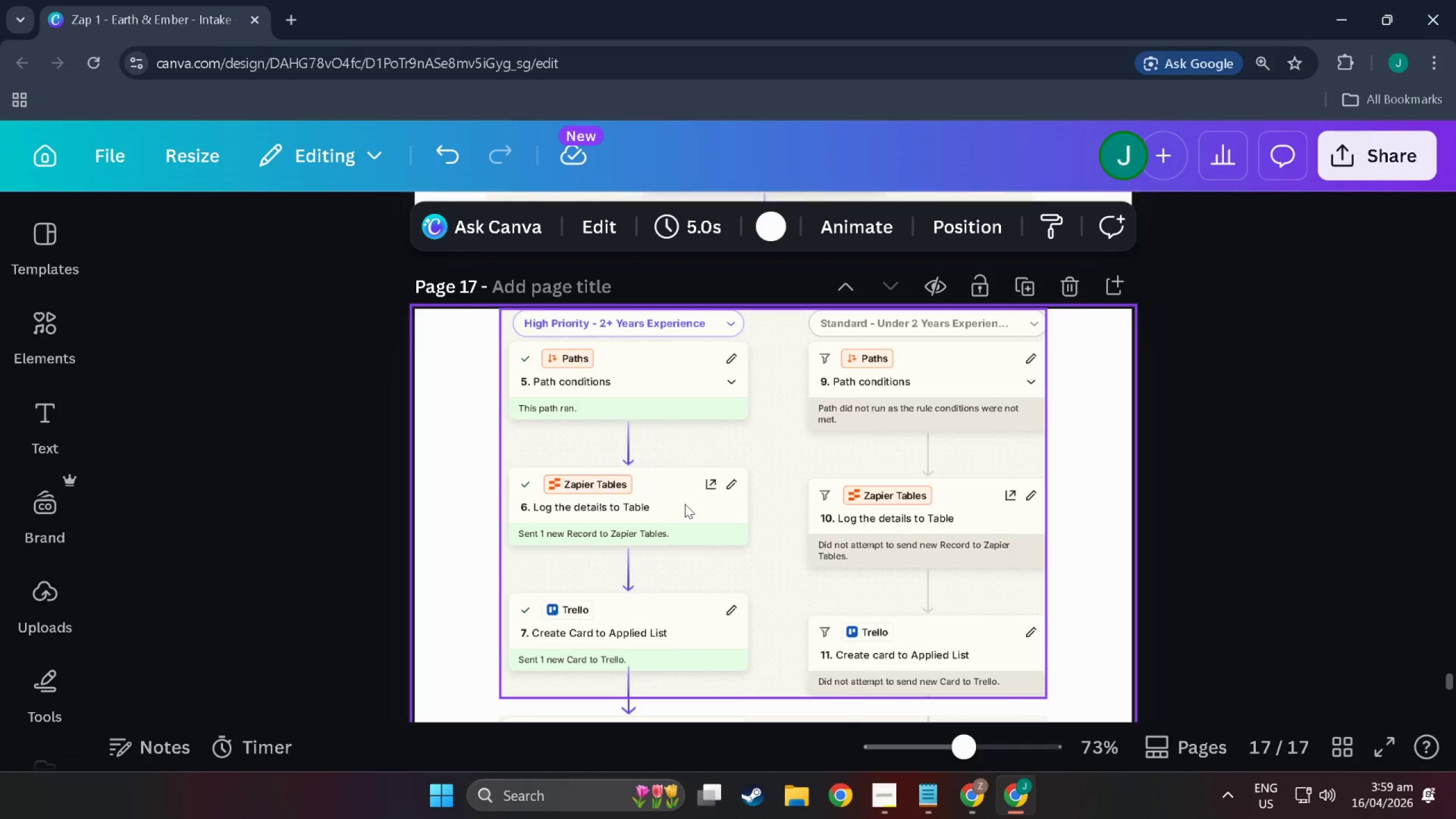 
hold_key(key=ControlLeft, duration=0.31)
 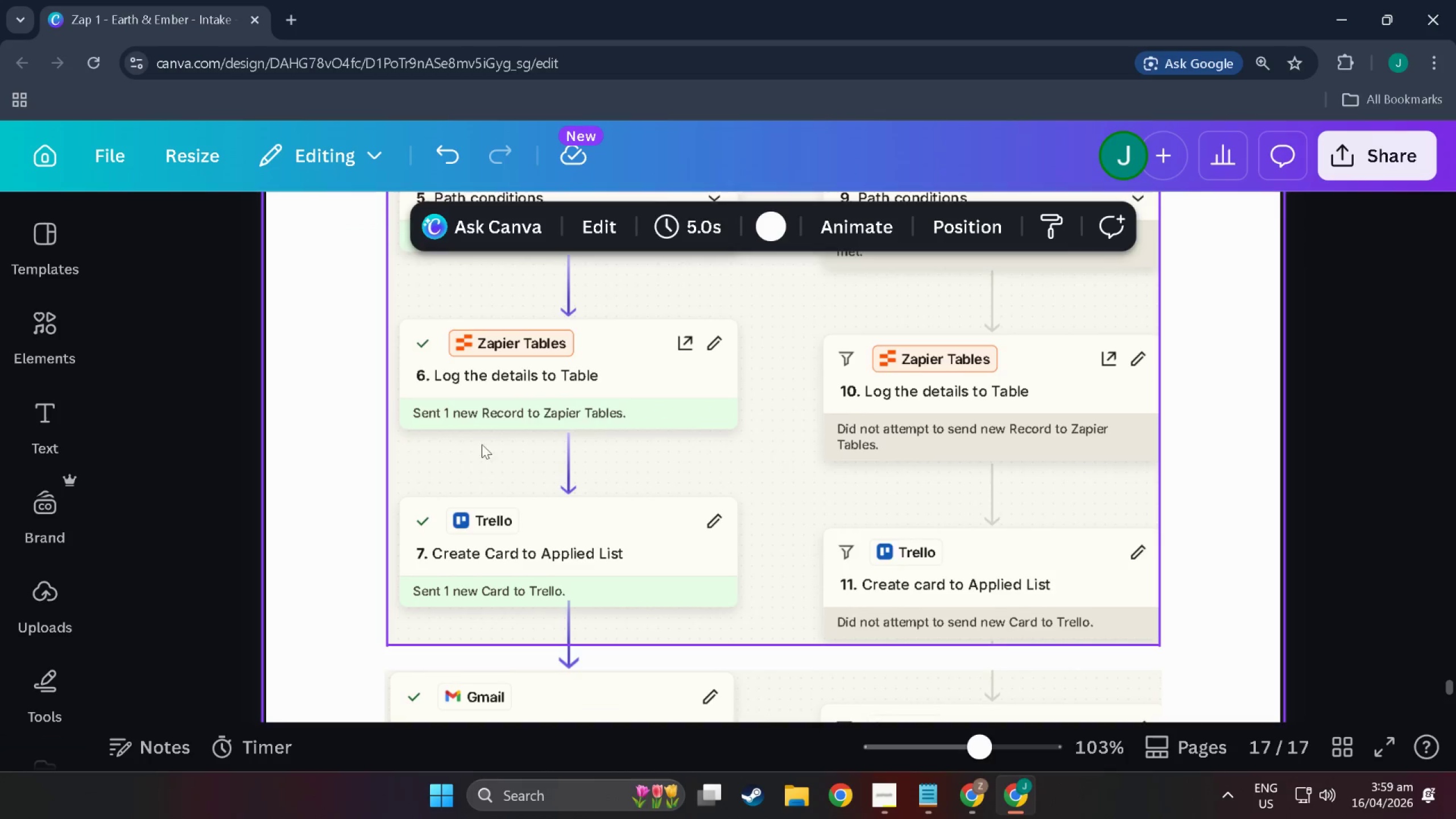 
scroll: coordinate [685, 504], scroll_direction: up, amount: 1.0
 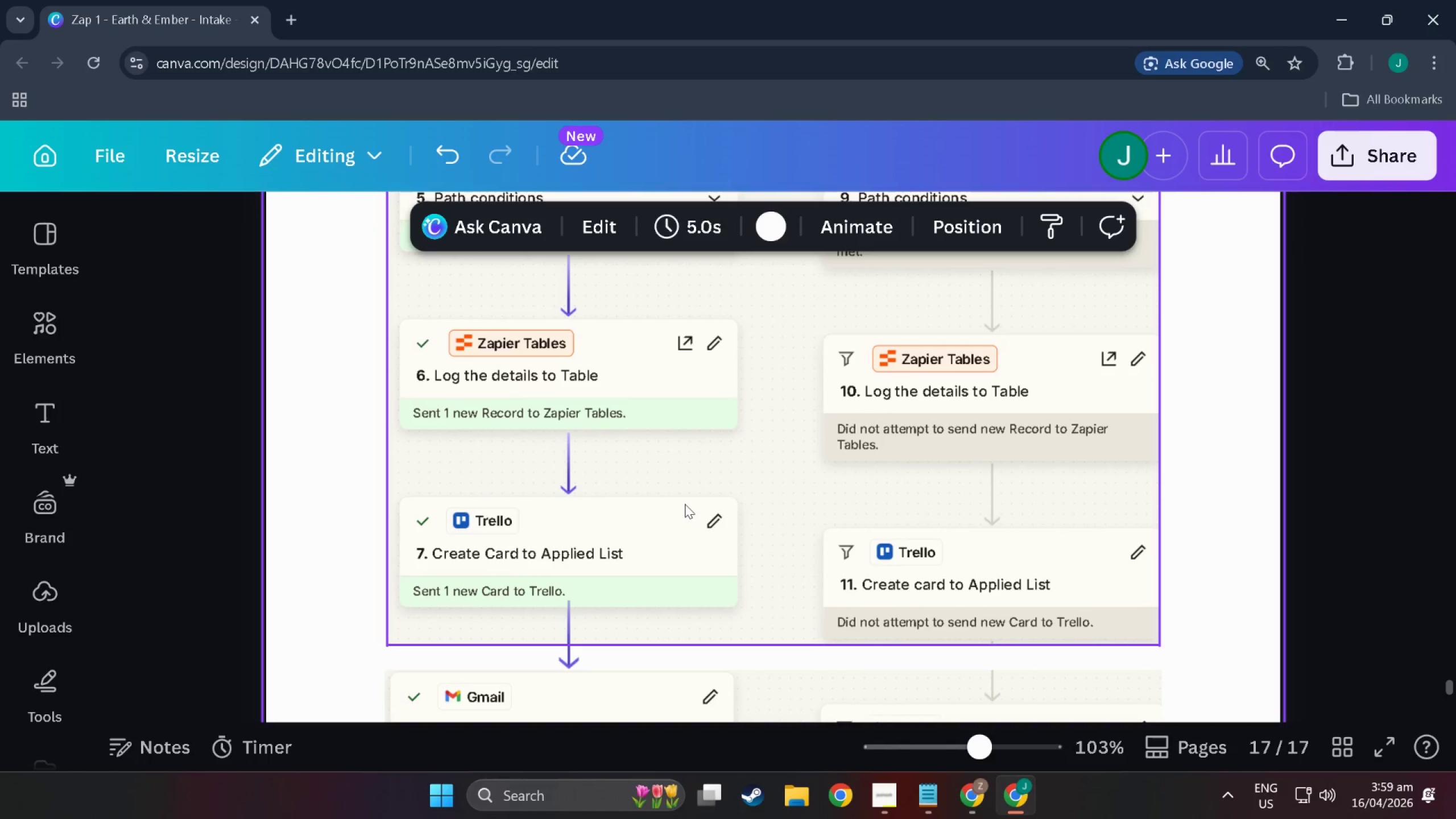 
scroll: coordinate [486, 437], scroll_direction: down, amount: 3.0
 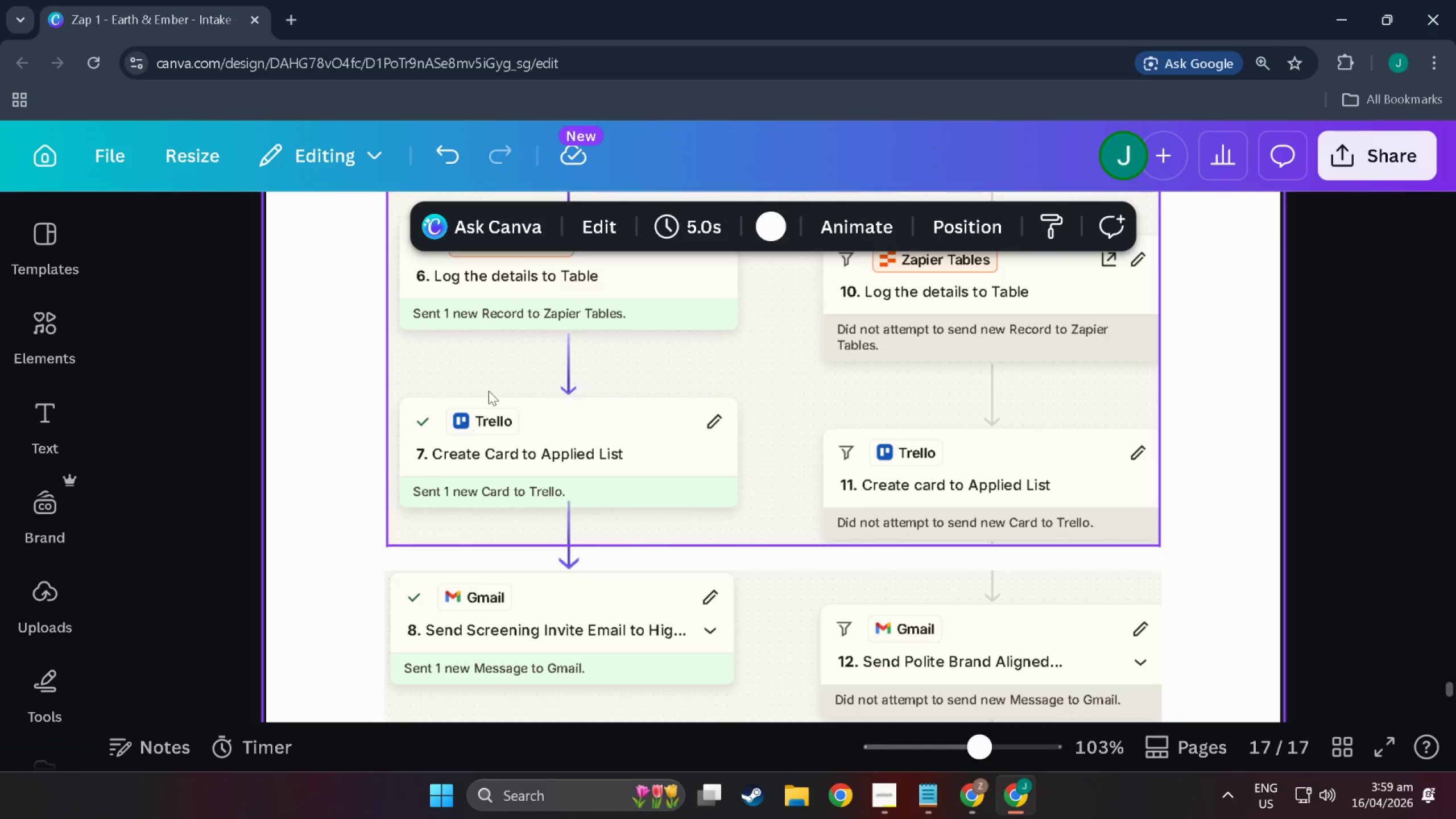 
scroll: coordinate [337, 518], scroll_direction: up, amount: 26.0
 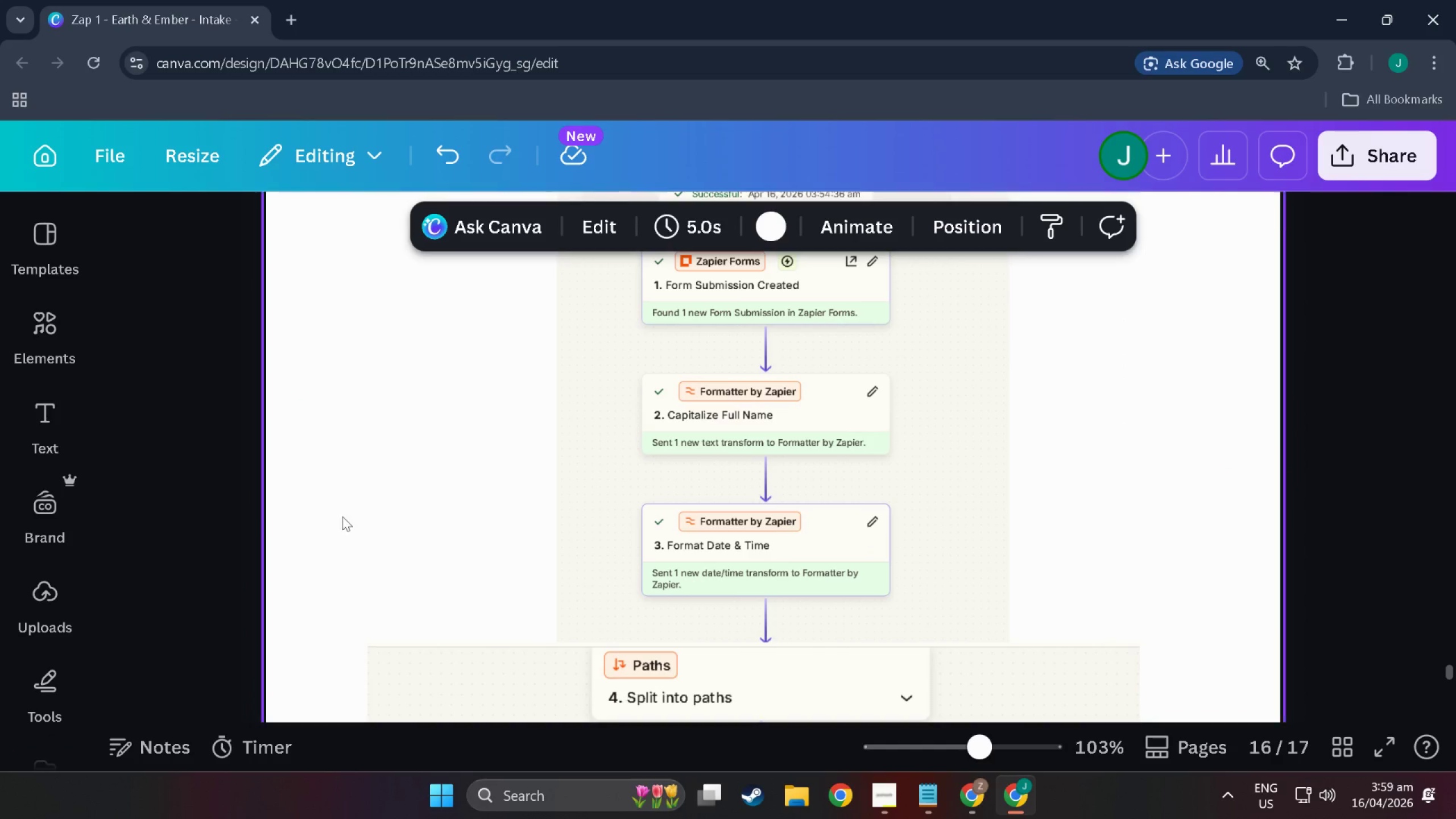 
scroll: coordinate [495, 419], scroll_direction: down, amount: 25.0
 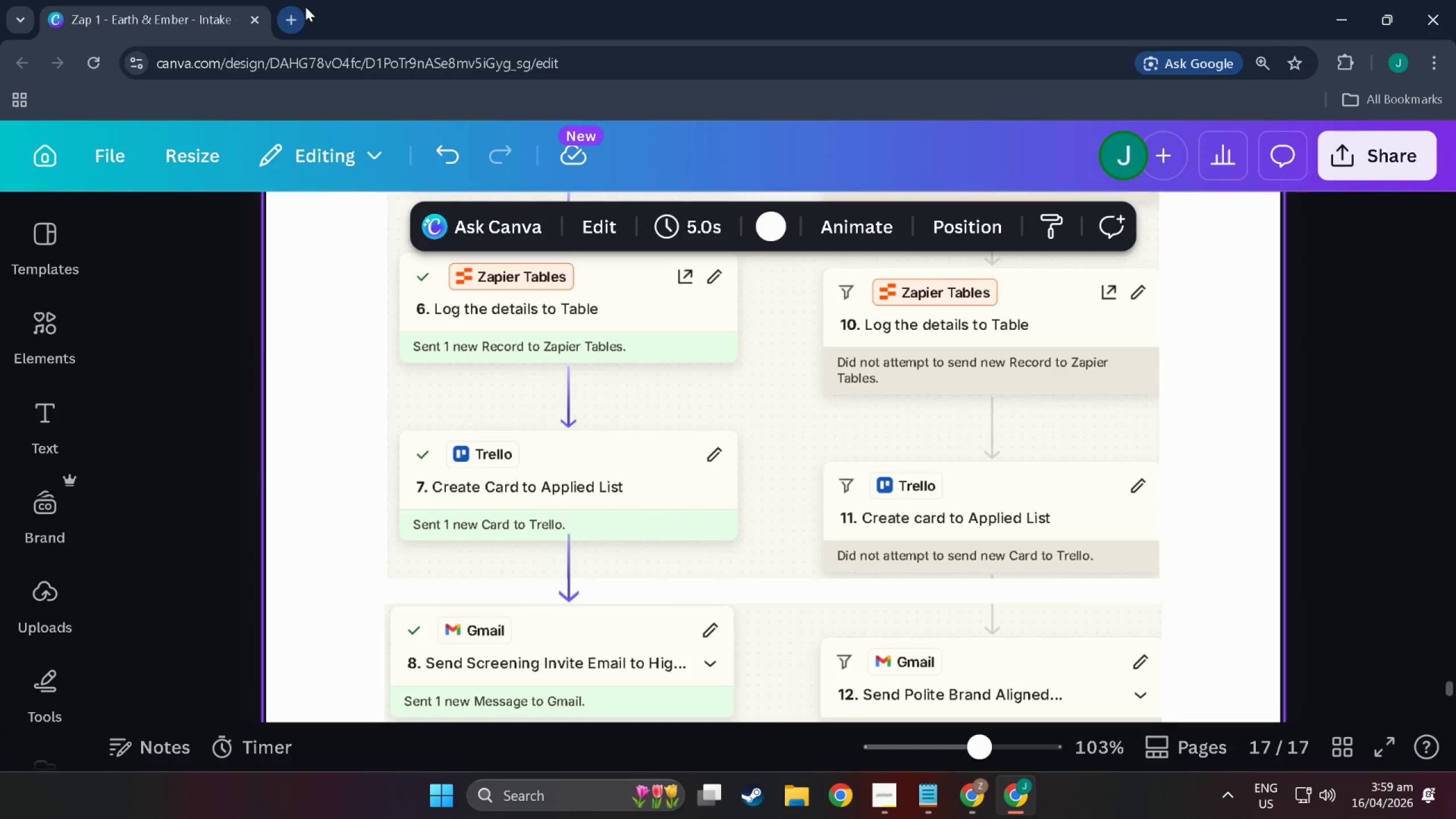 
left_click([293, 9])
 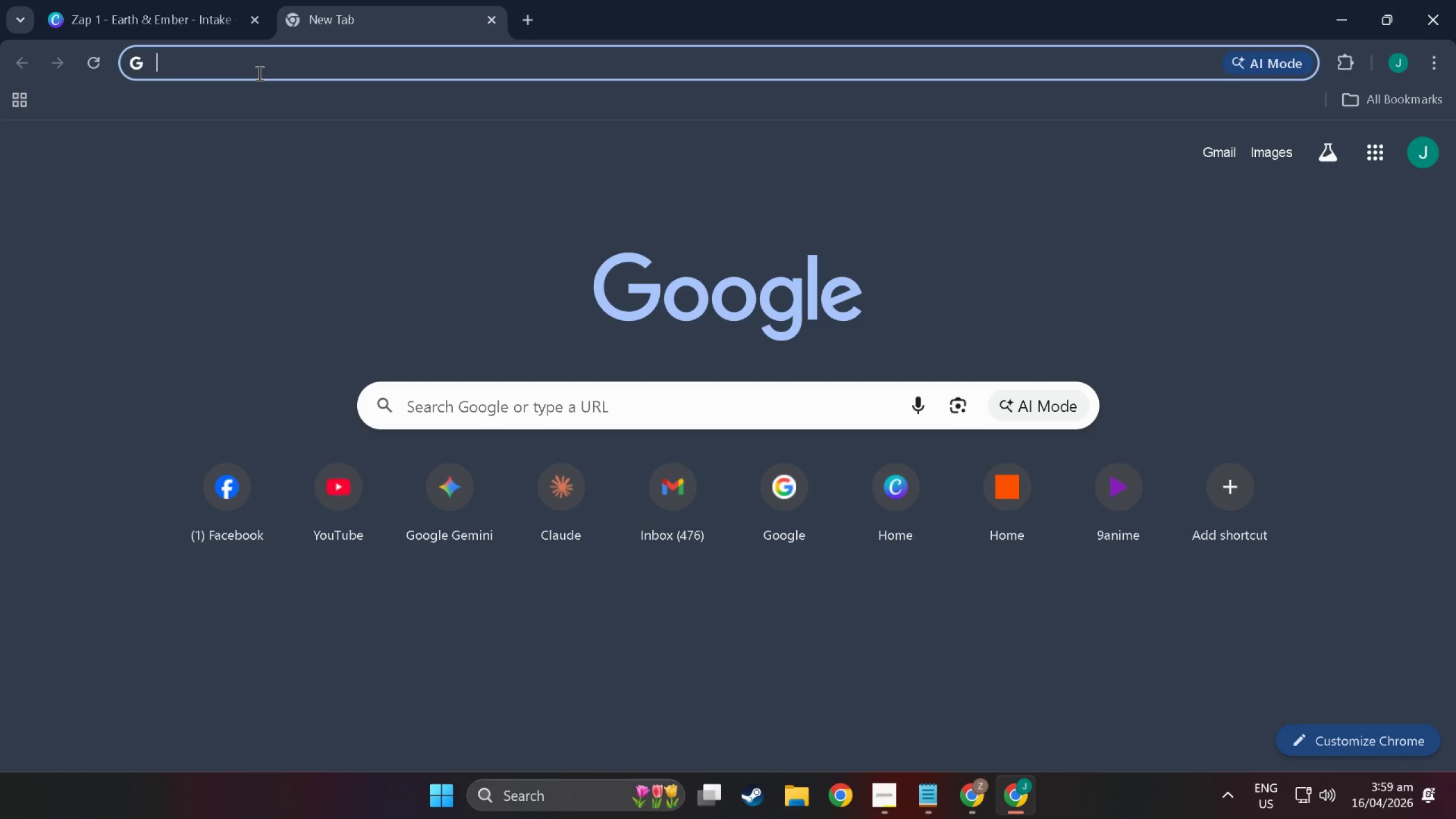 
key(Z)
 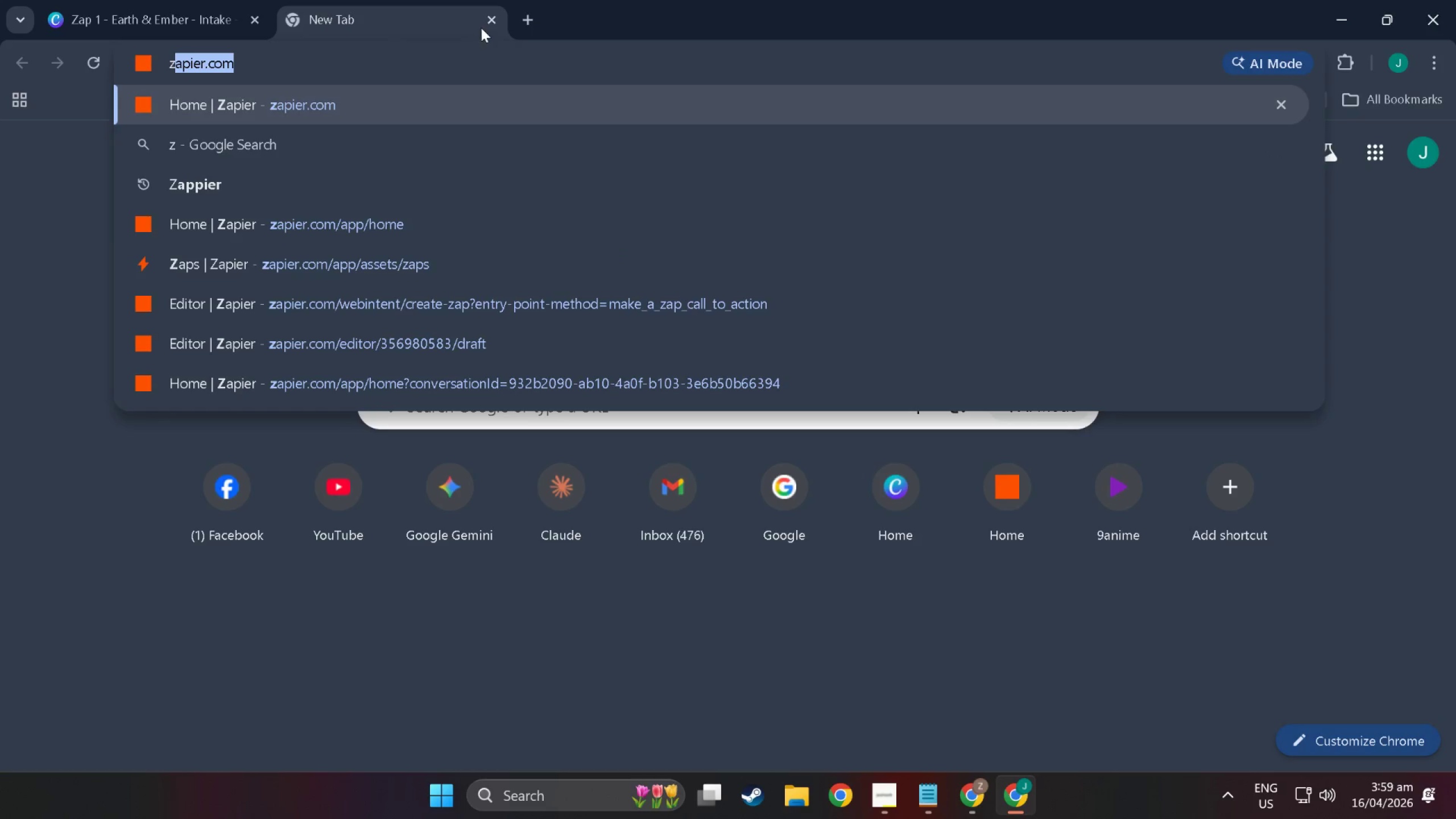 
left_click([490, 22])
 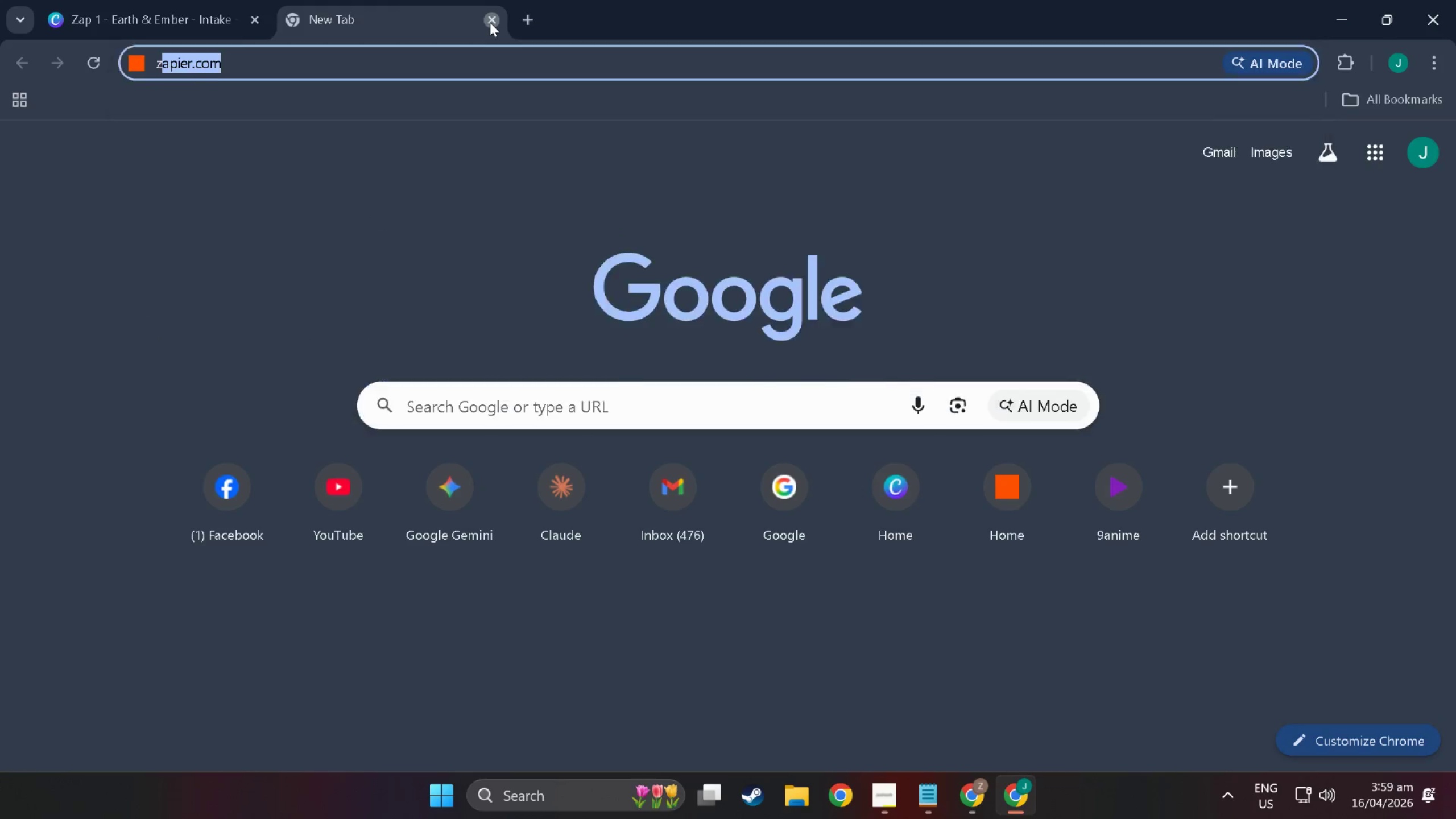 
key(Alt+Tab)
 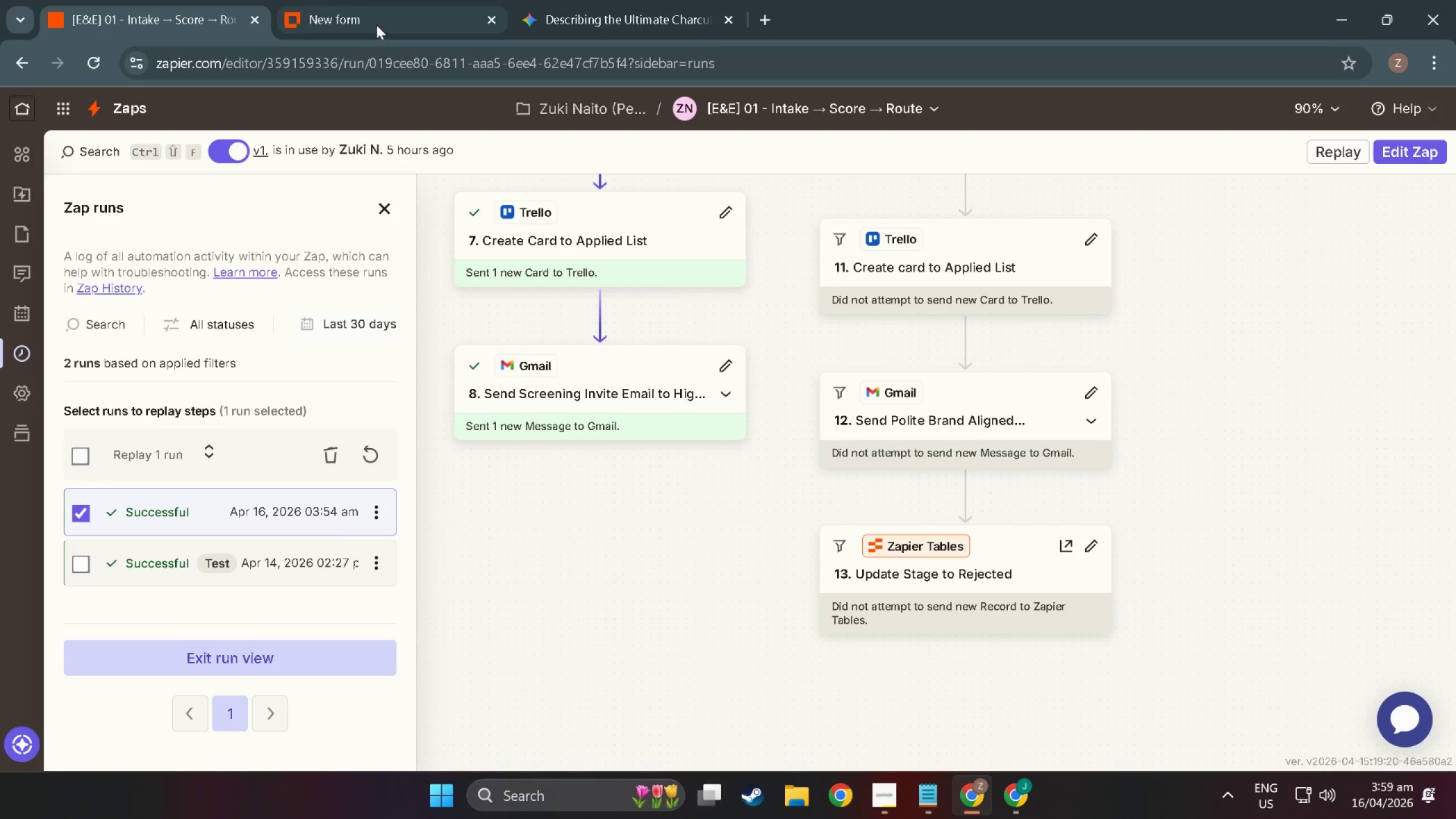 
left_click([407, 7])
 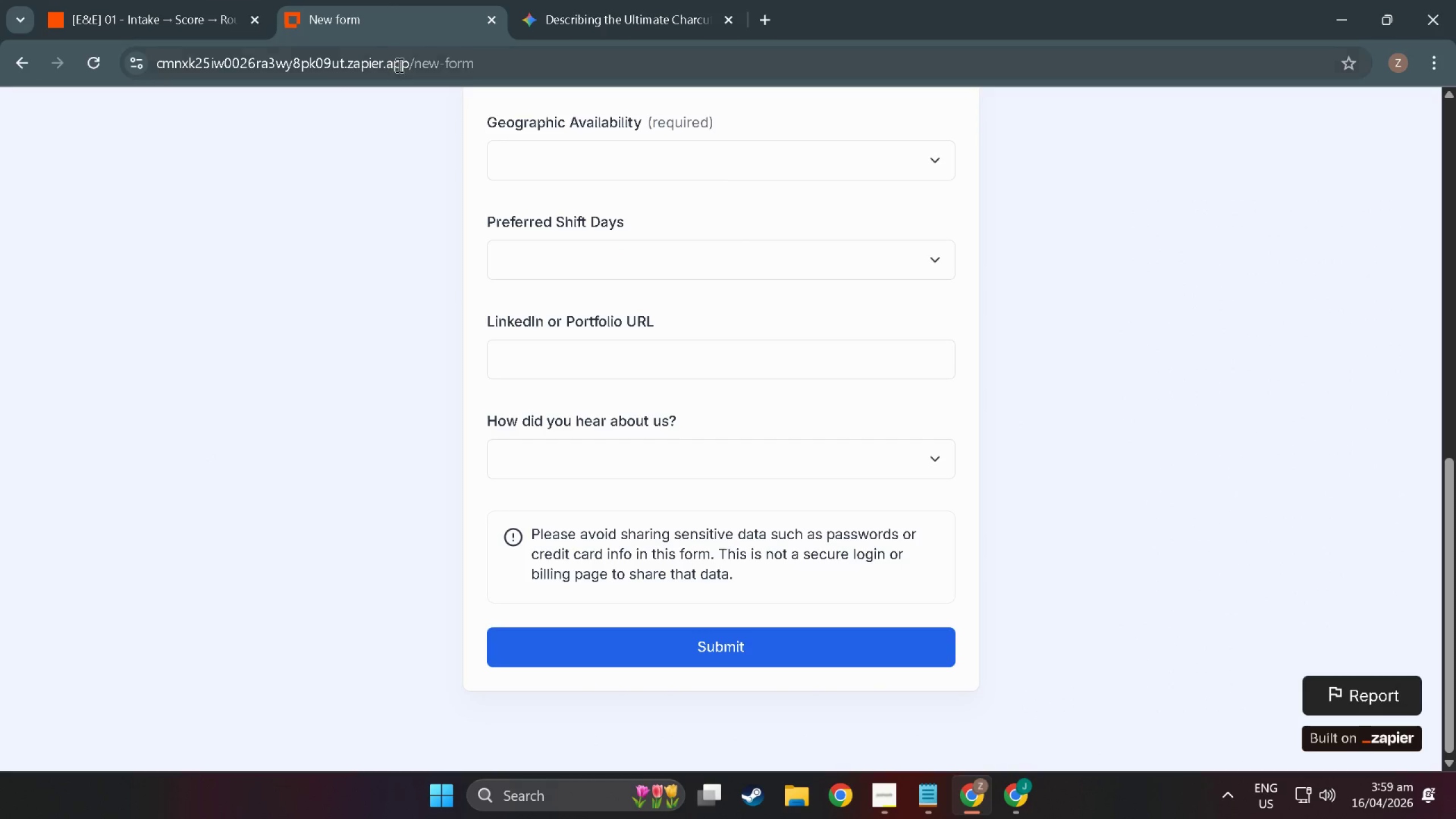 
left_click([399, 67])
 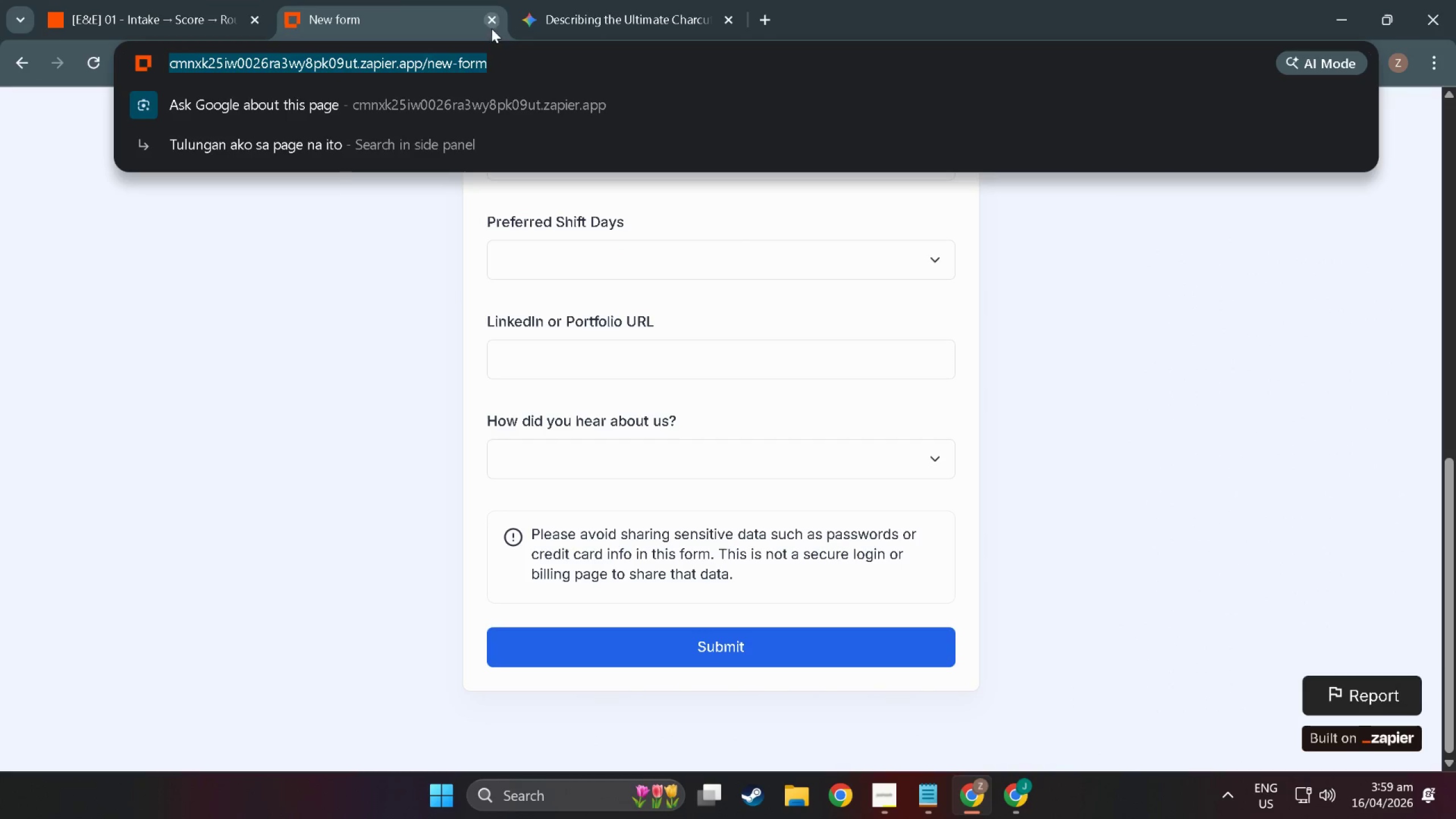 
left_click([580, 6])
 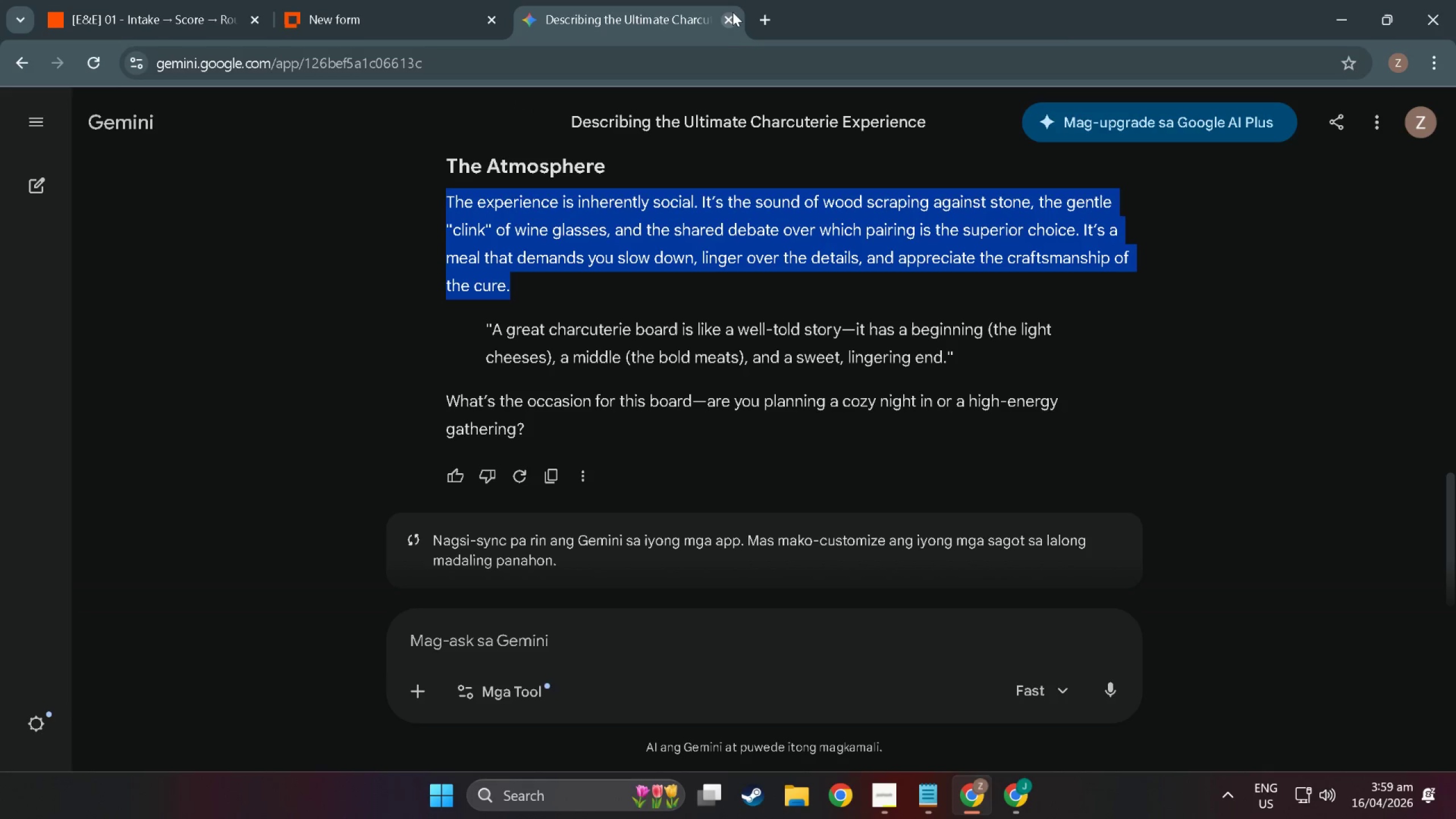 
left_click([733, 11])
 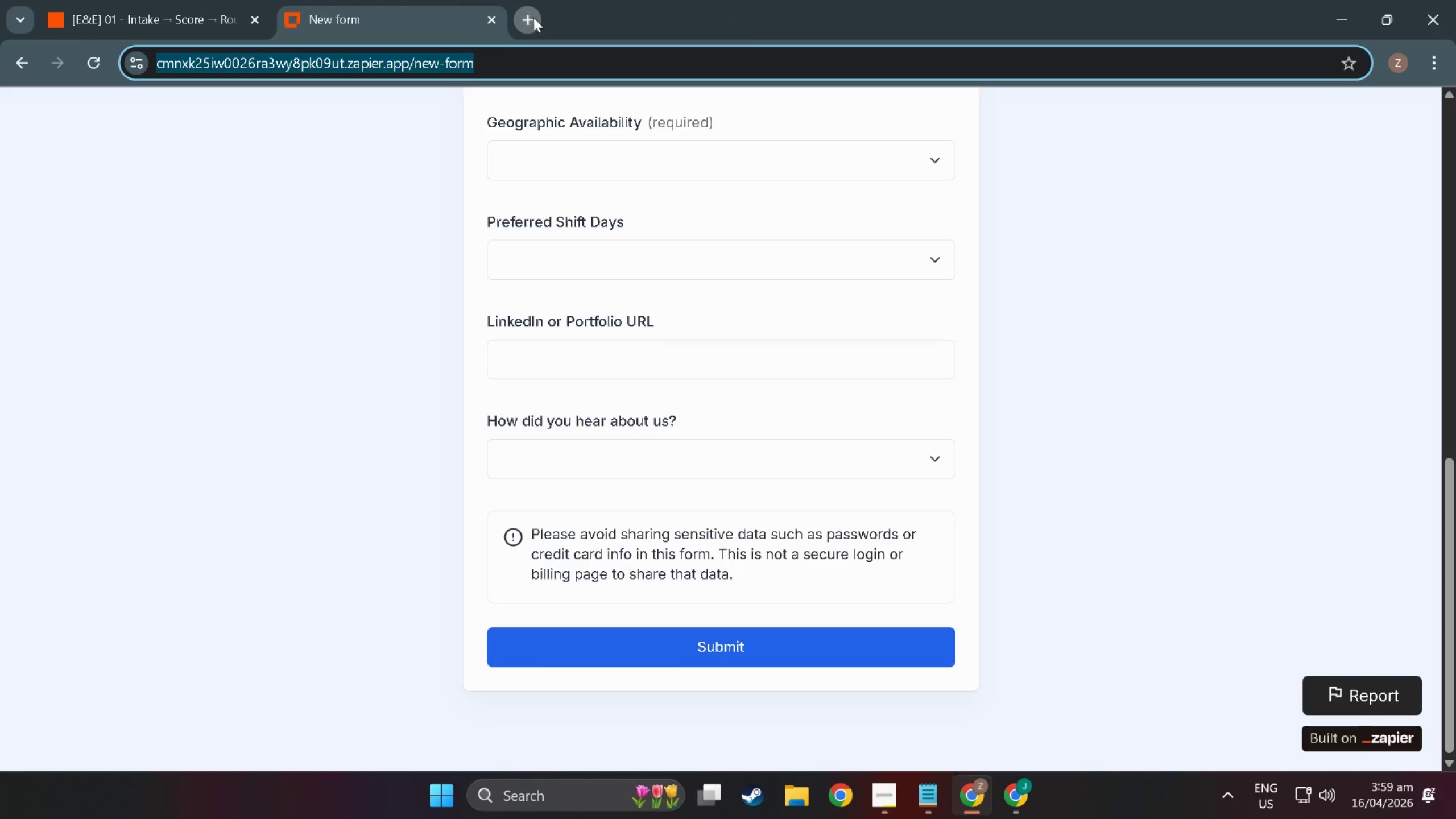 
double_click([569, 51])
 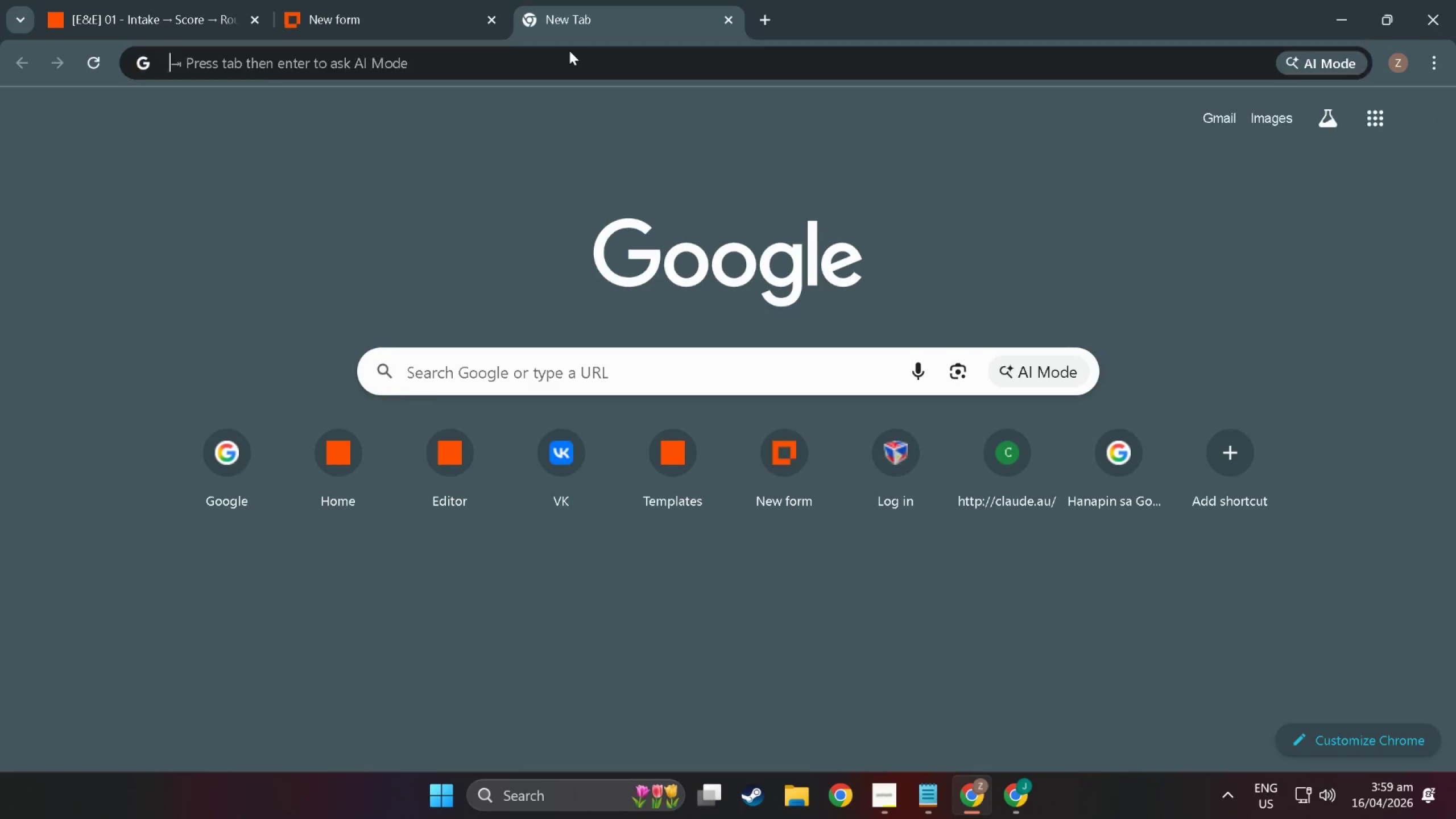 
type(zap)
 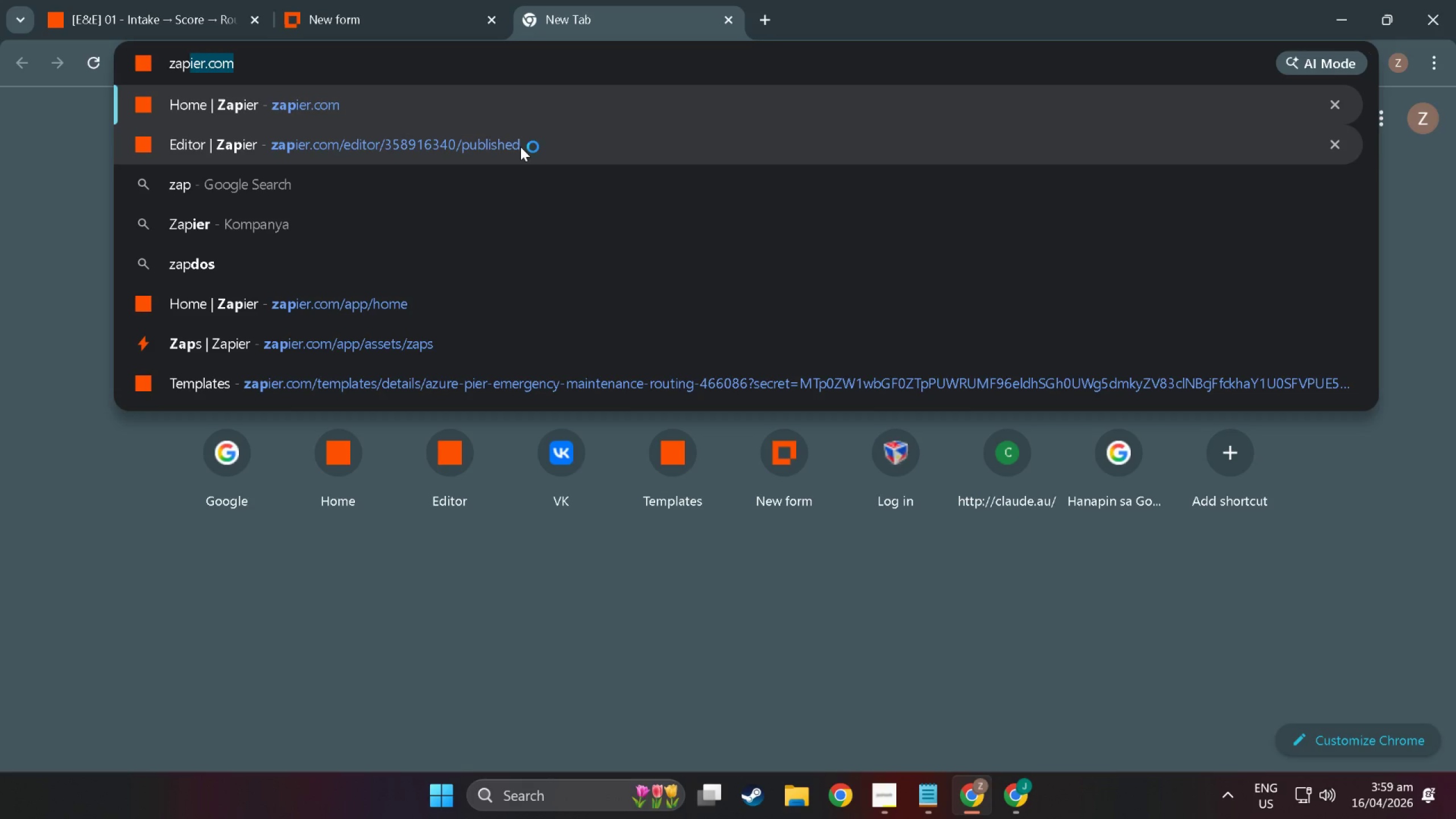 
left_click([520, 147])
 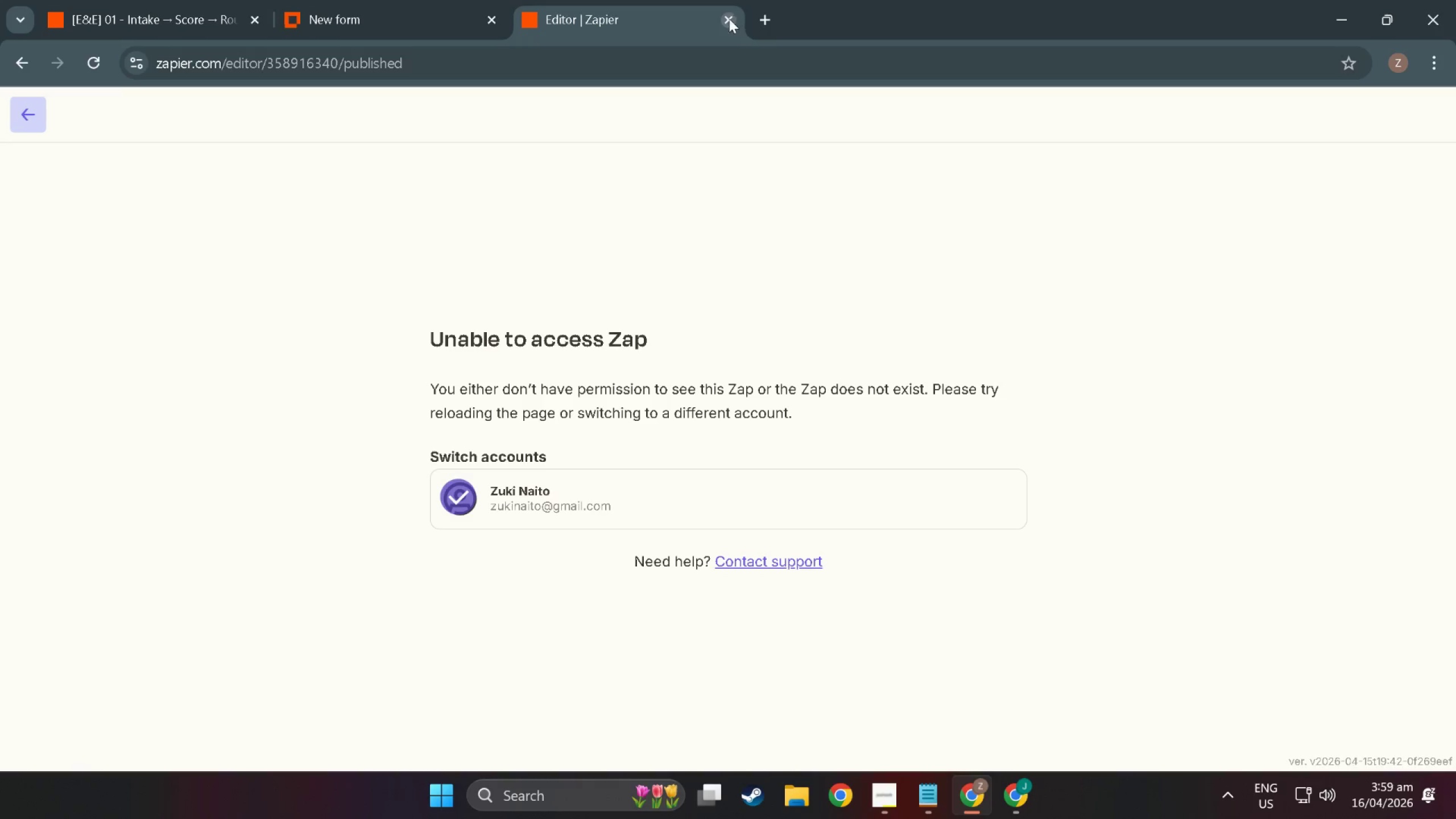 
left_click([694, 53])
 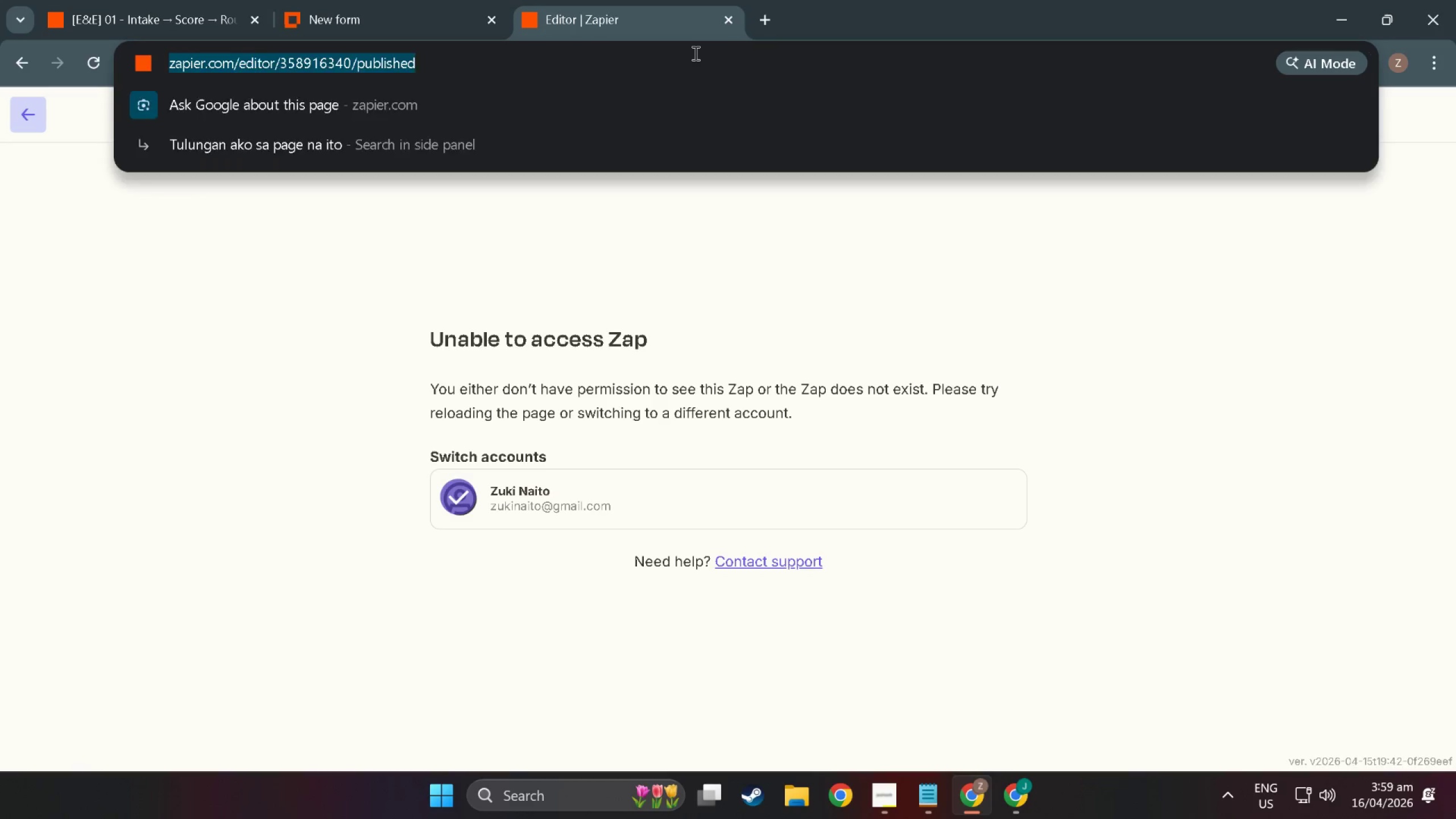 
type(zapier)
 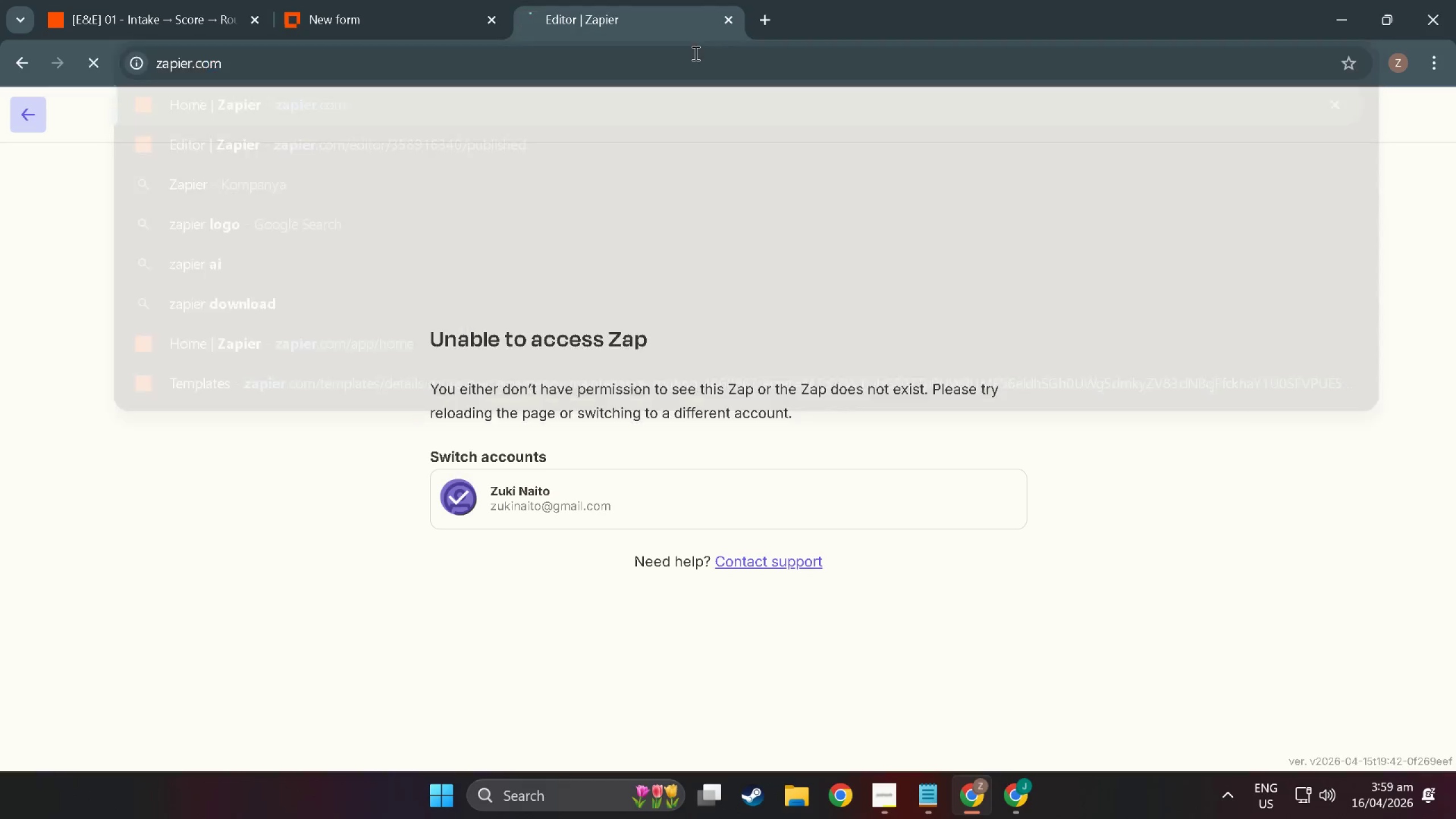 
key(Enter)
 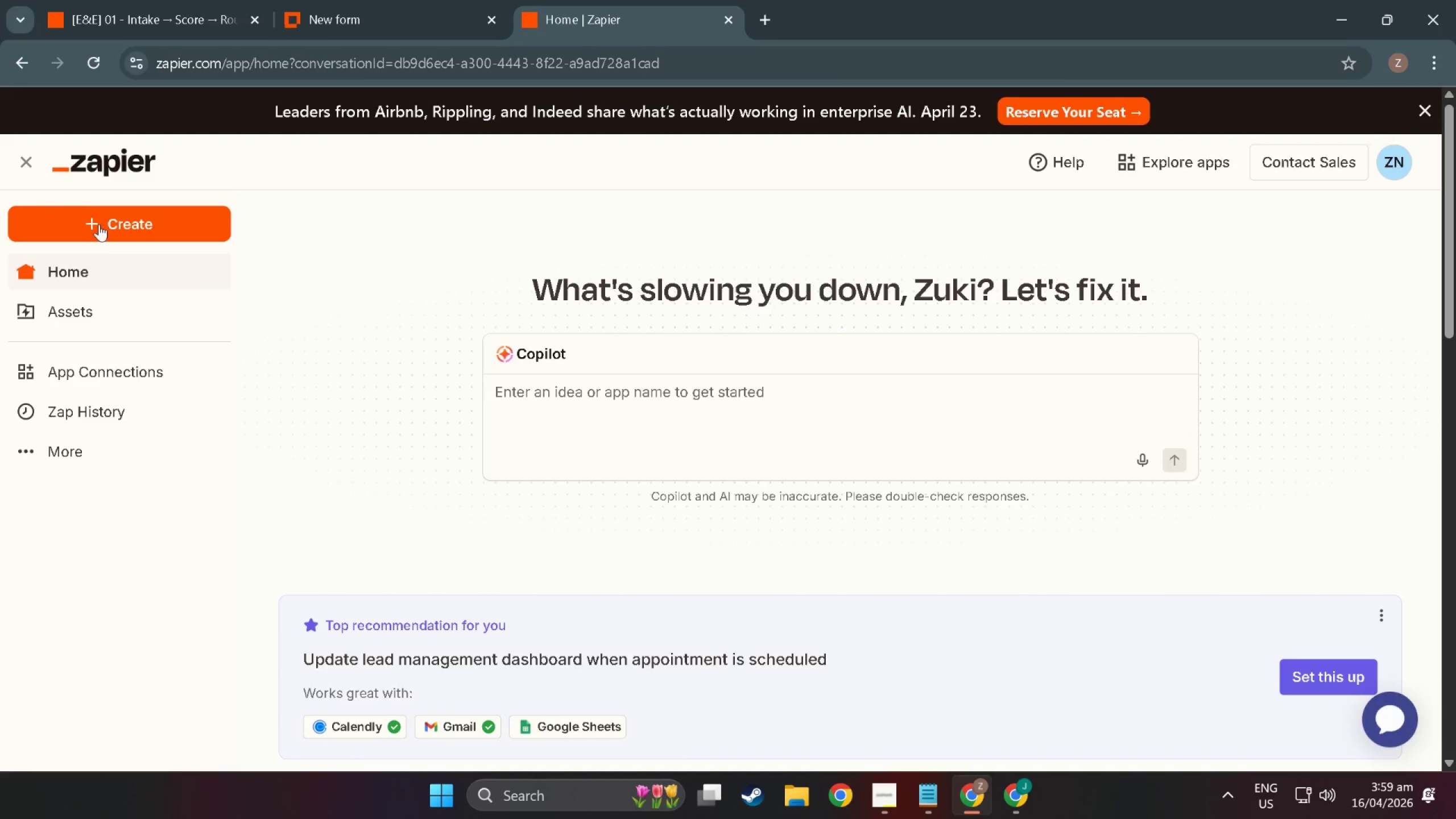 
wait(5.94)
 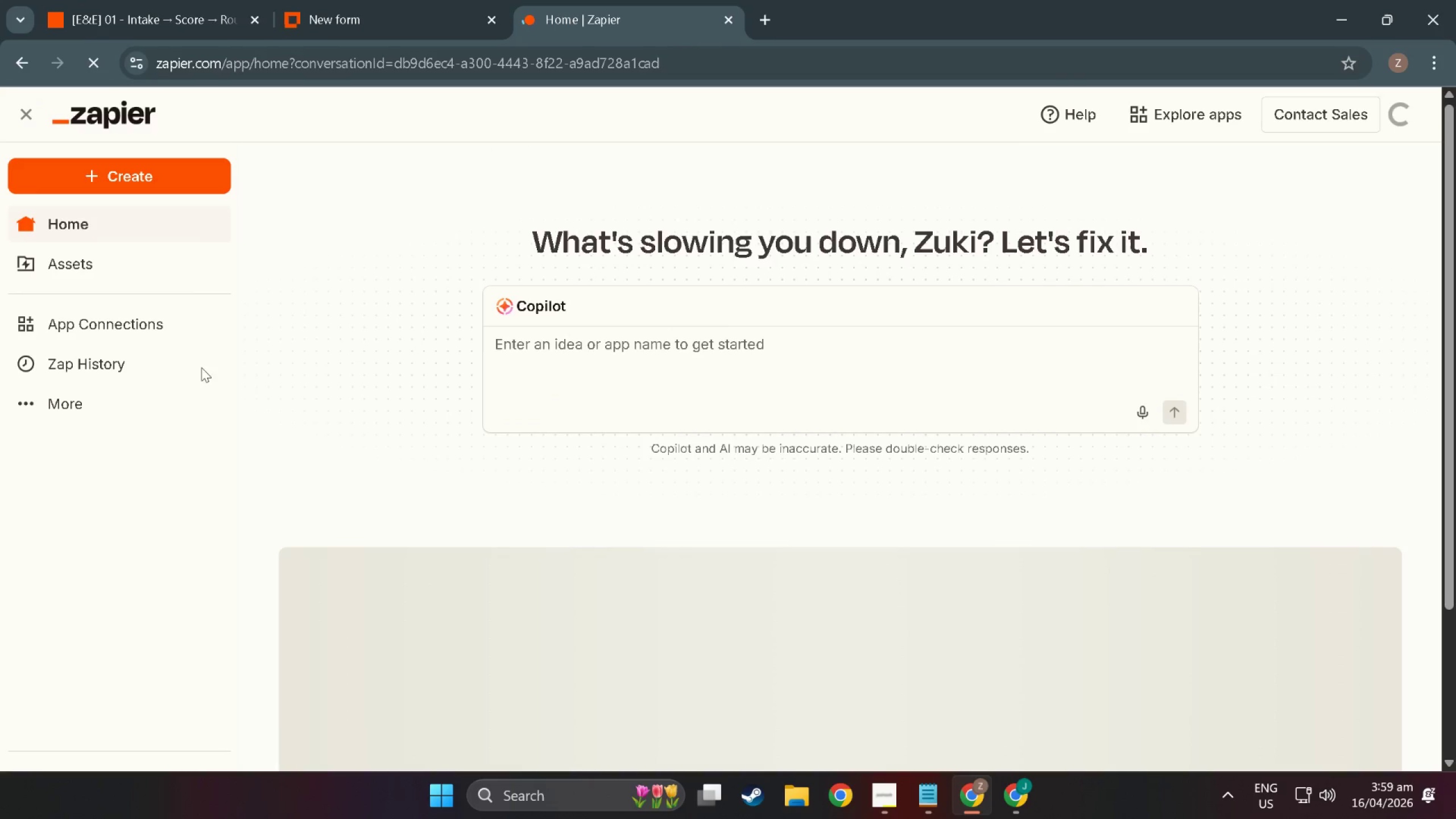 
left_click([55, 366])
 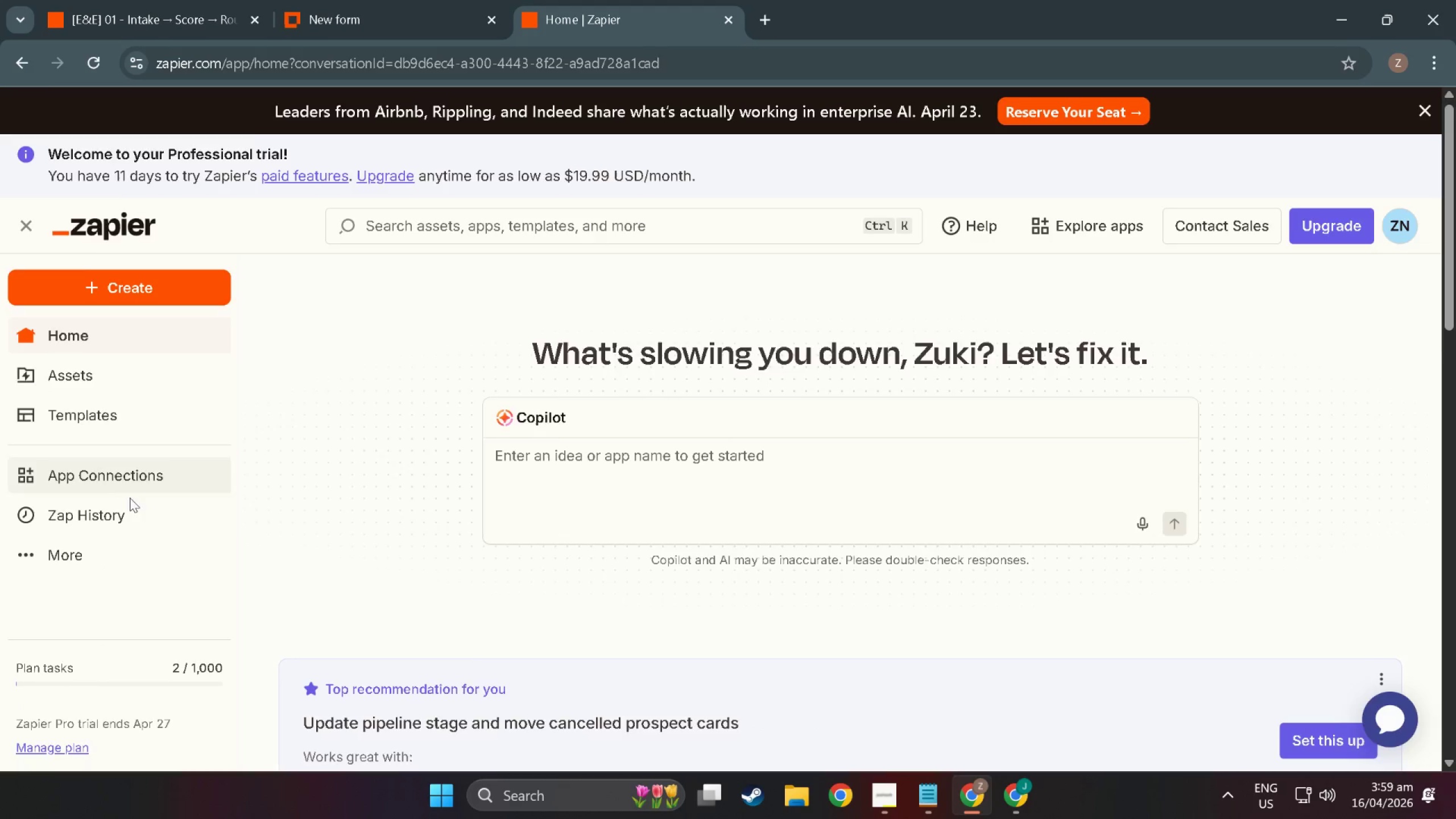 
scroll: coordinate [124, 508], scroll_direction: down, amount: 3.0
 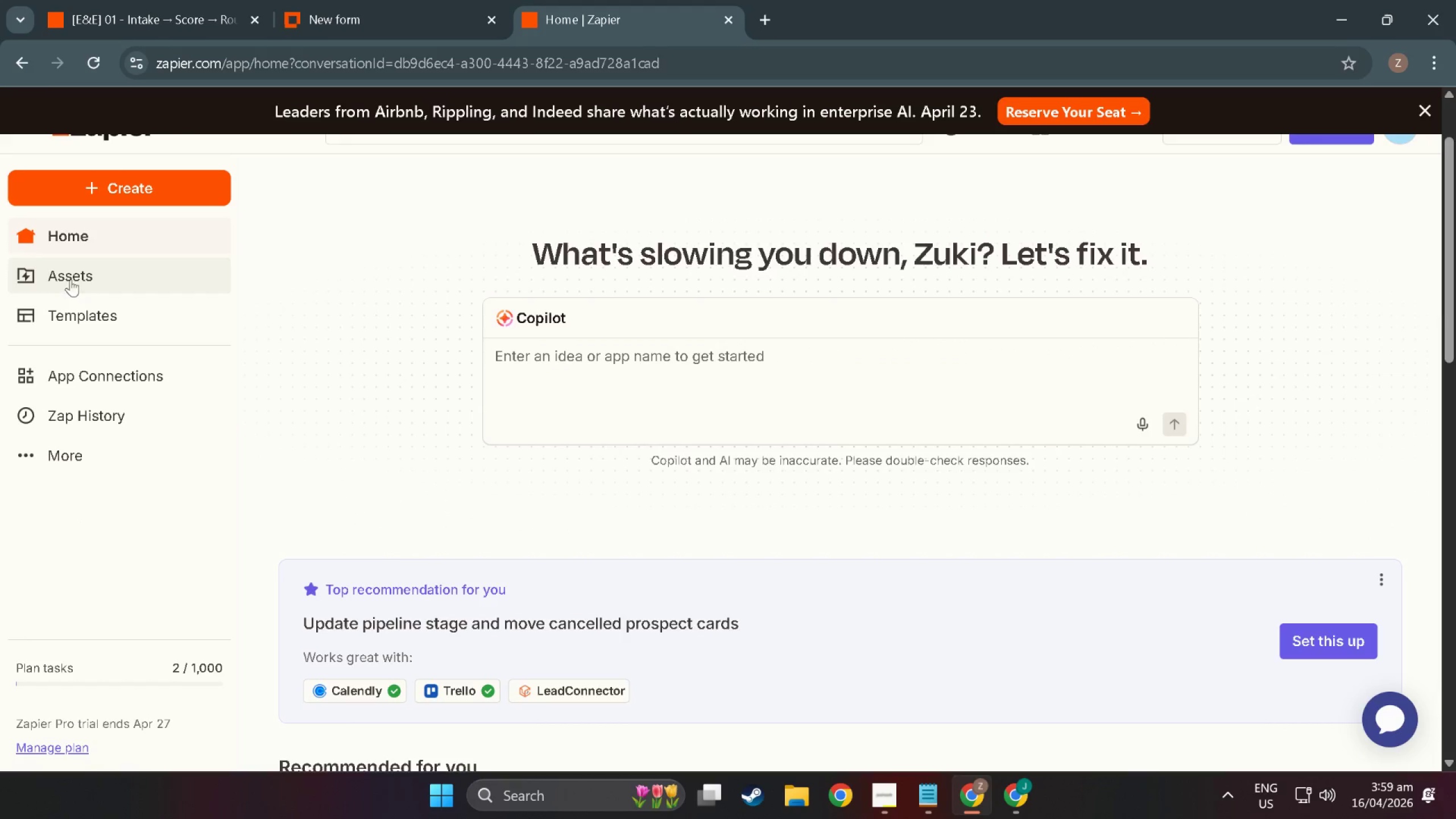 
left_click([72, 275])
 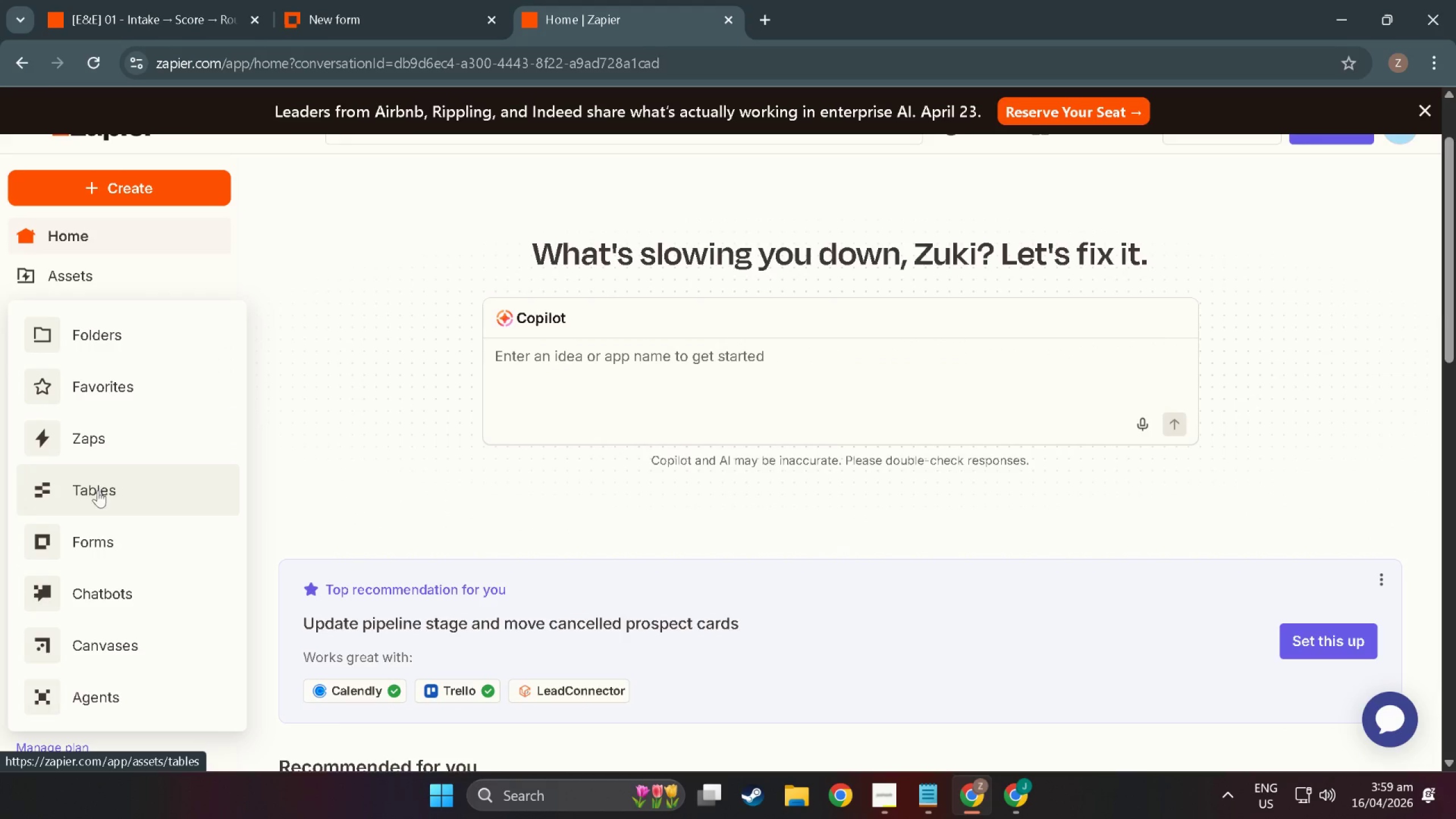 
left_click([99, 494])
 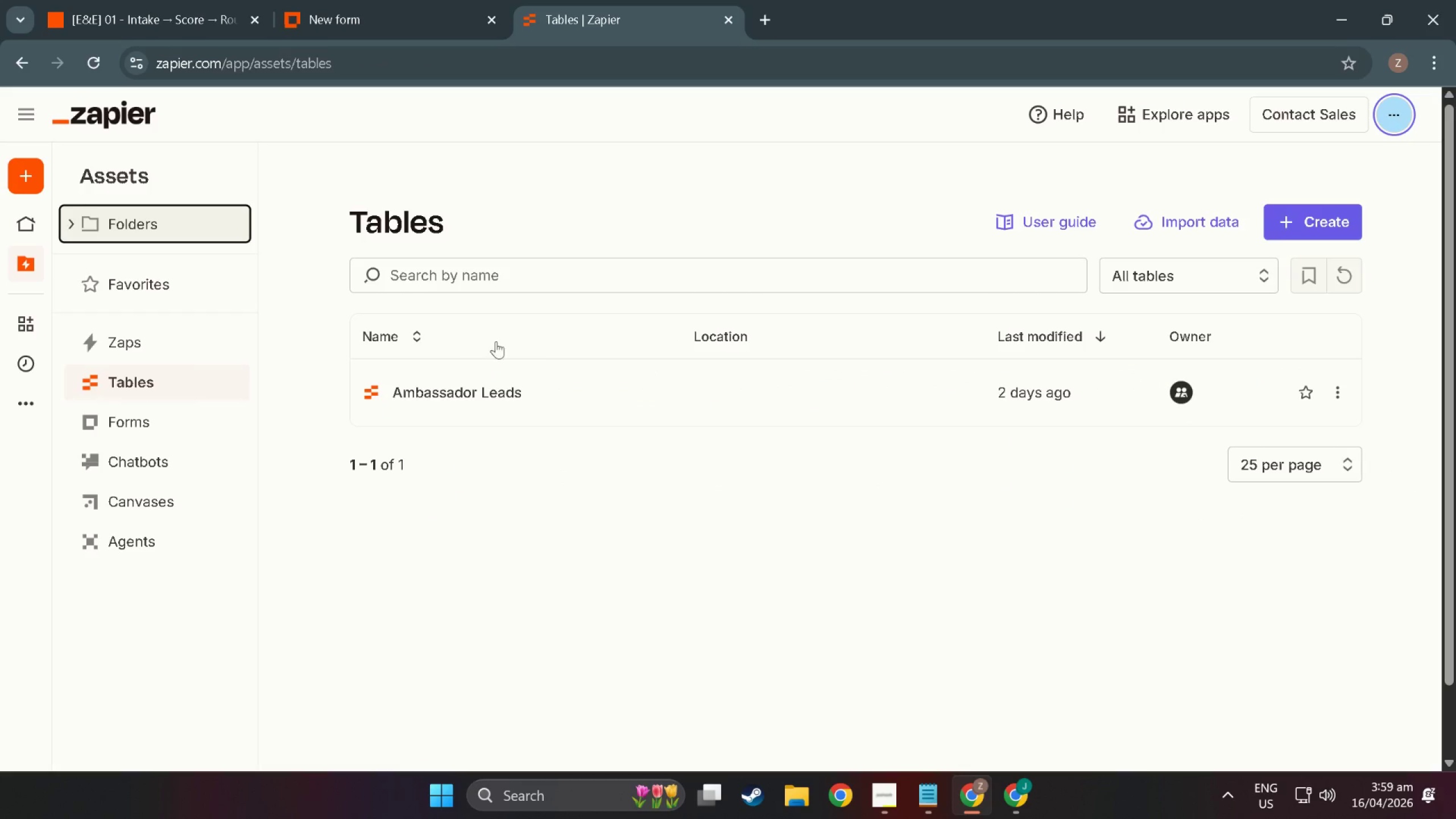 
left_click([485, 398])
 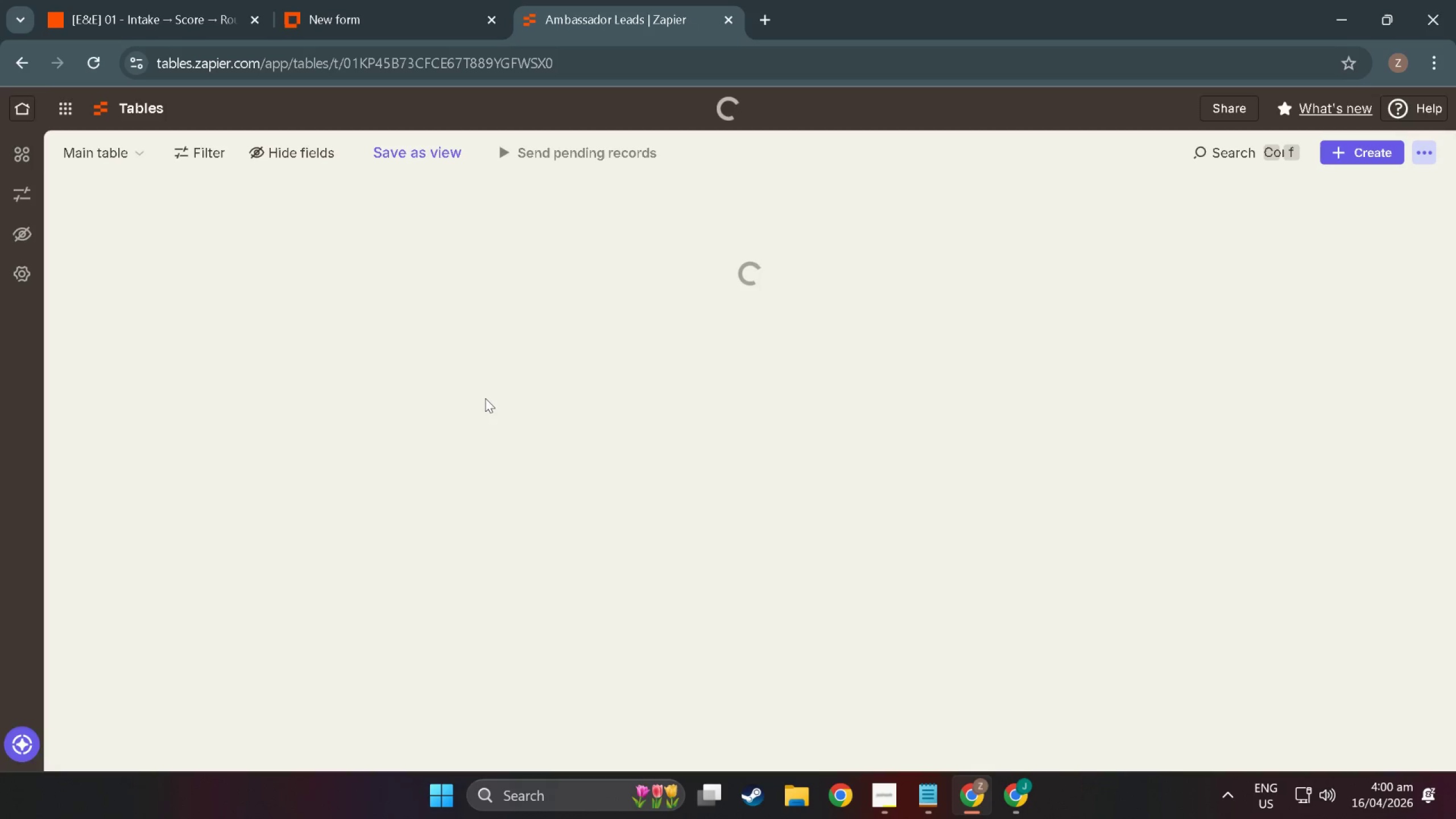 
wait(16.88)
 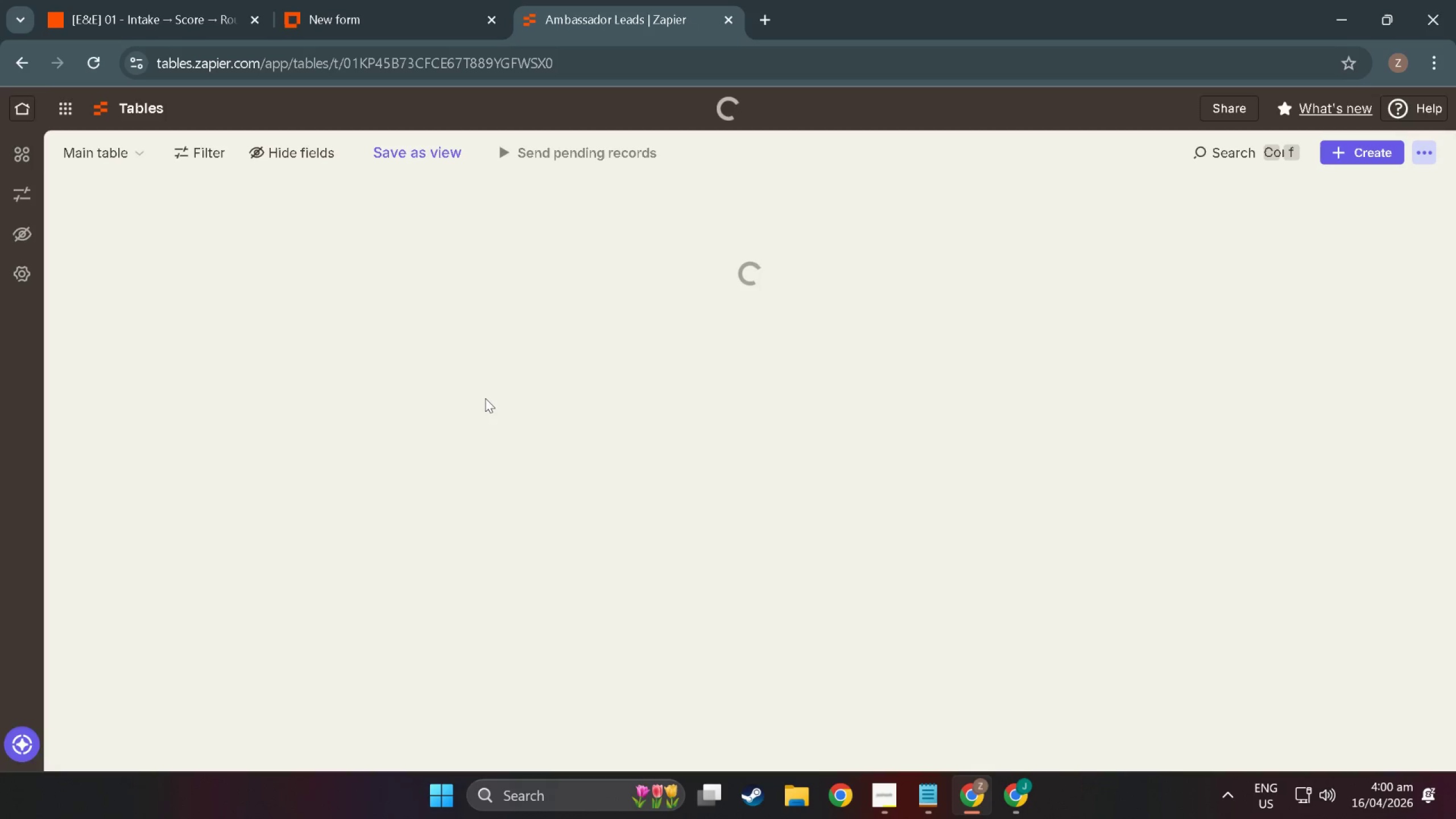 
left_click_drag(start_coordinate=[301, 719], to_coordinate=[365, 681])
 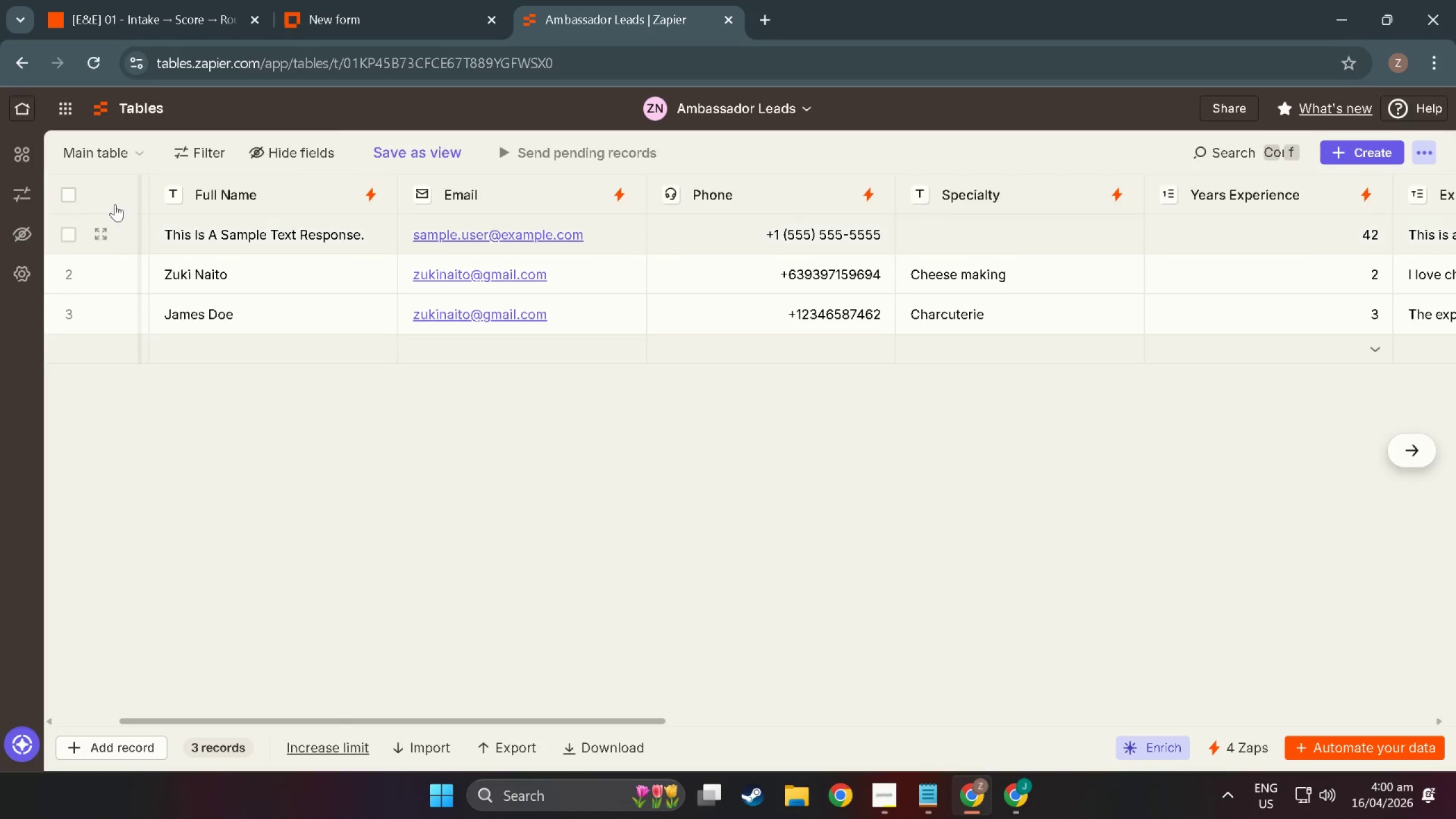 
key(Meta+Shift+S)
 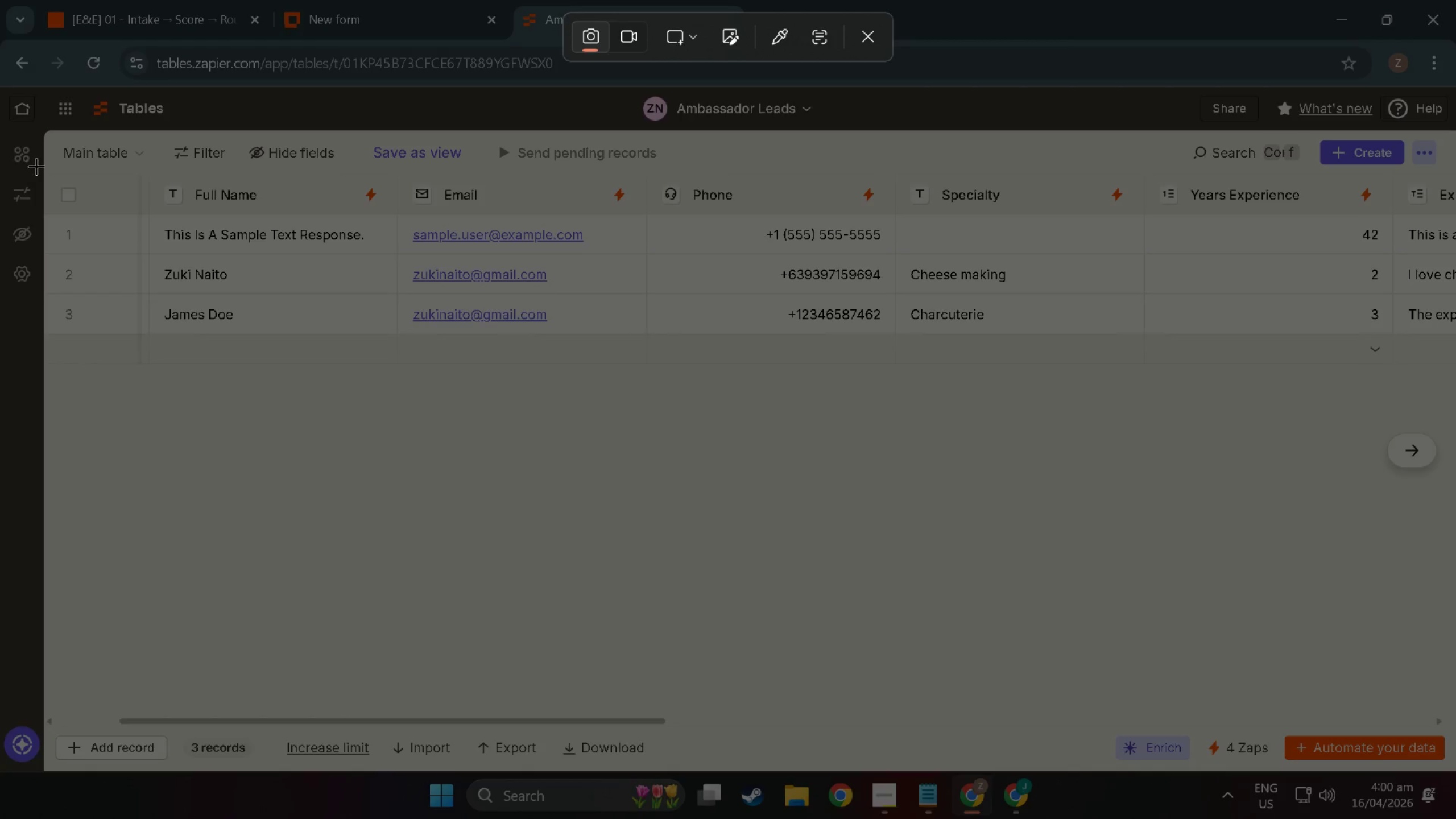 
left_click_drag(start_coordinate=[46, 168], to_coordinate=[1455, 358])
 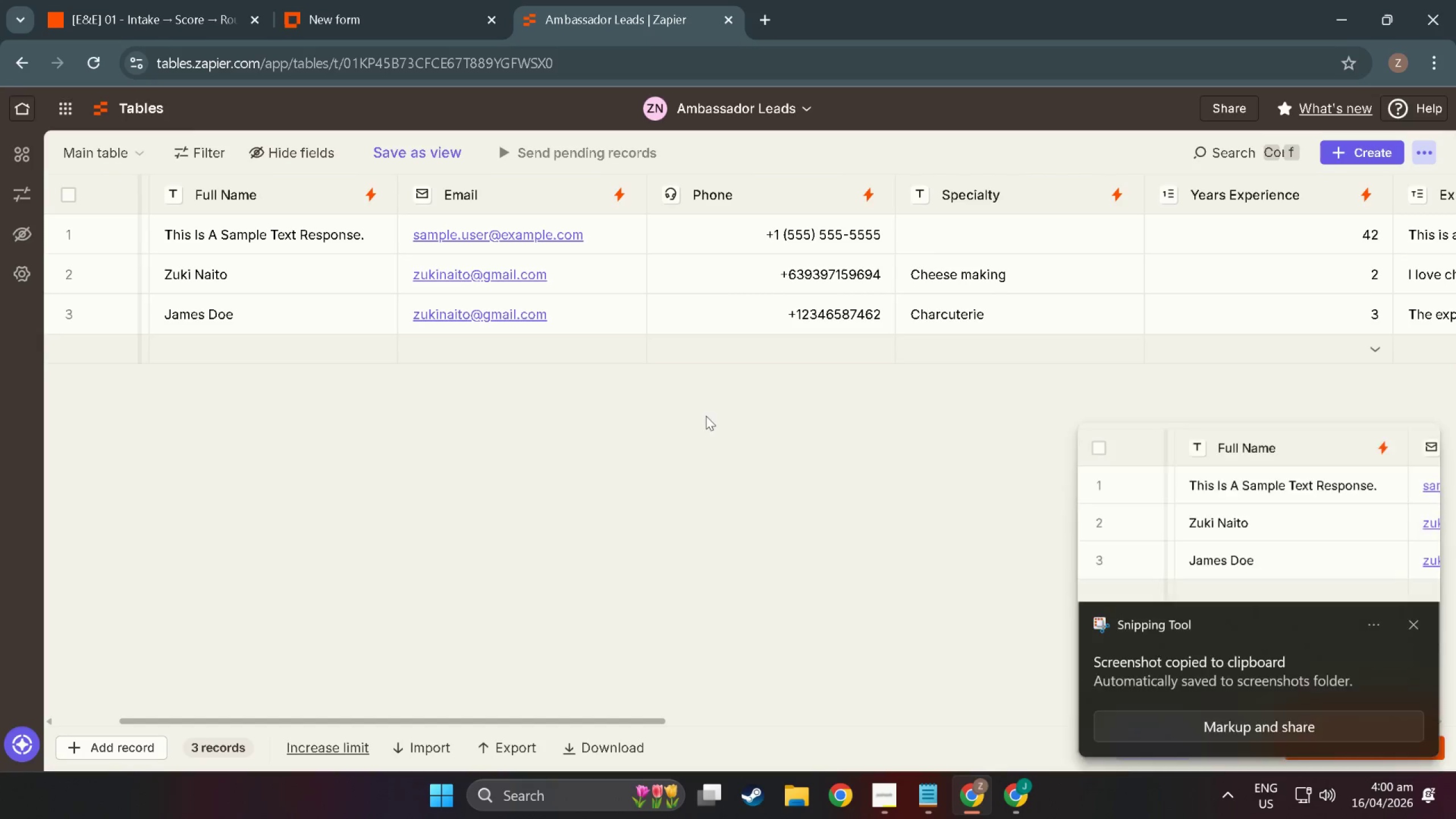 
key(Alt+Tab)
 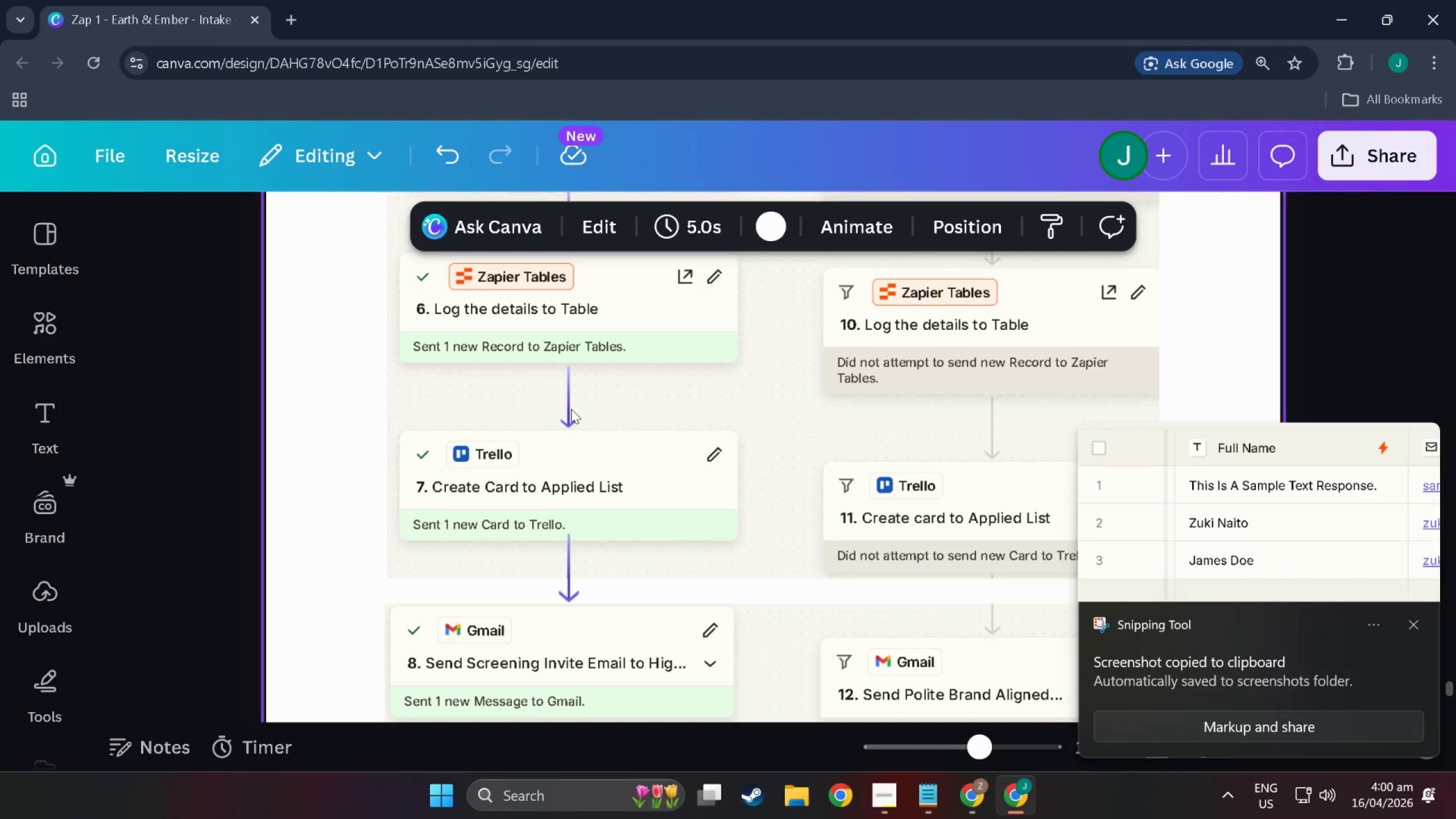 
wait(9.15)
 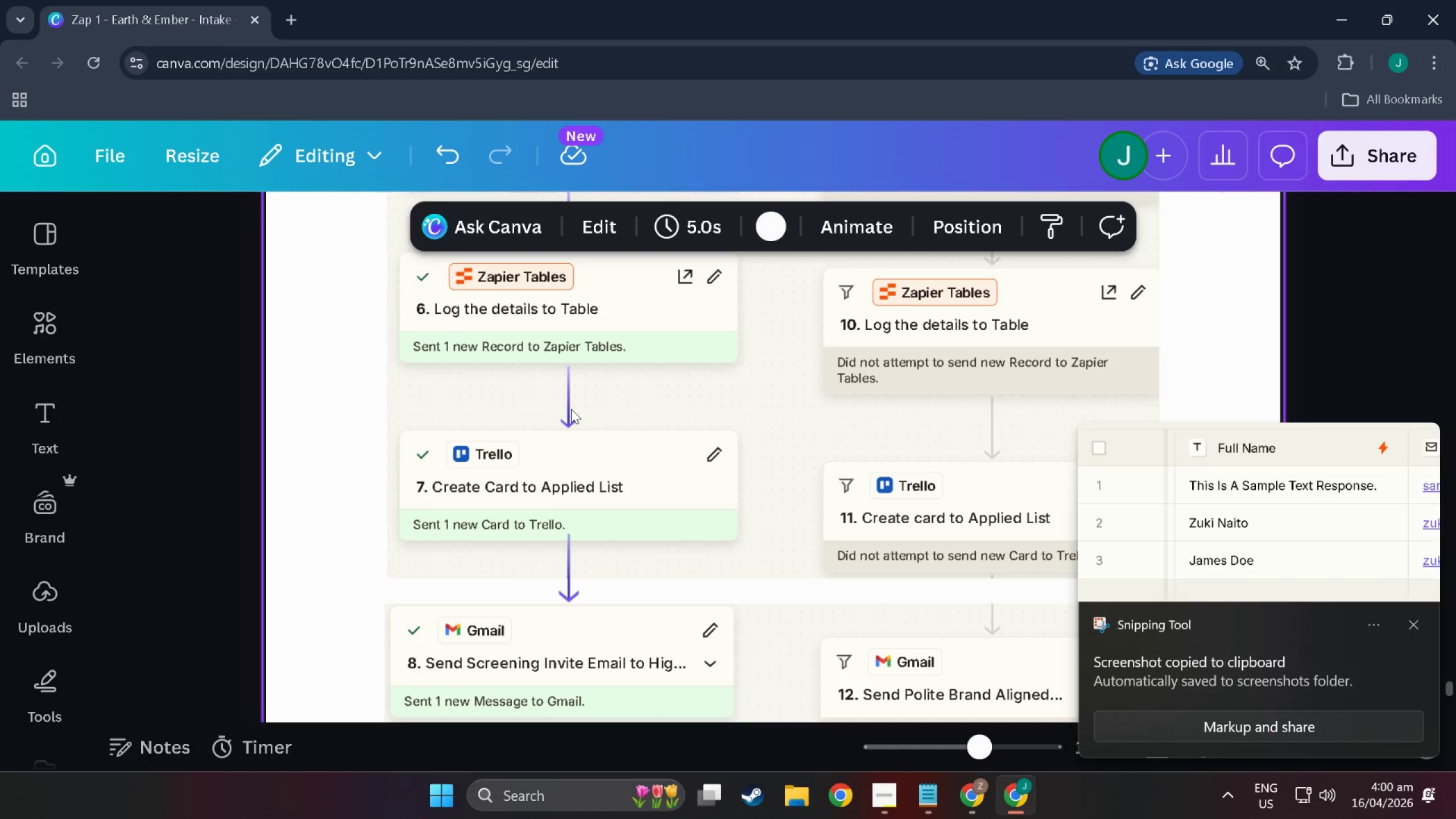 
scroll: coordinate [757, 520], scroll_direction: down, amount: 13.0
 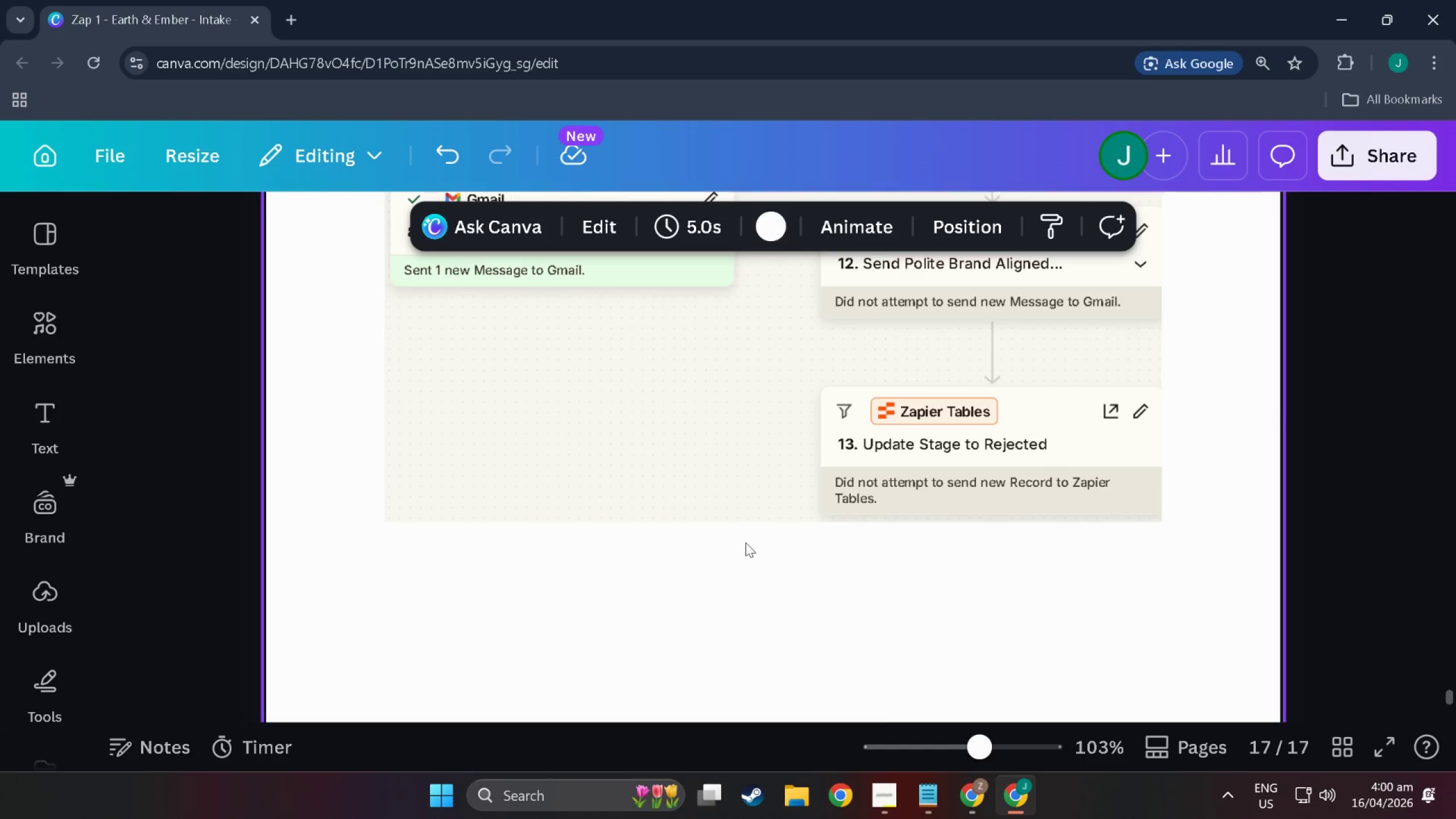 
left_click([746, 544])
 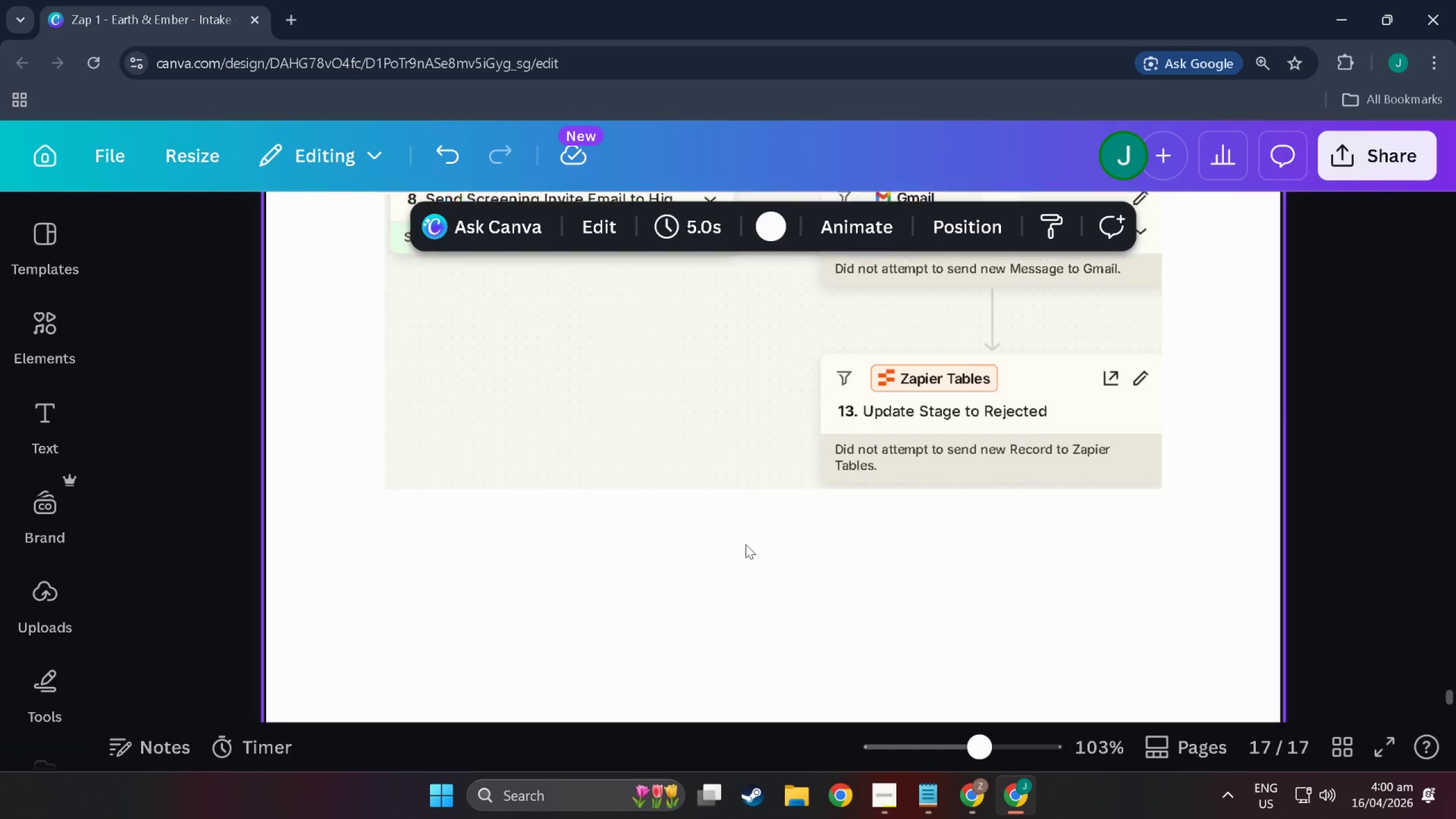 
scroll: coordinate [746, 544], scroll_direction: down, amount: 5.0
 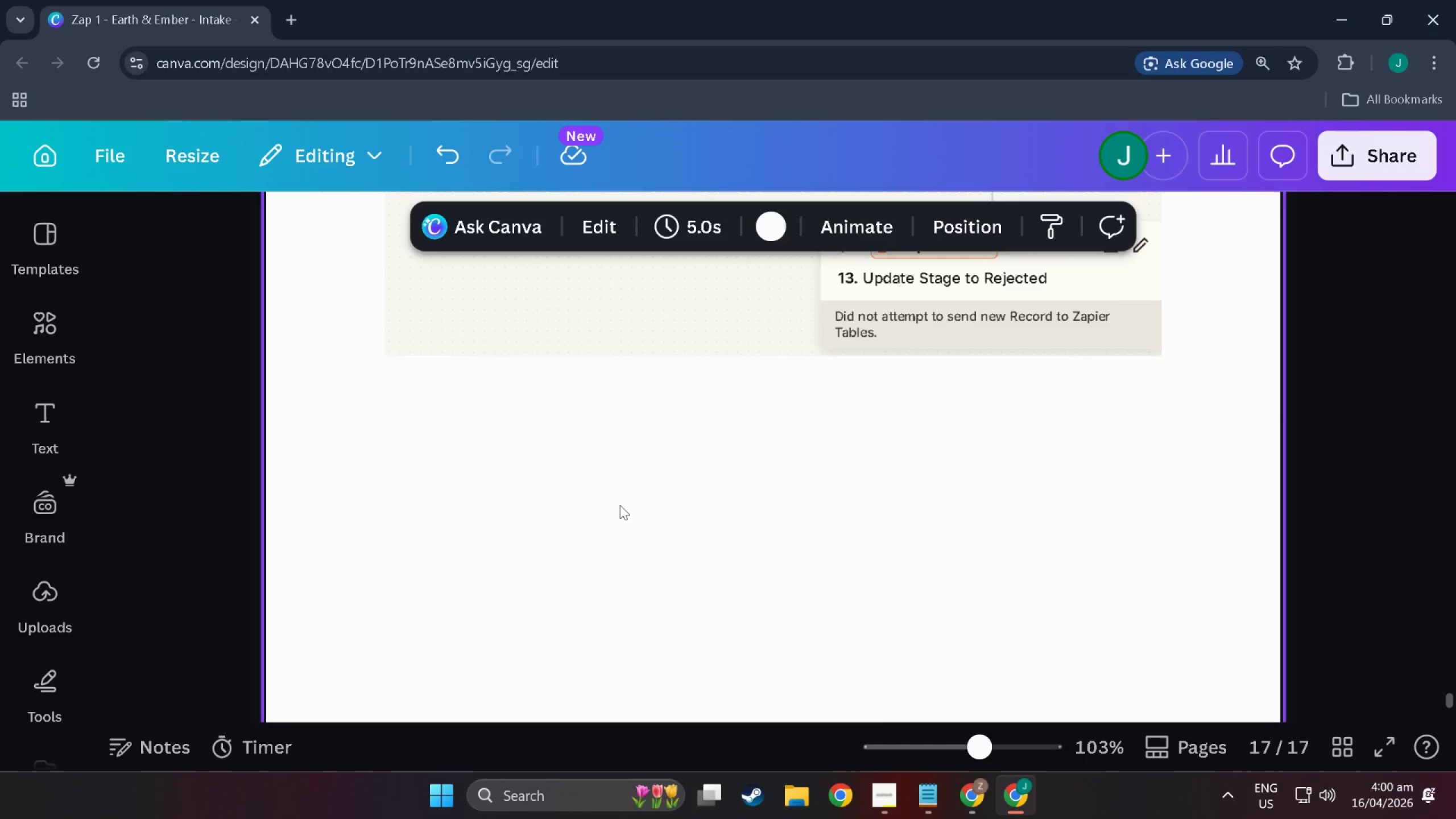 
key(Control+V)
 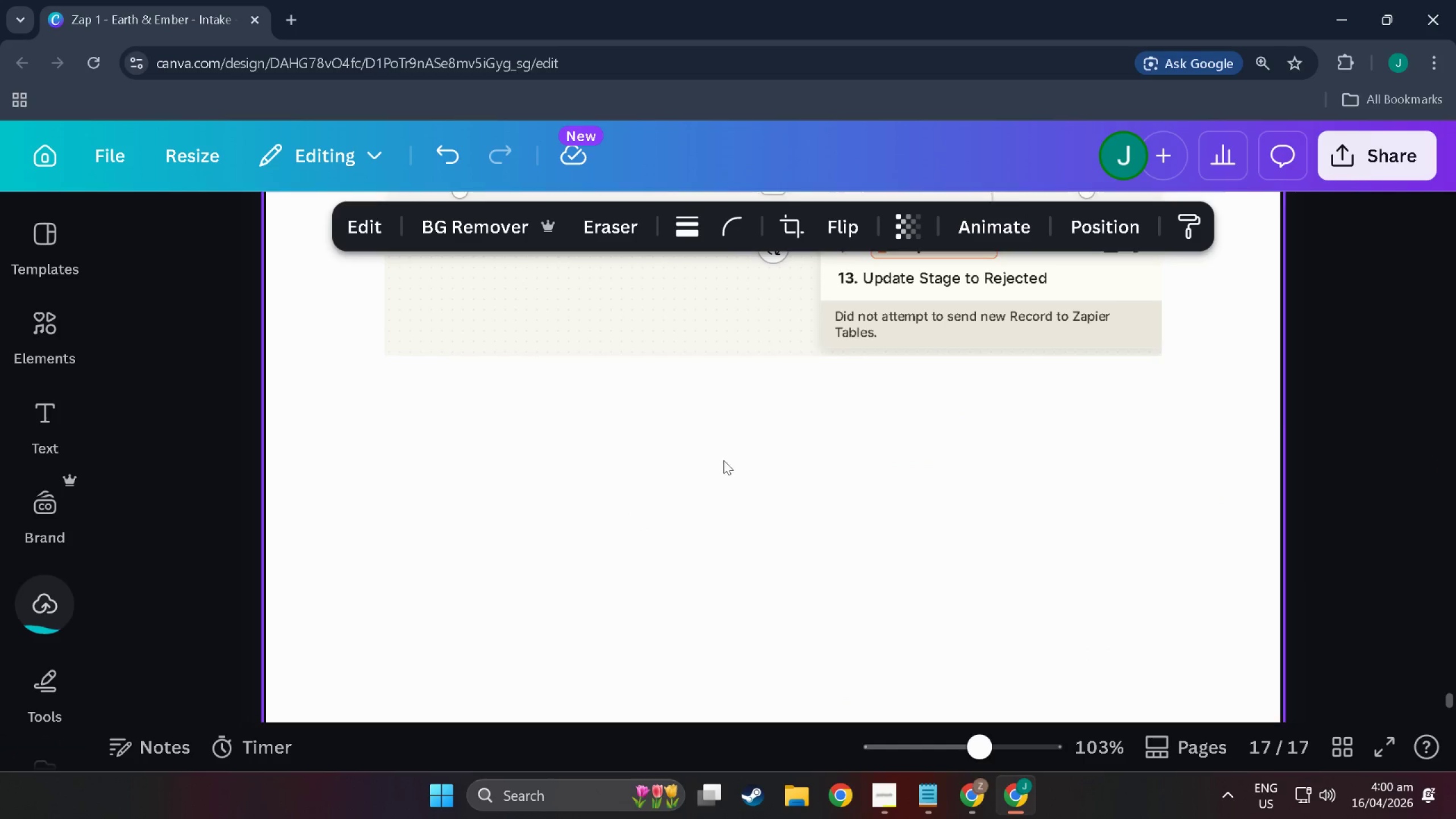 
scroll: coordinate [733, 523], scroll_direction: up, amount: 12.0
 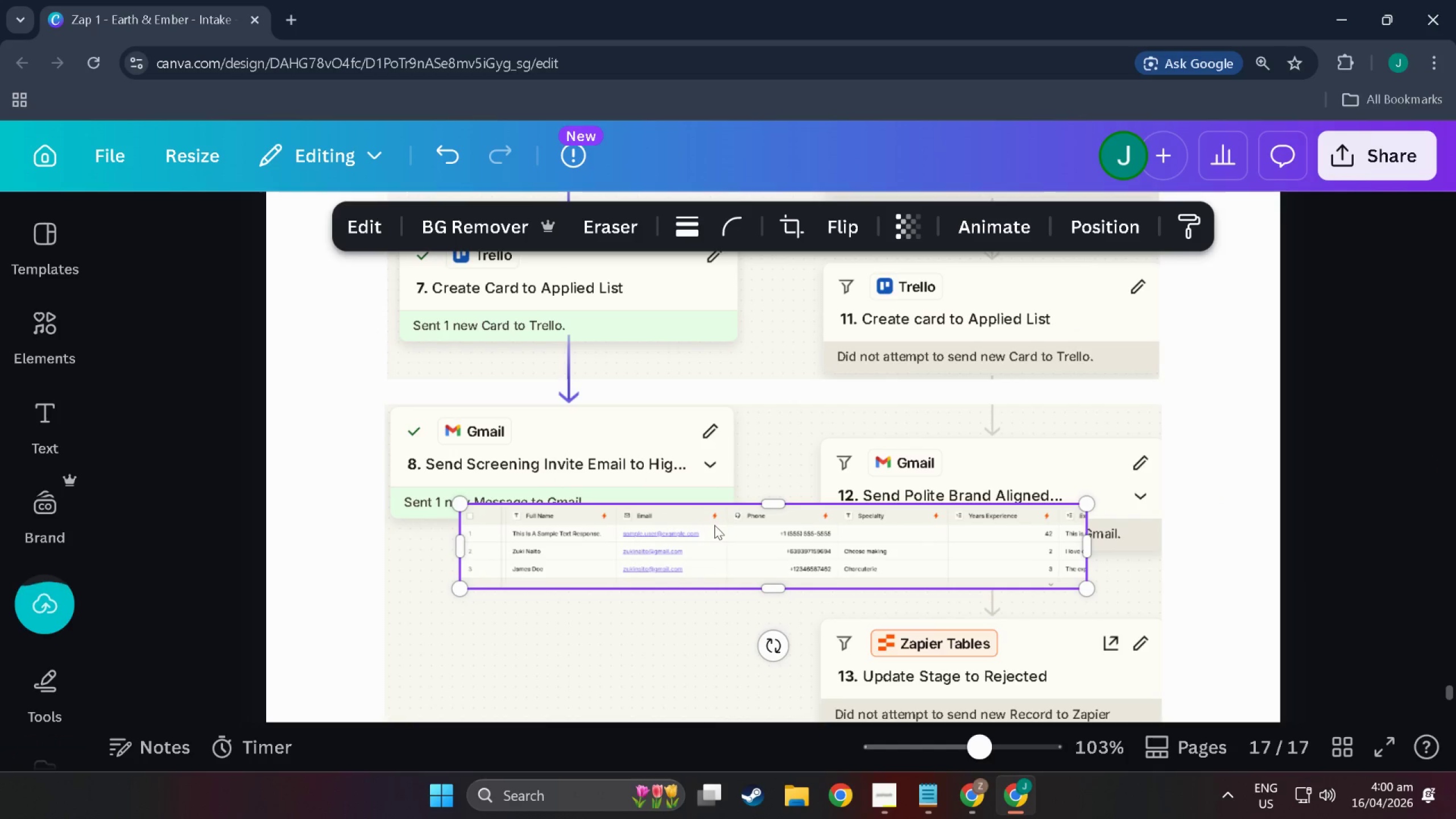 
left_click_drag(start_coordinate=[714, 525], to_coordinate=[545, 573])
 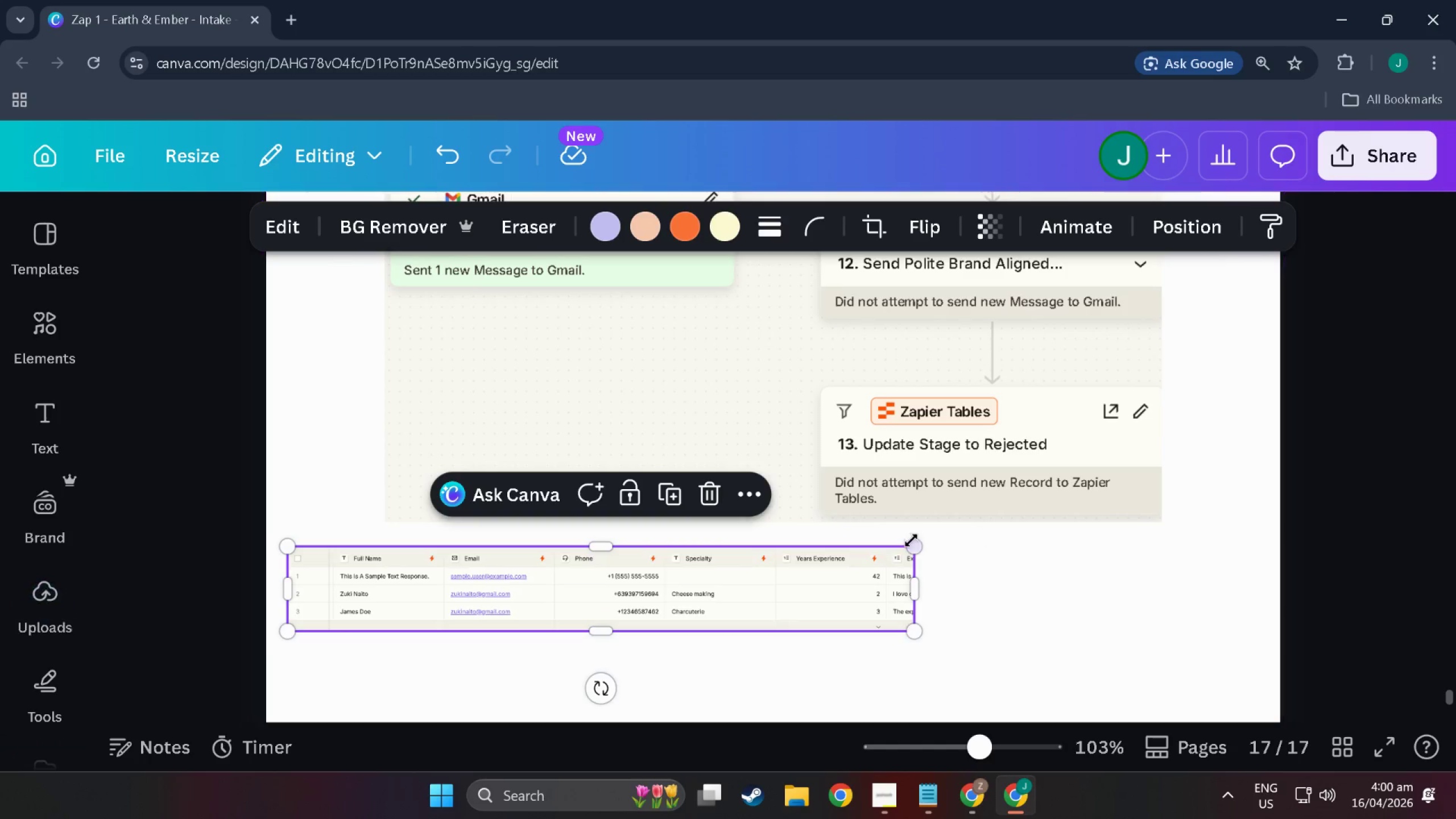 
scroll: coordinate [585, 657], scroll_direction: down, amount: 7.0
 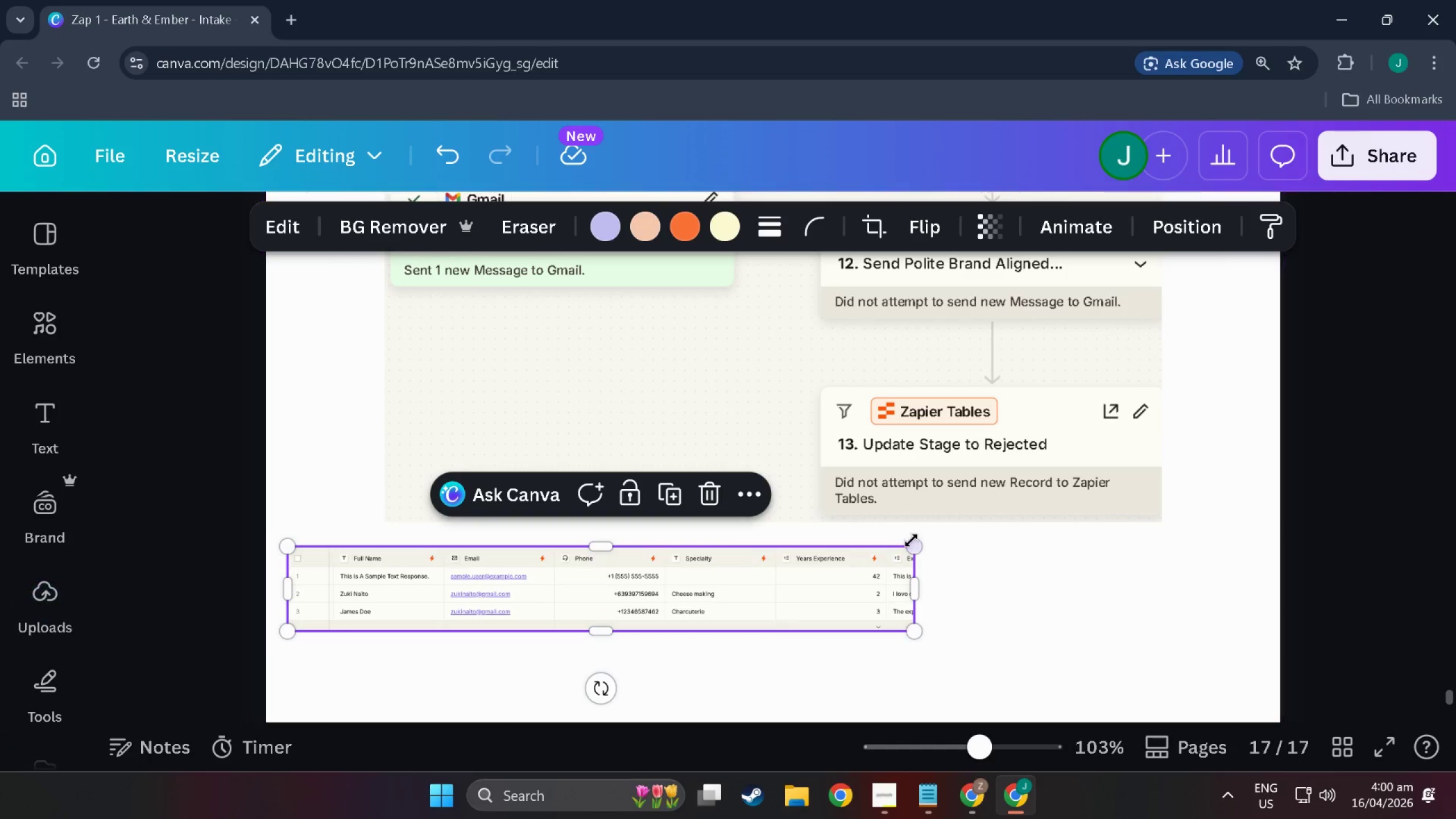 
left_click_drag(start_coordinate=[914, 541], to_coordinate=[1283, 481])
 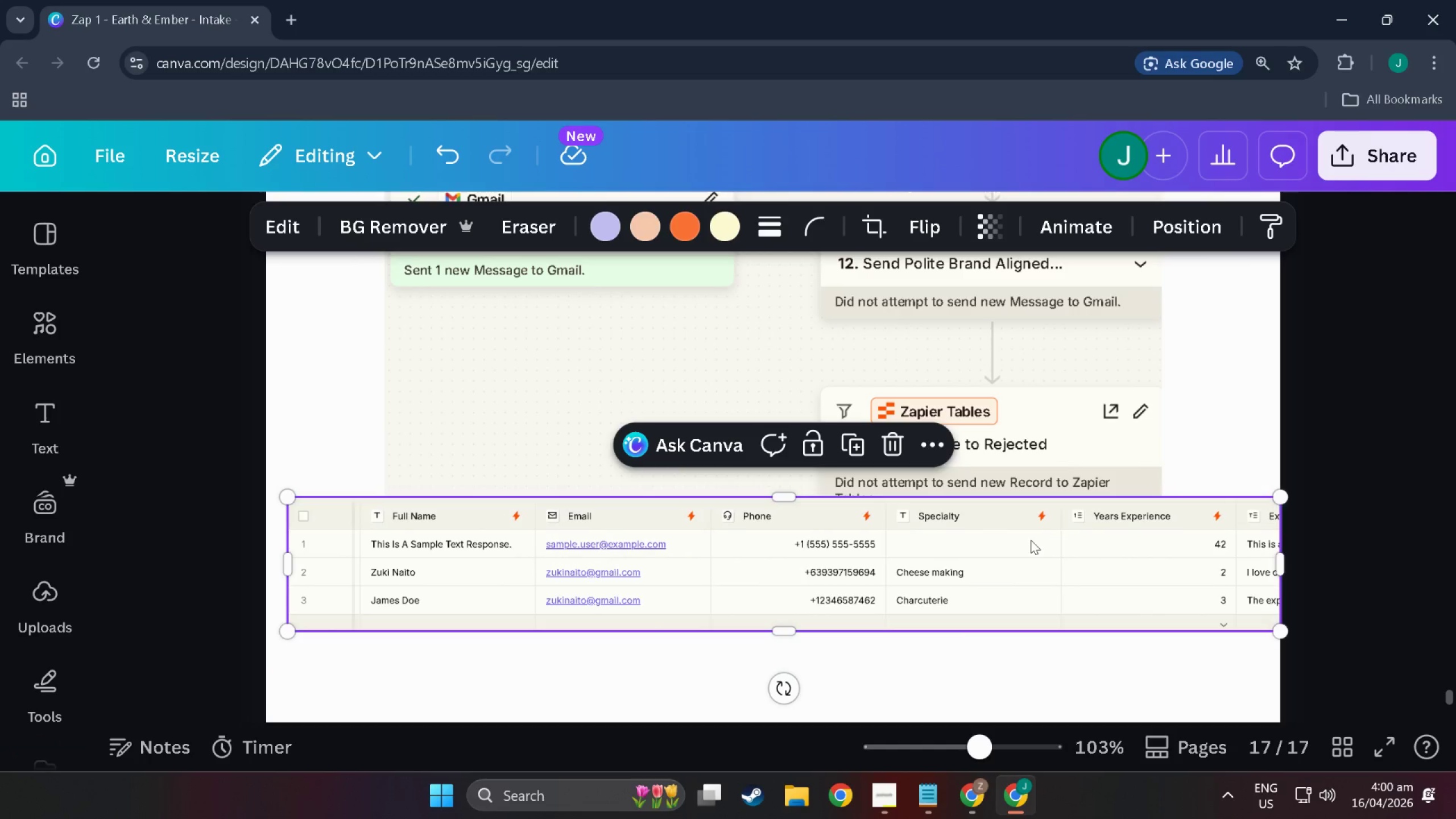 
left_click_drag(start_coordinate=[1027, 540], to_coordinate=[1010, 564])
 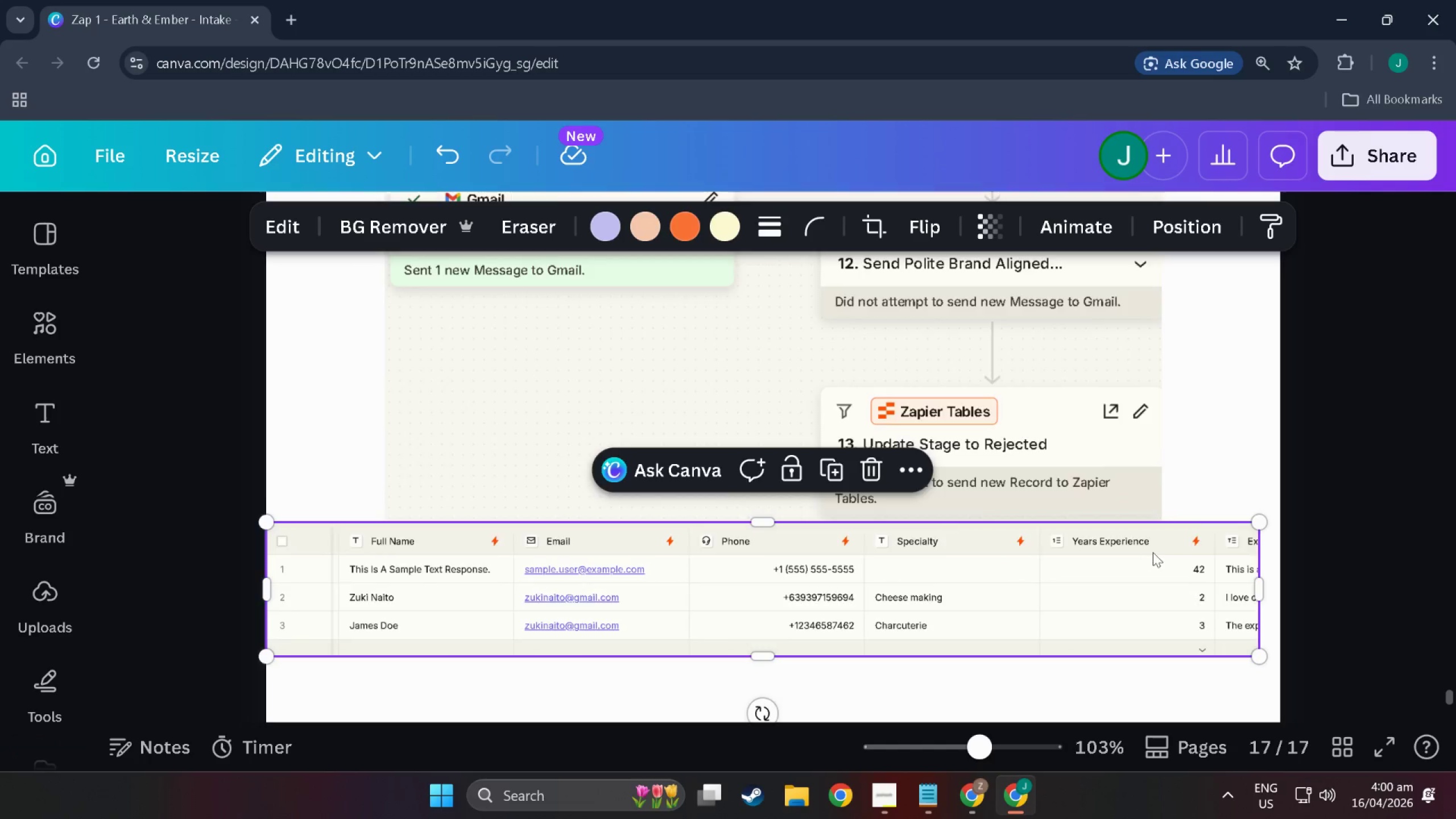 
scroll: coordinate [1153, 552], scroll_direction: down, amount: 4.0
 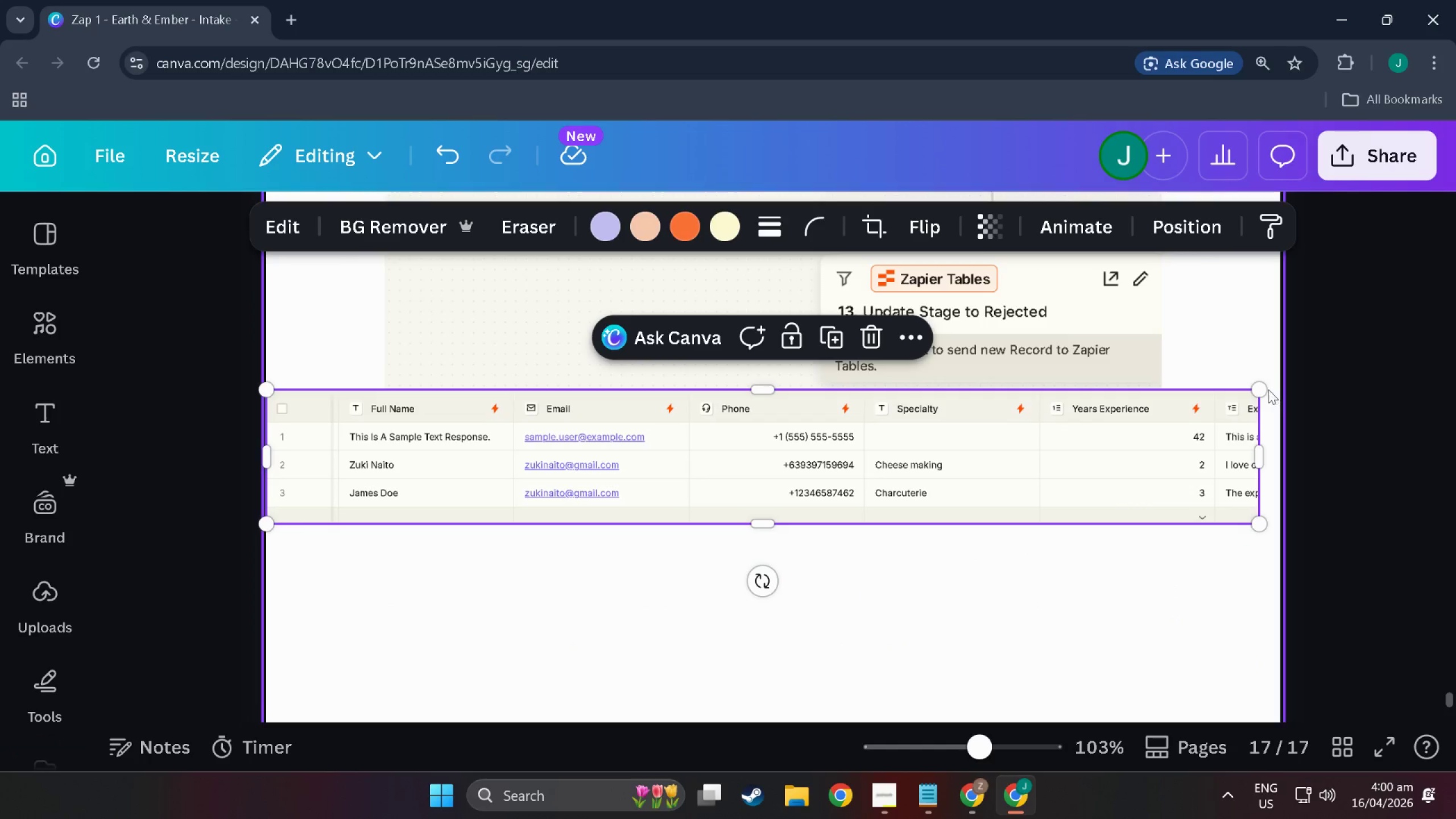 
left_click_drag(start_coordinate=[1262, 390], to_coordinate=[1277, 383])
 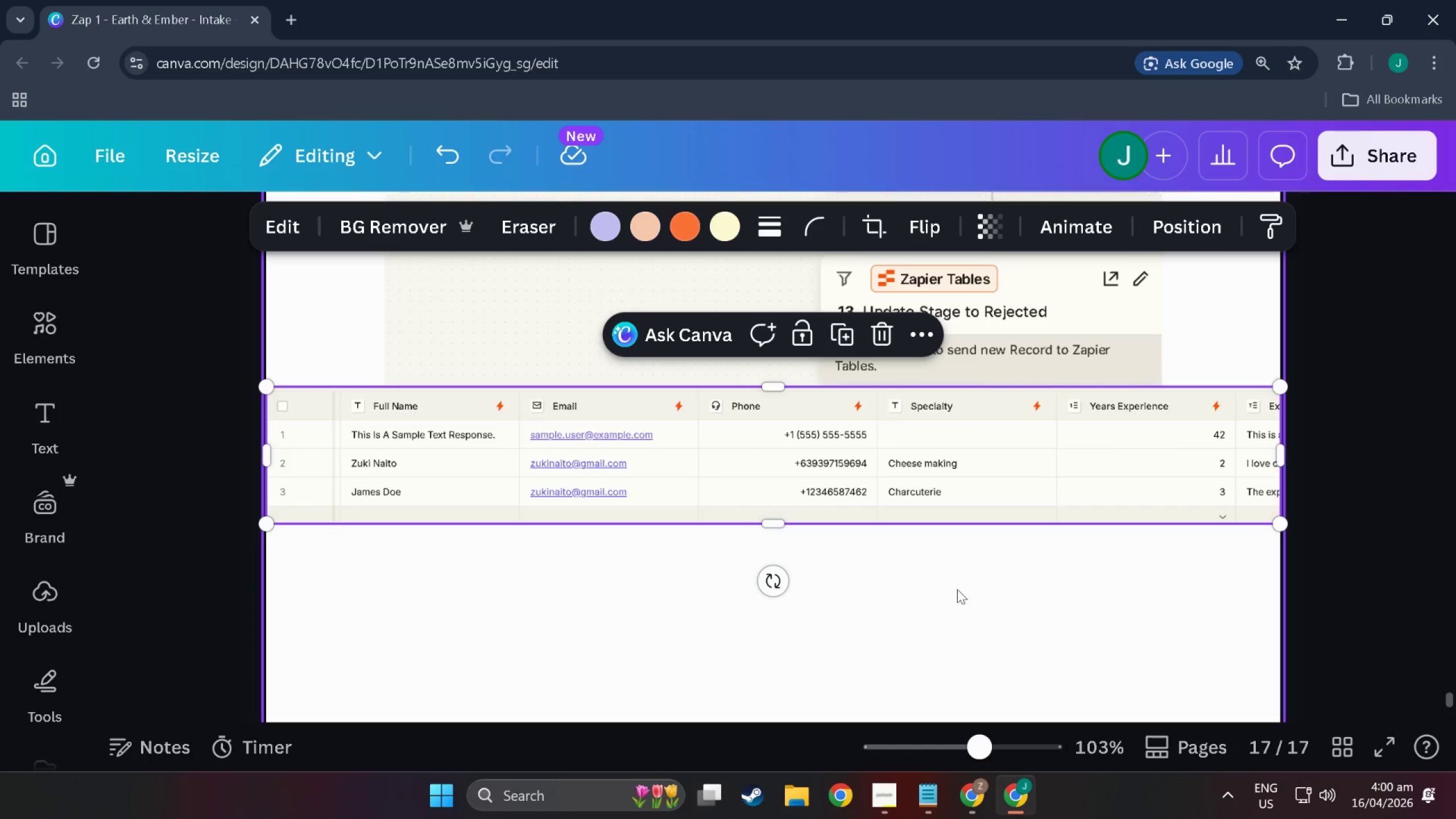 
left_click([988, 602])
 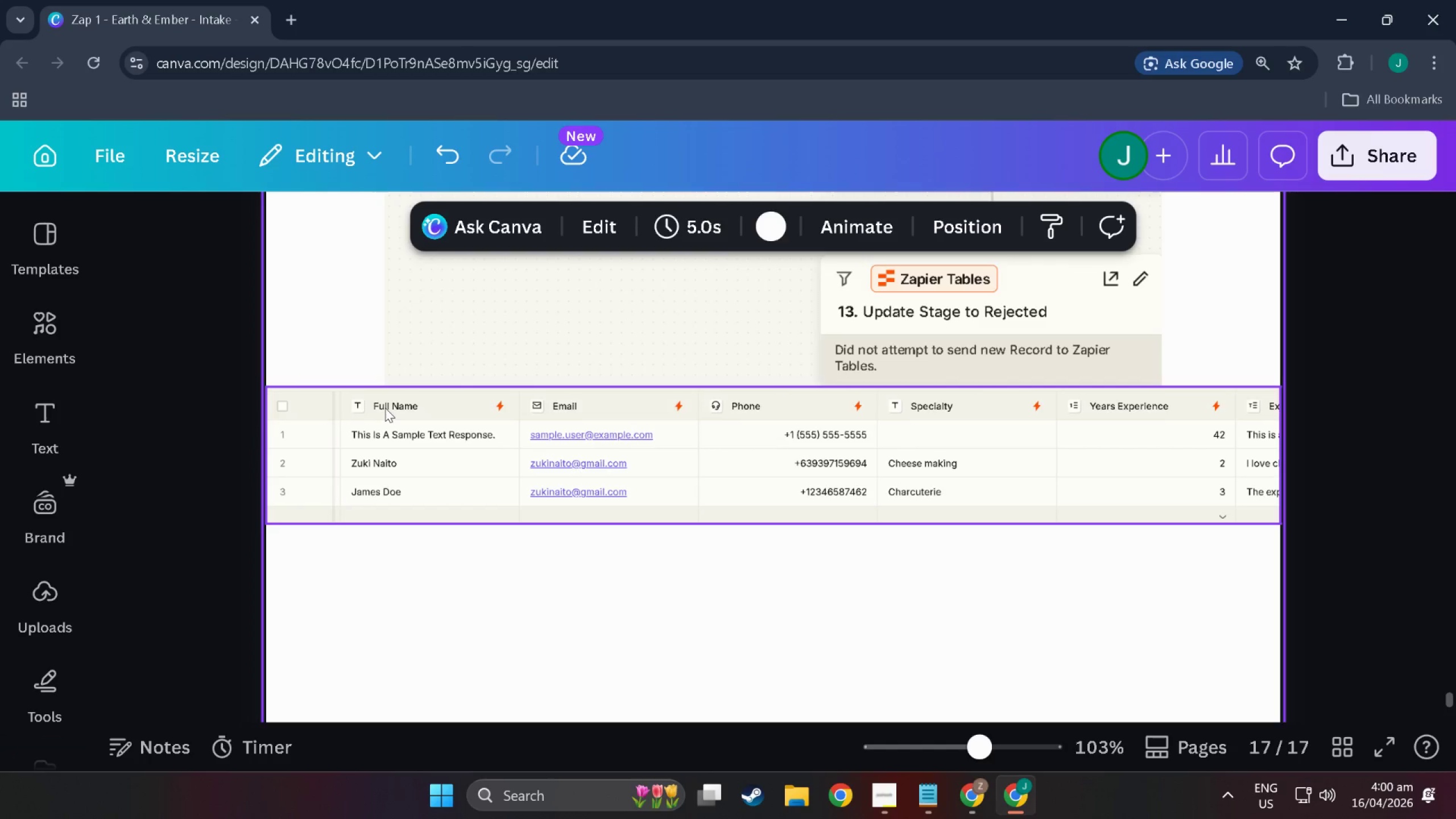 
wait(7.68)
 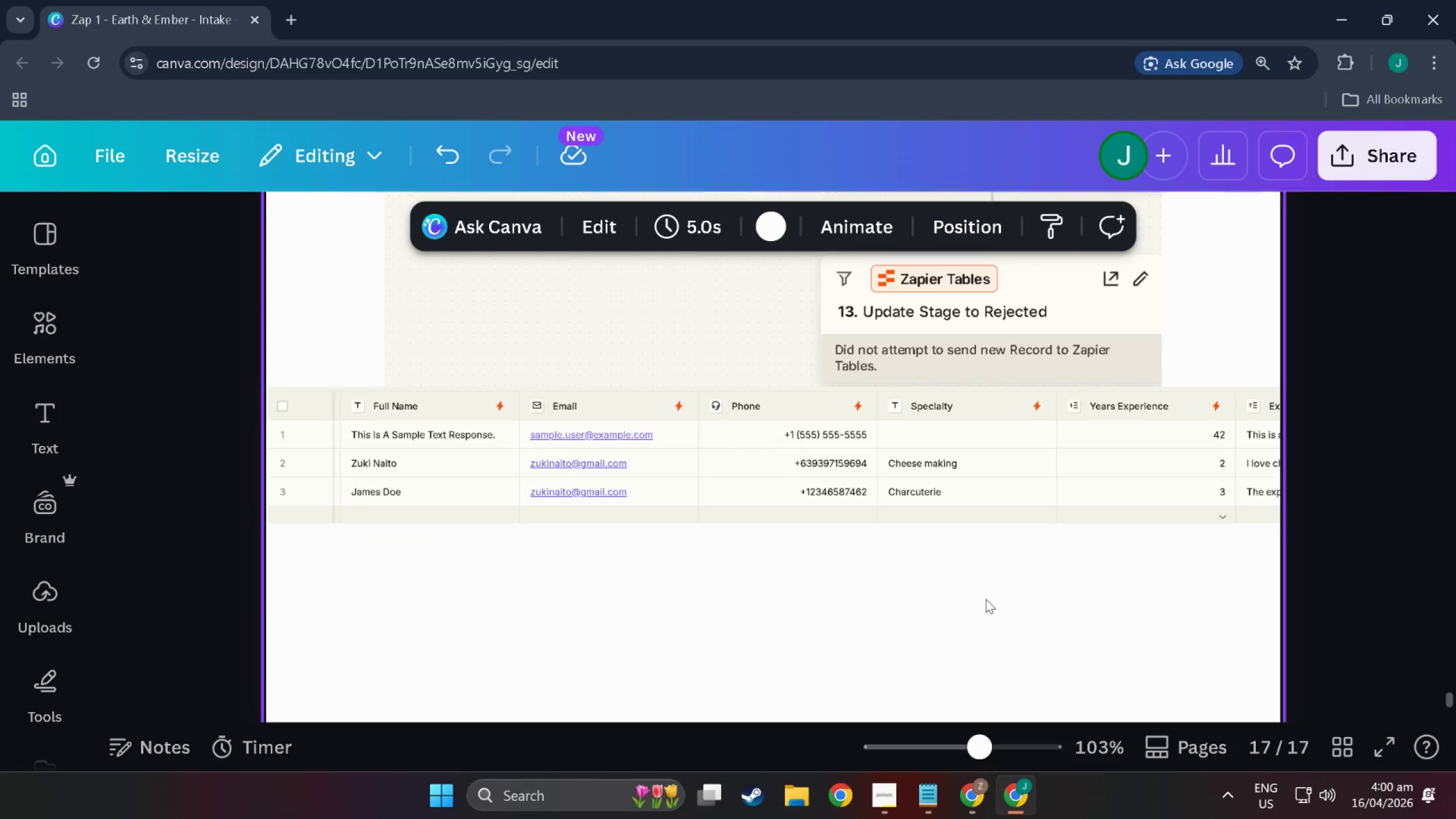 
key(Alt+Tab)
 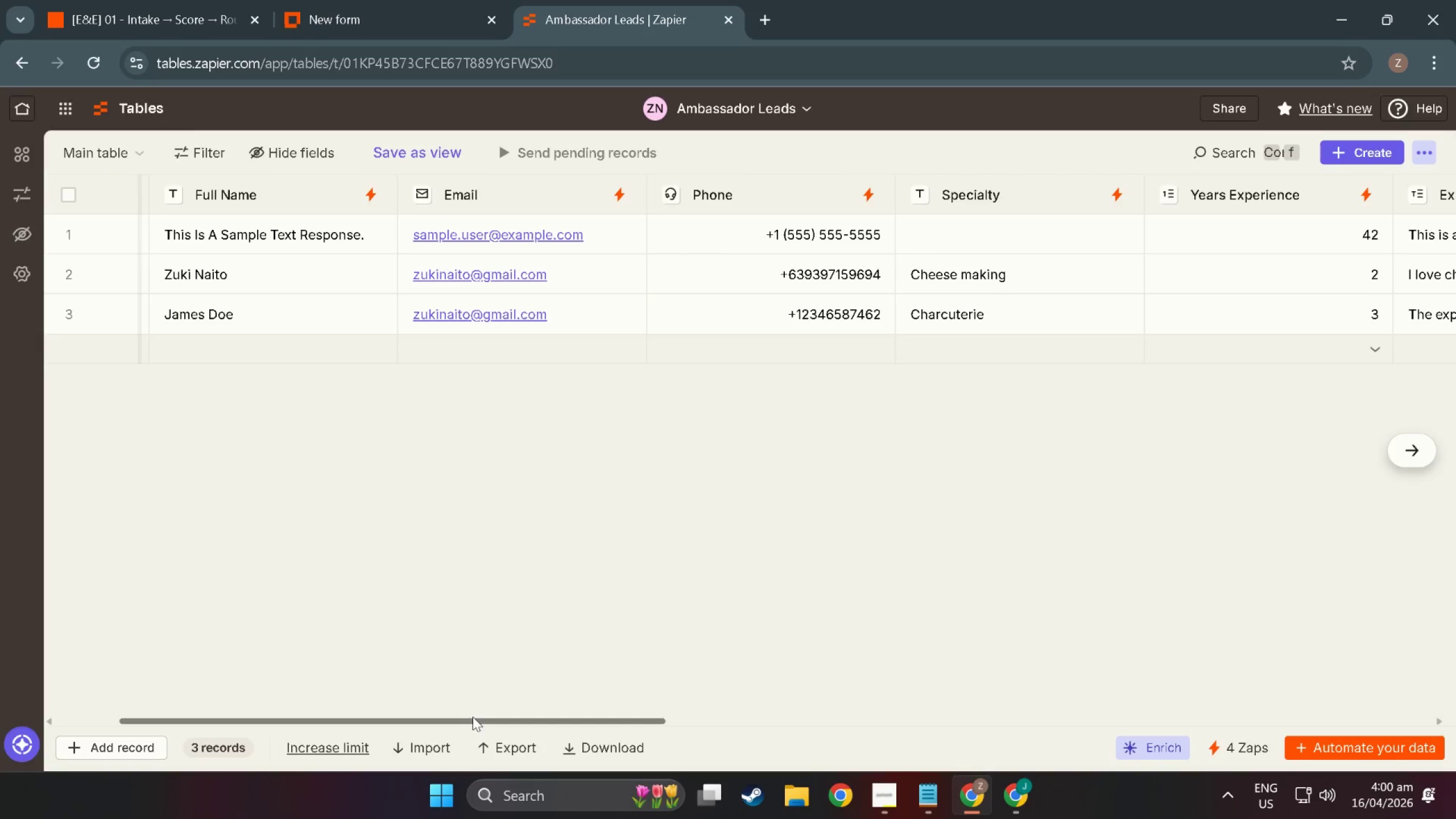 
left_click_drag(start_coordinate=[473, 717], to_coordinate=[942, 735])
 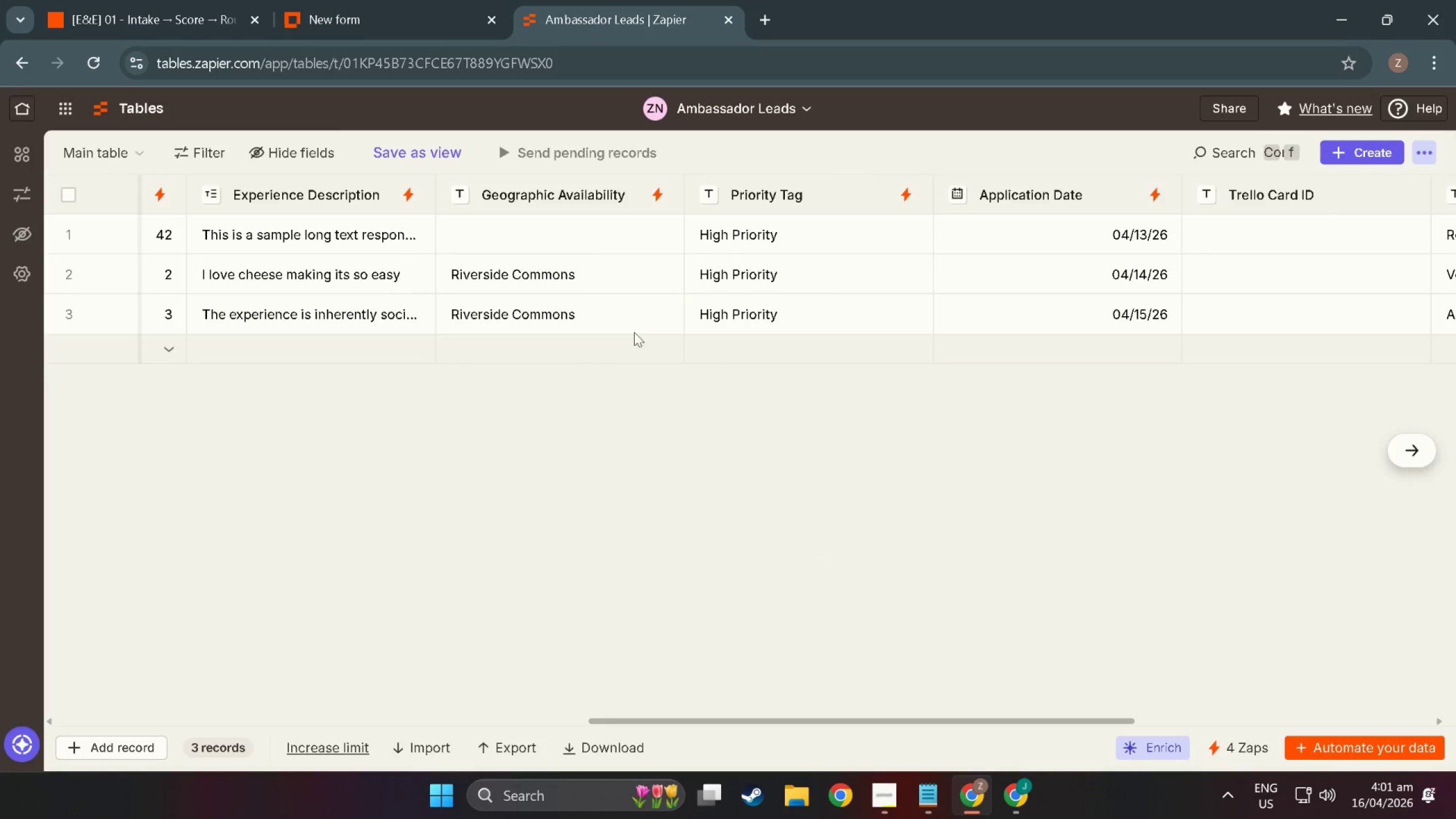 
key(Meta+MetaLeft)
 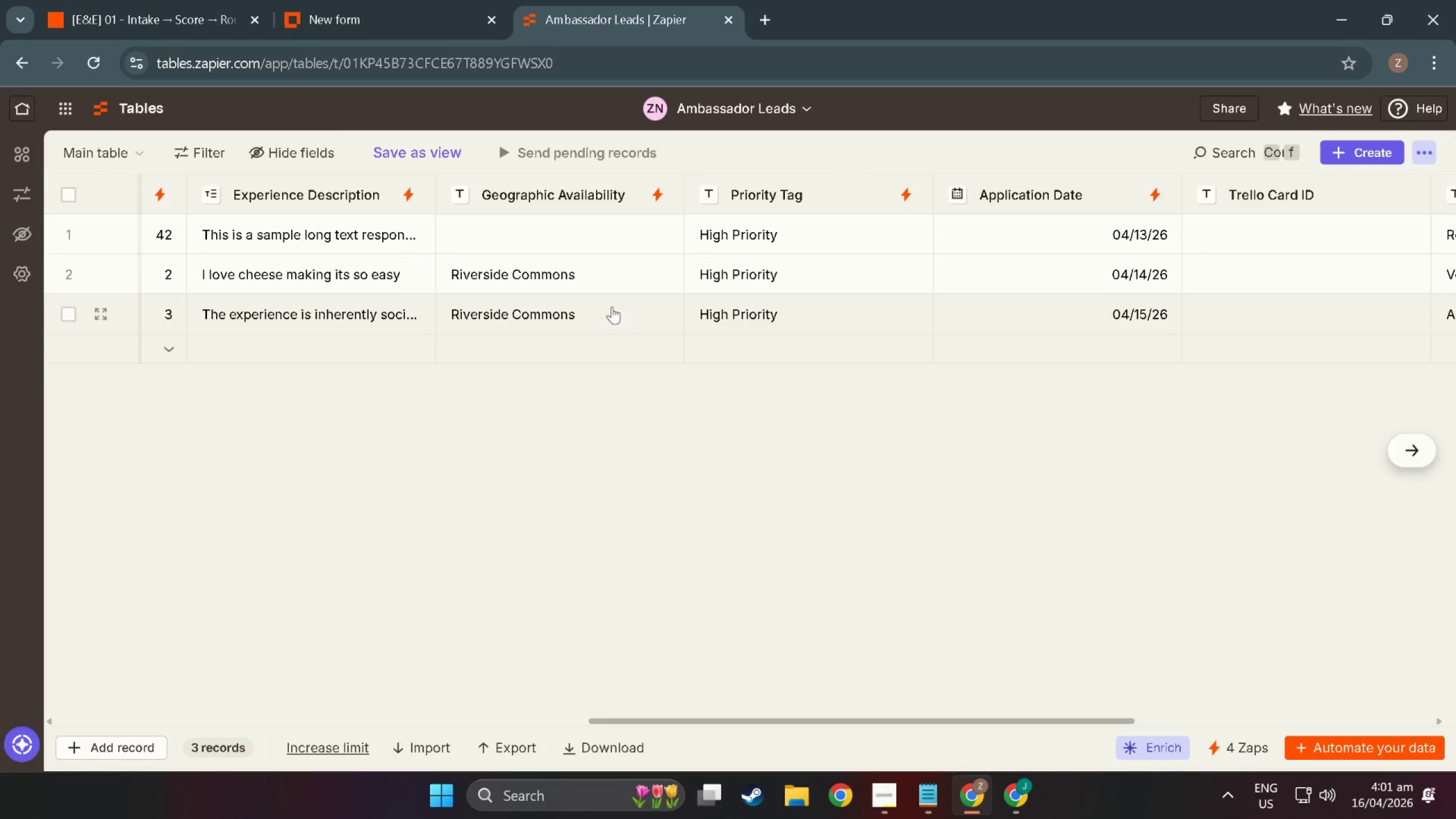 
key(Meta+Shift+ShiftLeft)
 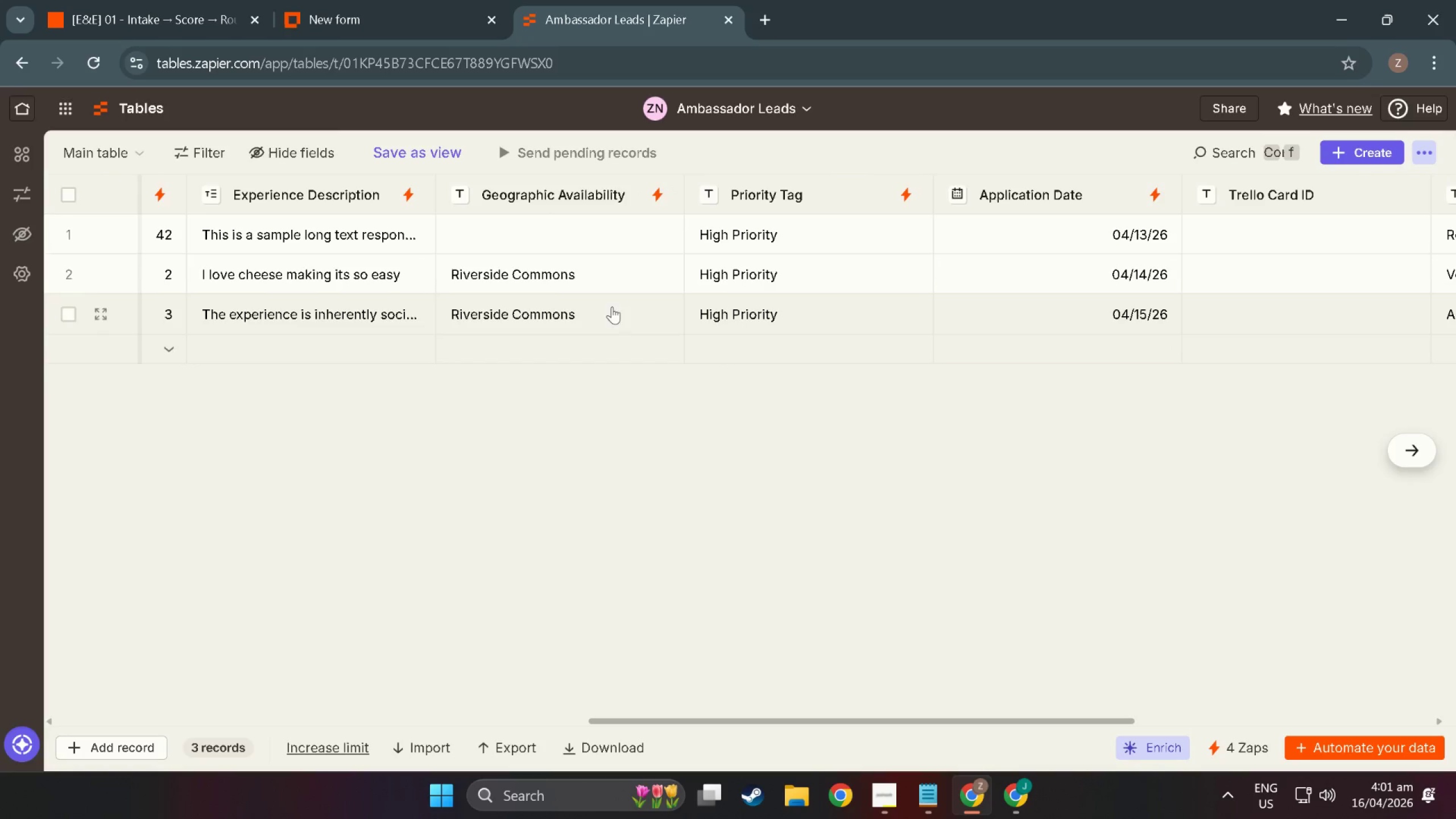 
key(Meta+Shift+S)
 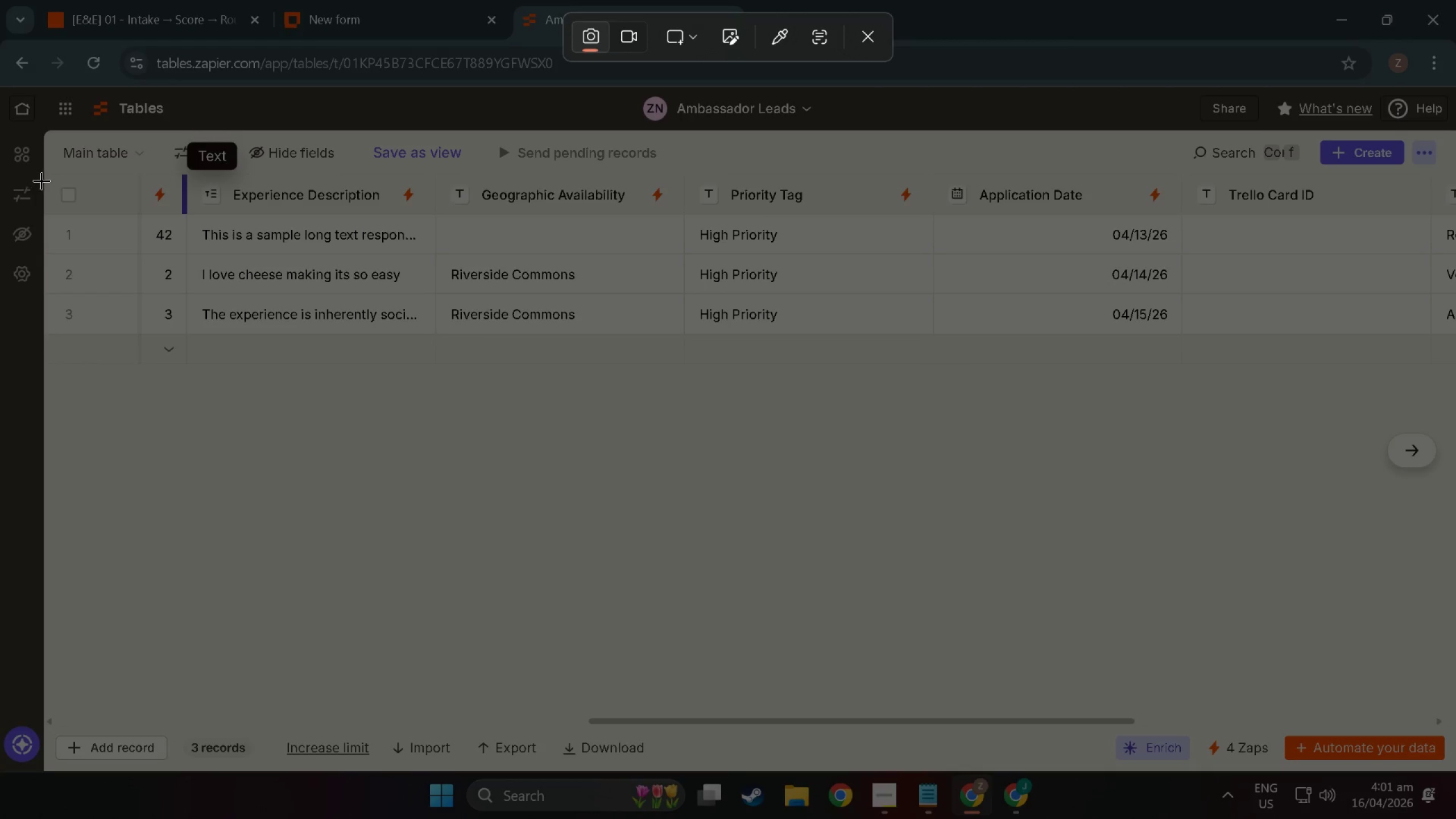 
left_click_drag(start_coordinate=[45, 179], to_coordinate=[1455, 362])
 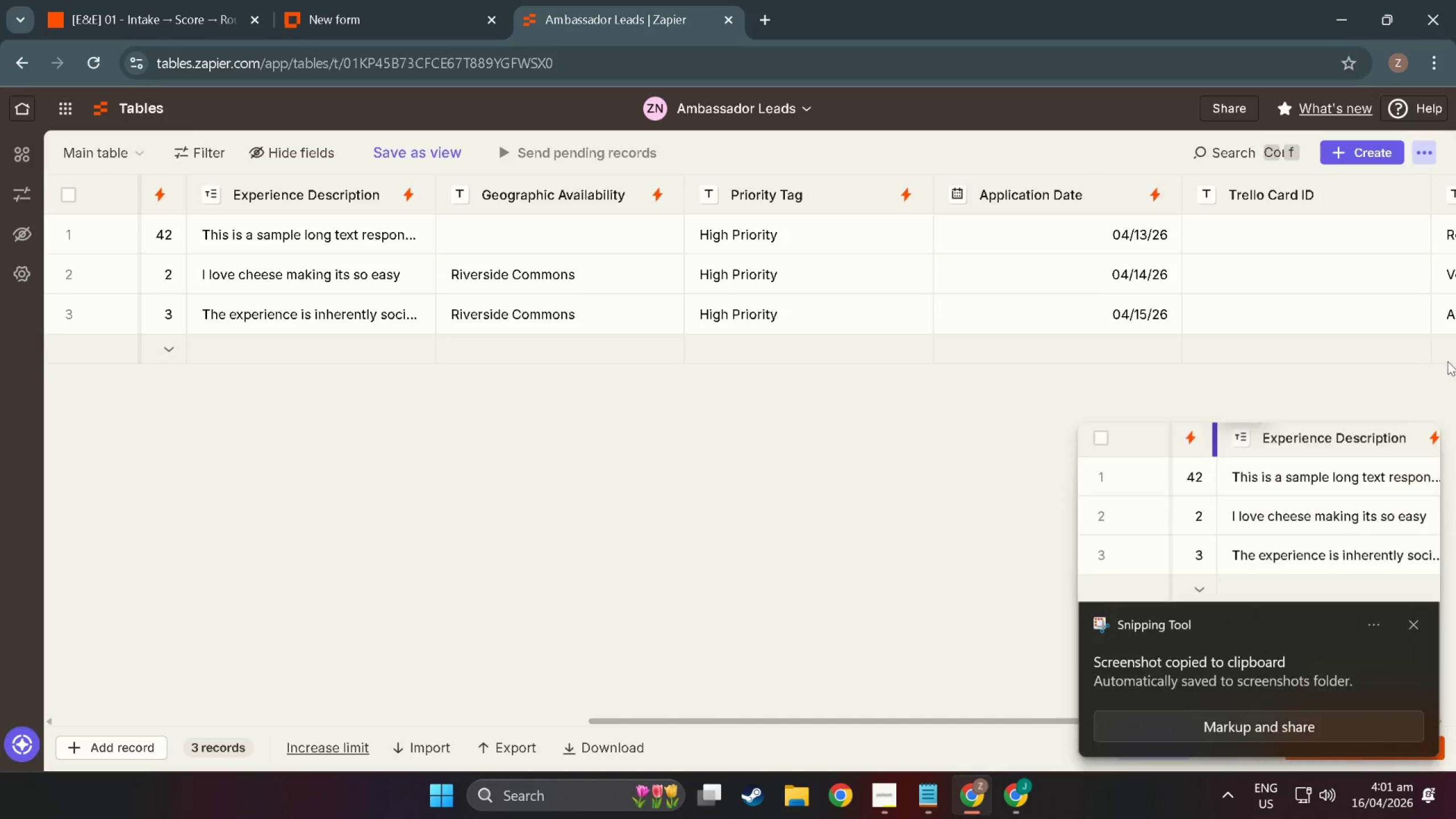 
key(Alt+Tab)
 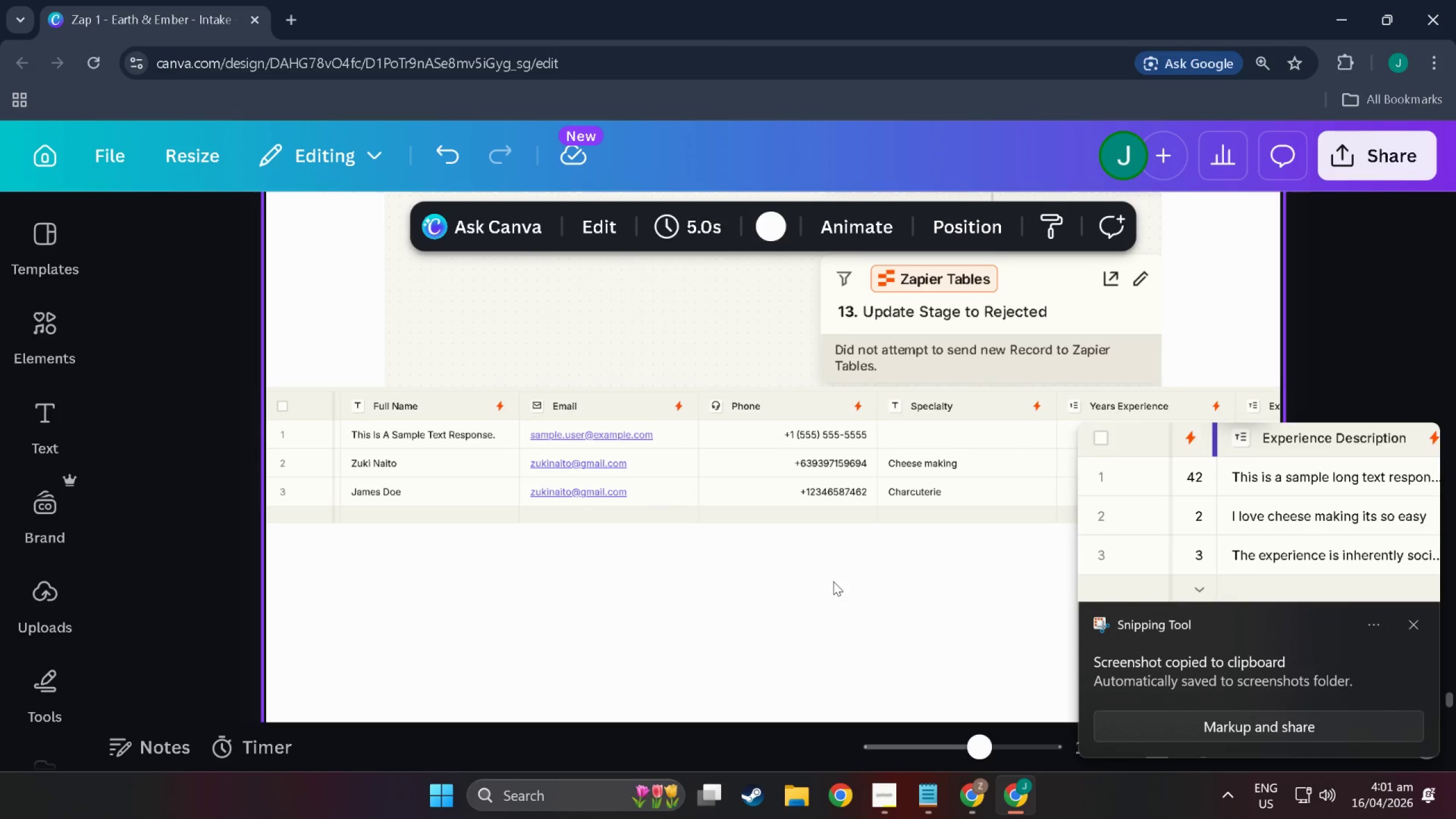 
left_click([826, 579])
 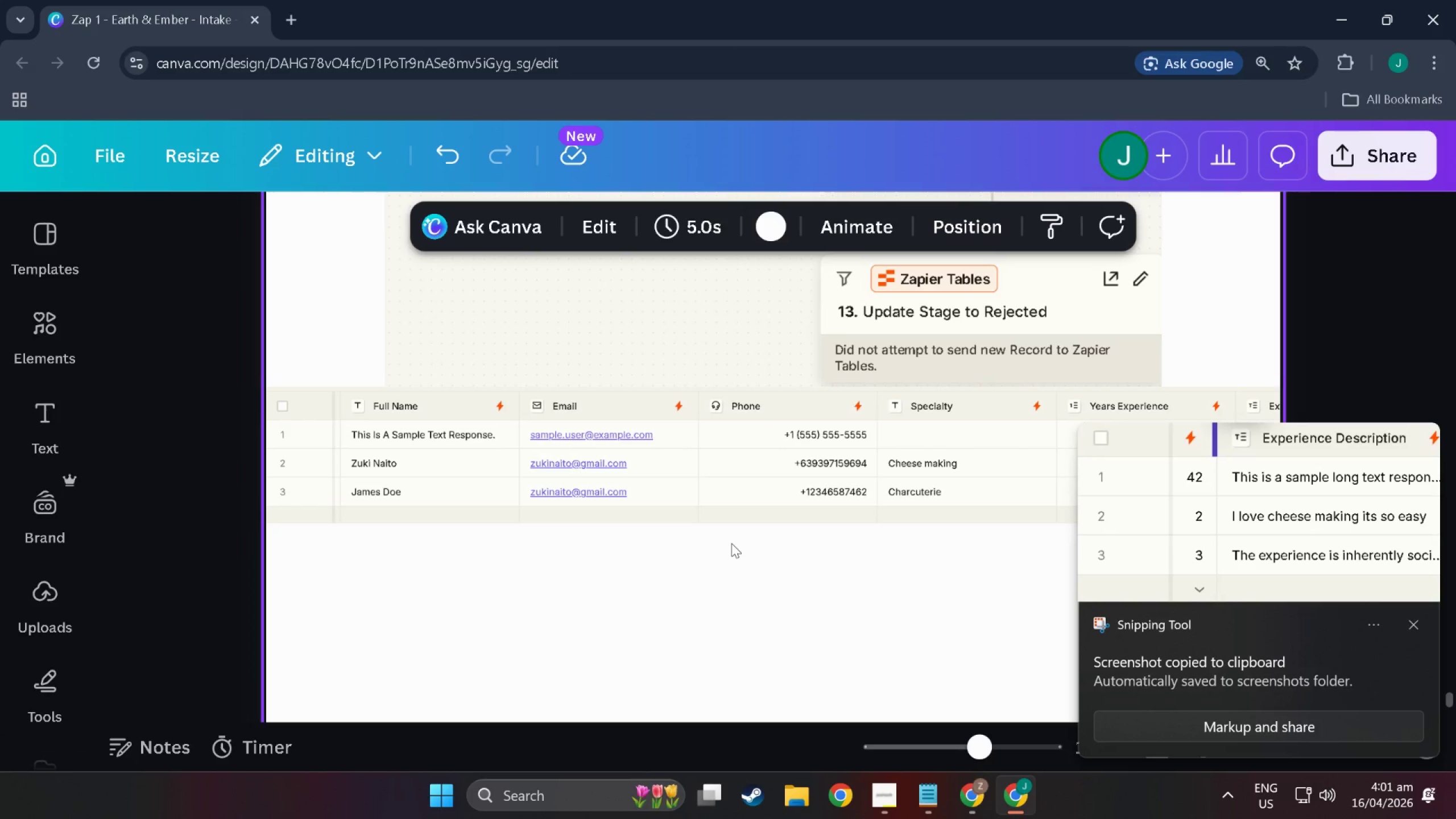 
key(Control+V)
 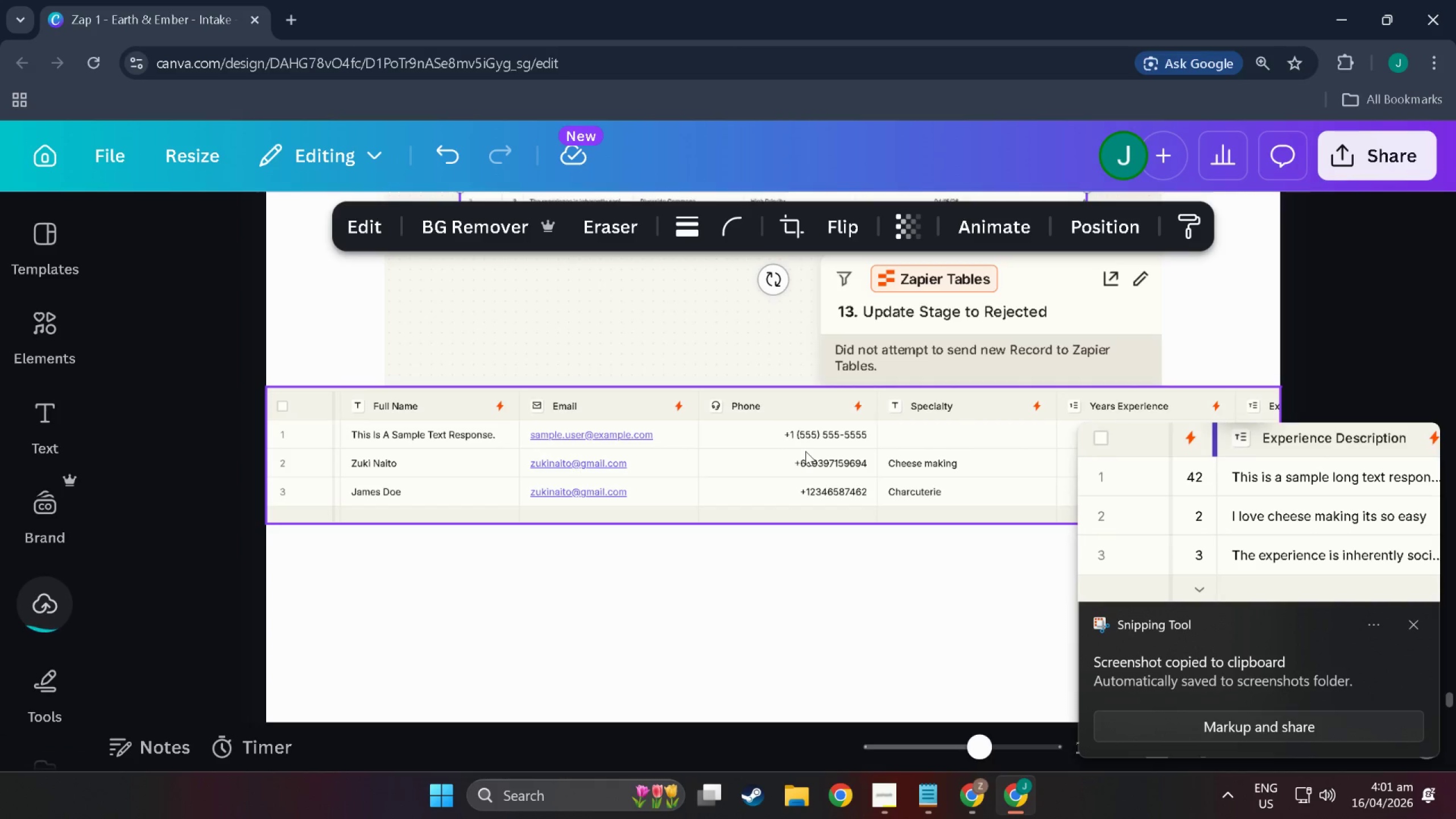 
scroll: coordinate [805, 454], scroll_direction: up, amount: 5.0
 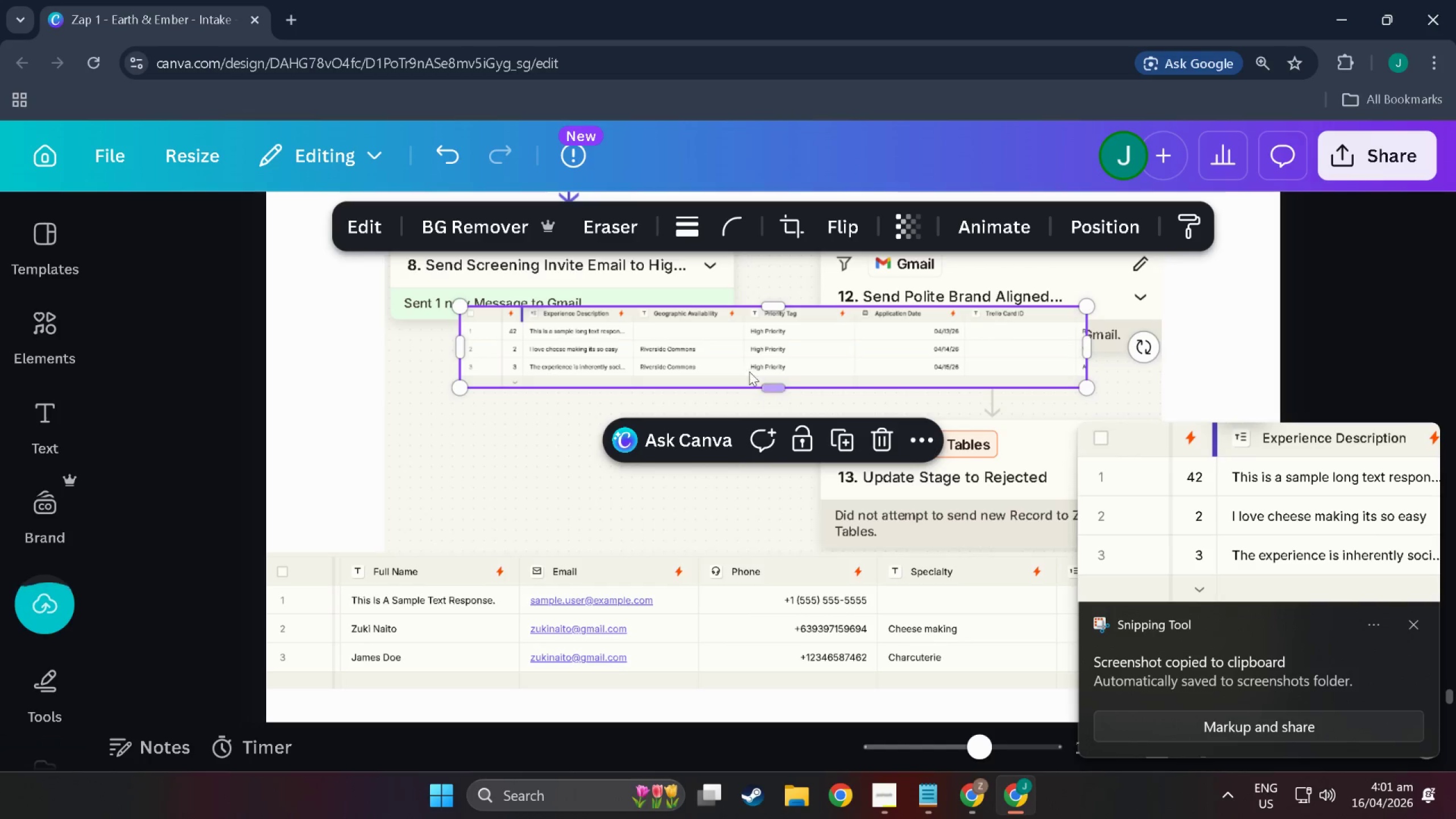 
left_click_drag(start_coordinate=[749, 365], to_coordinate=[557, 661])
 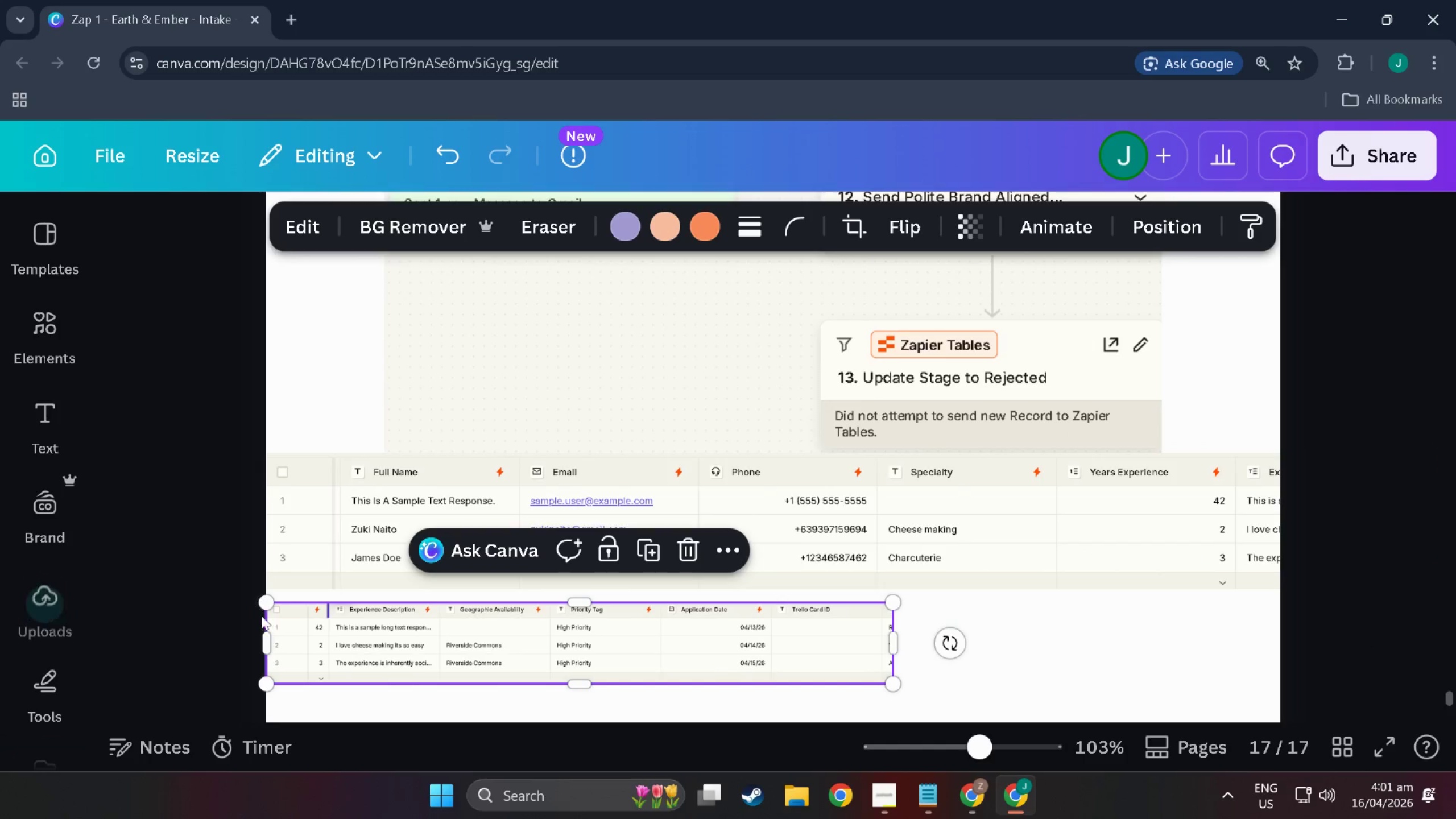 
scroll: coordinate [688, 546], scroll_direction: down, amount: 3.0
 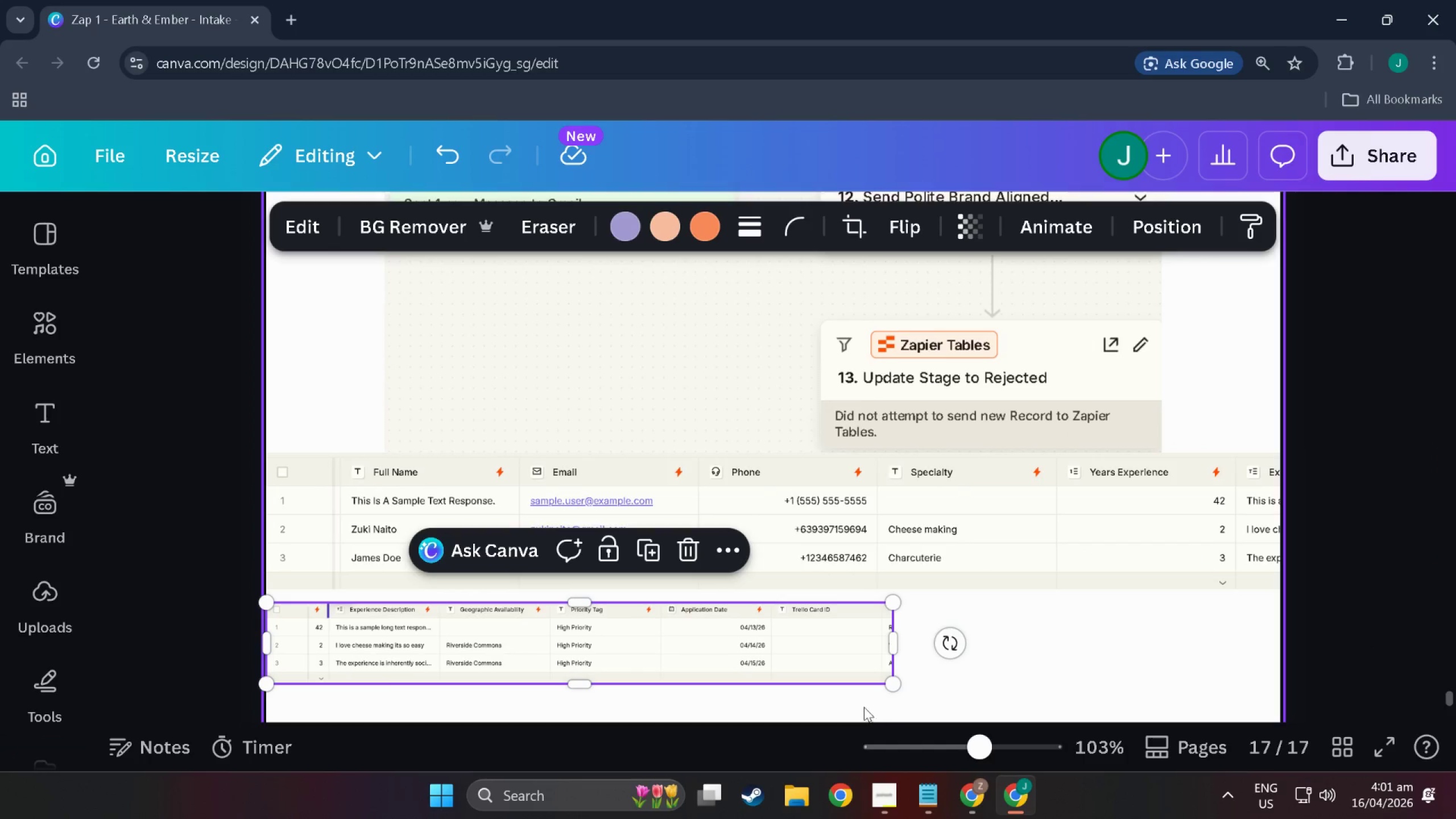 
left_click([296, 535])
 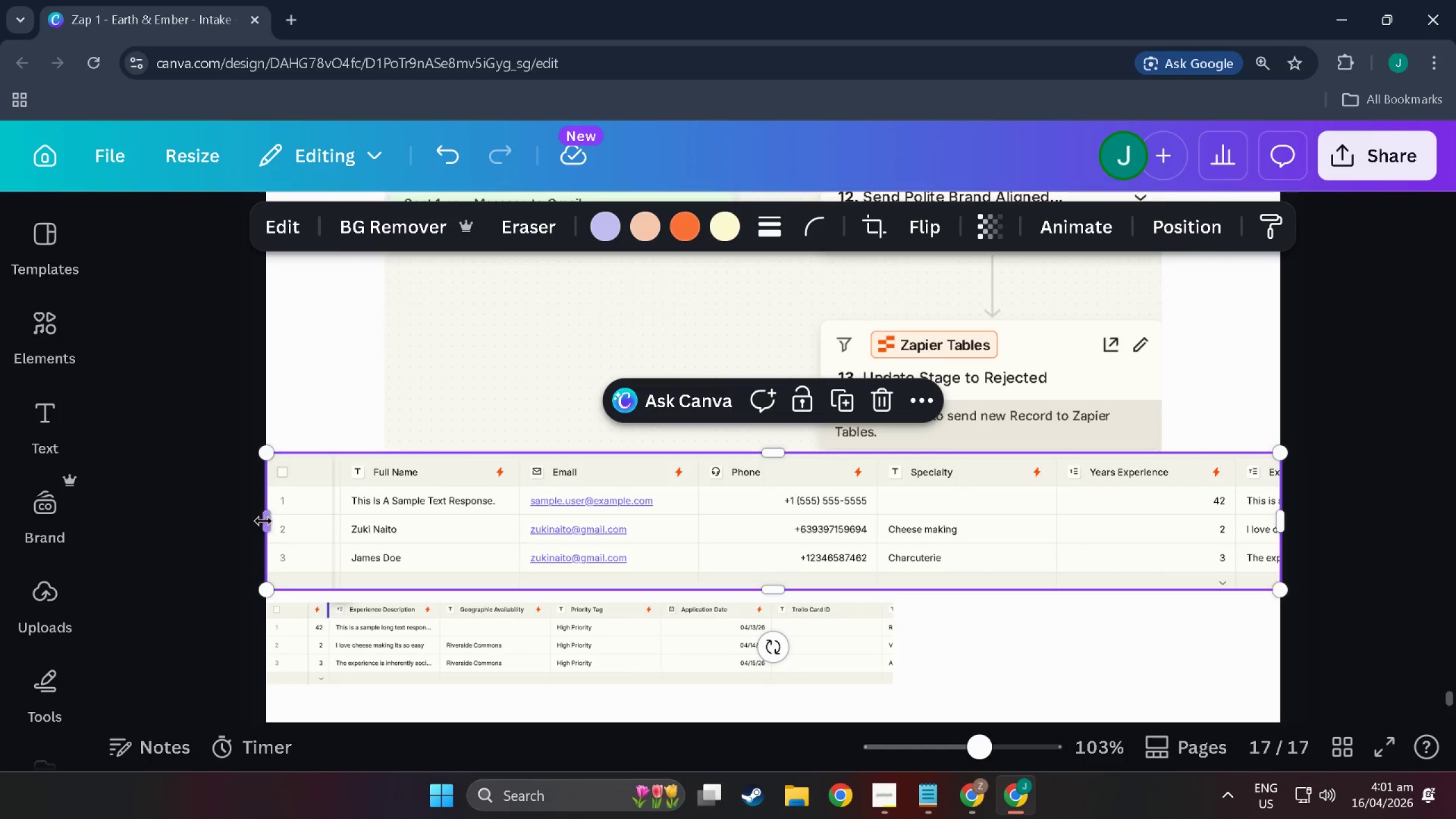 
left_click_drag(start_coordinate=[266, 522], to_coordinate=[344, 527])
 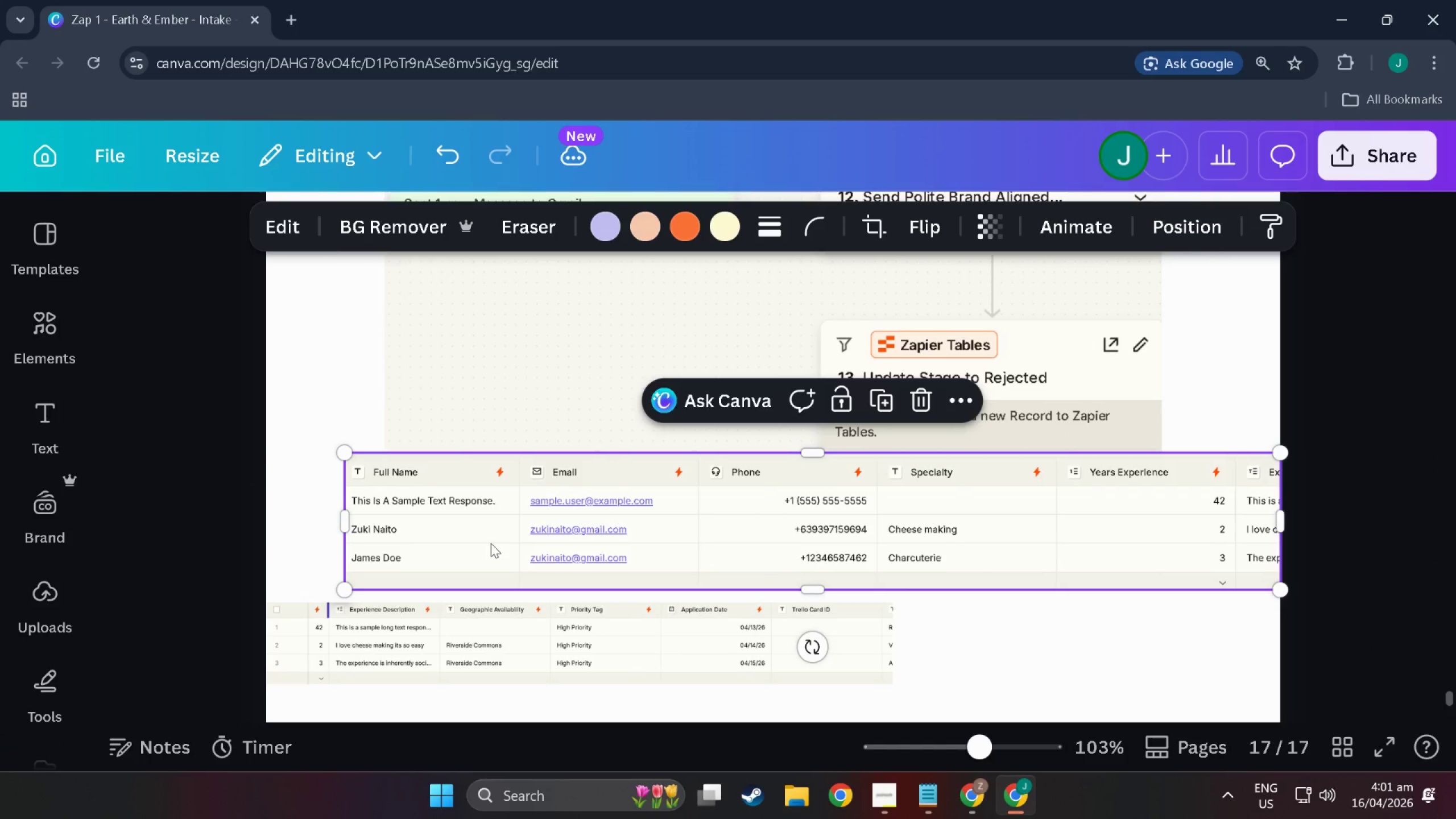 
left_click_drag(start_coordinate=[491, 543], to_coordinate=[407, 543])
 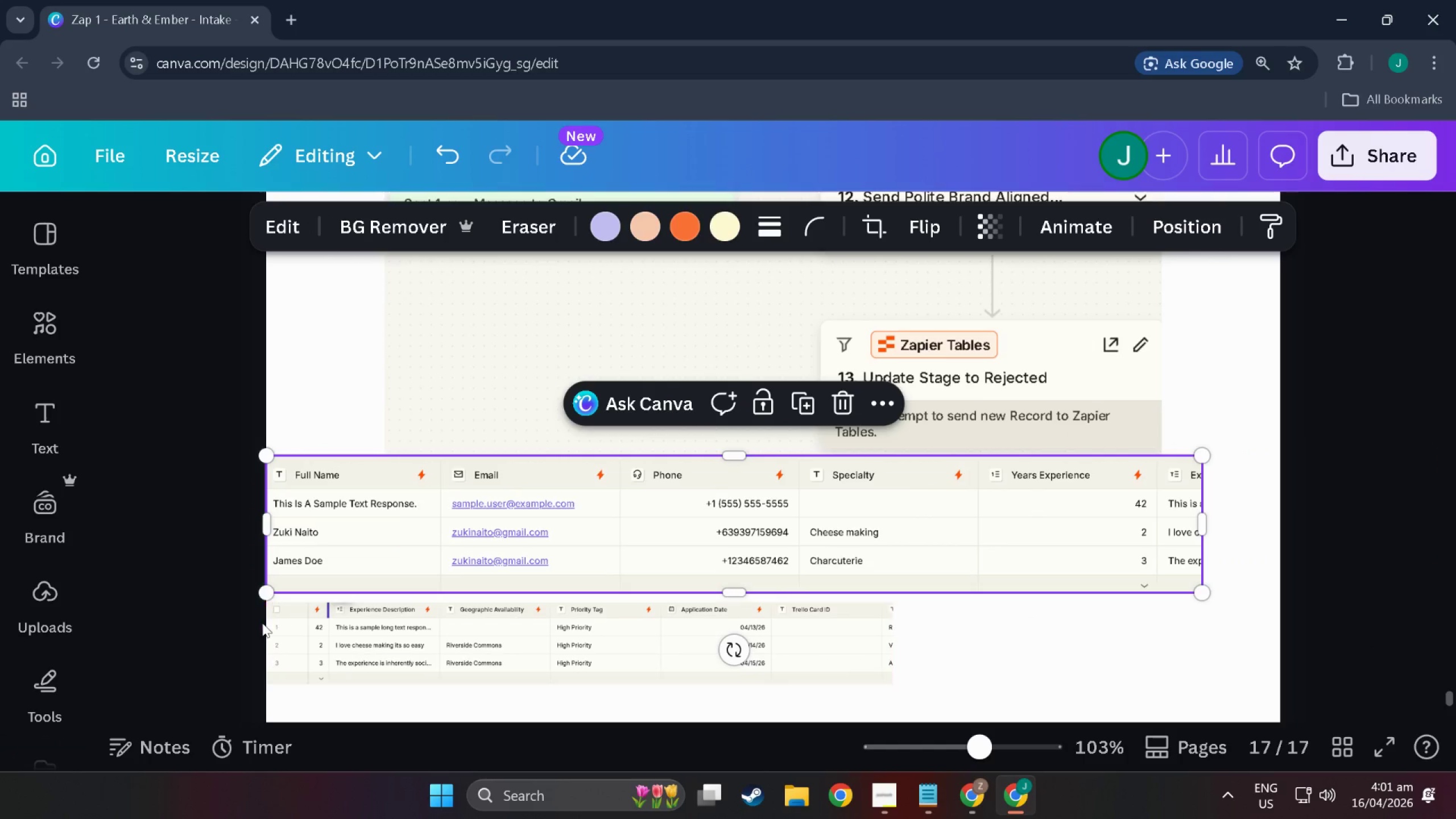 
left_click([268, 649])
 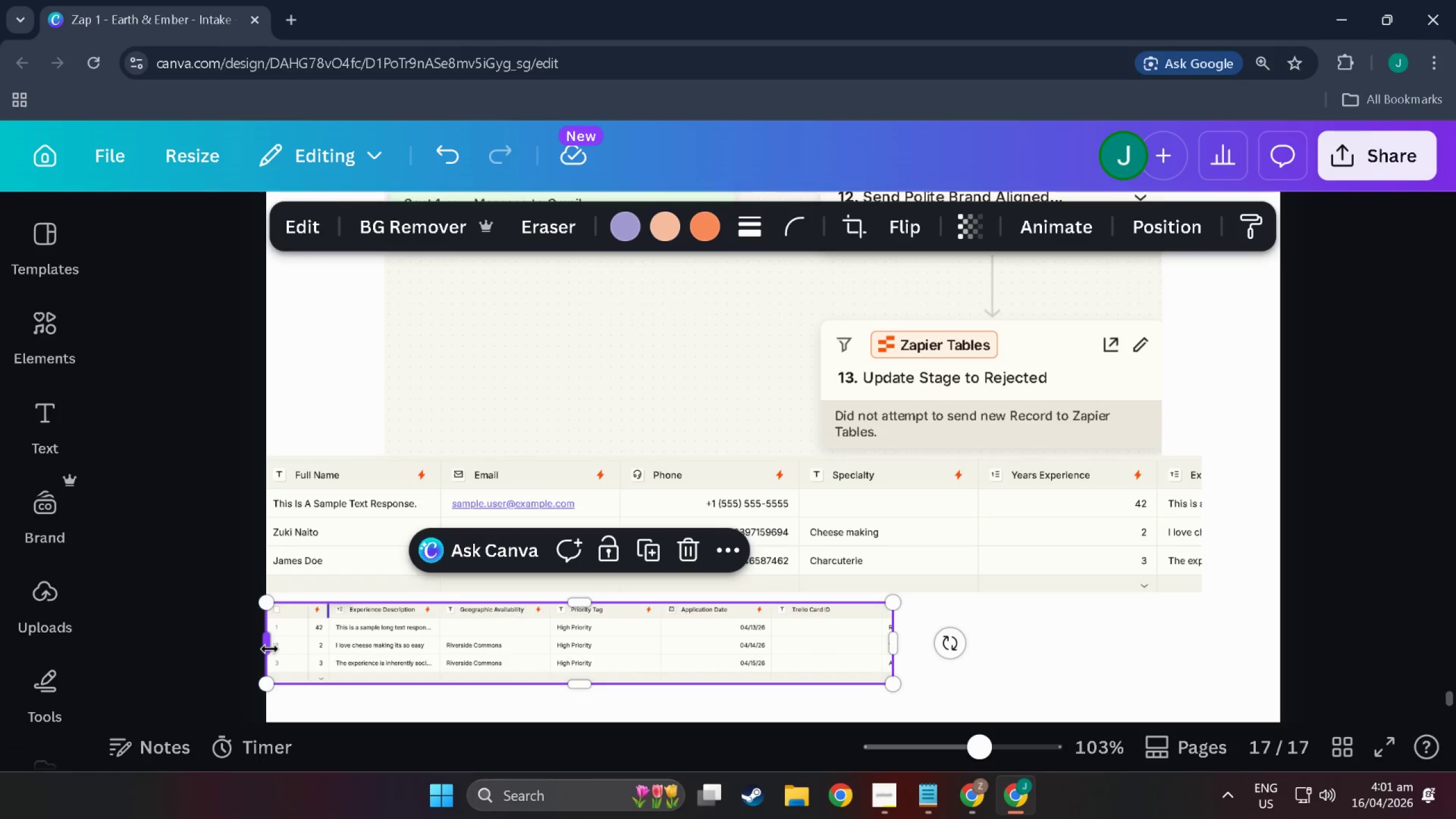 
left_click_drag(start_coordinate=[270, 649], to_coordinate=[310, 651])
 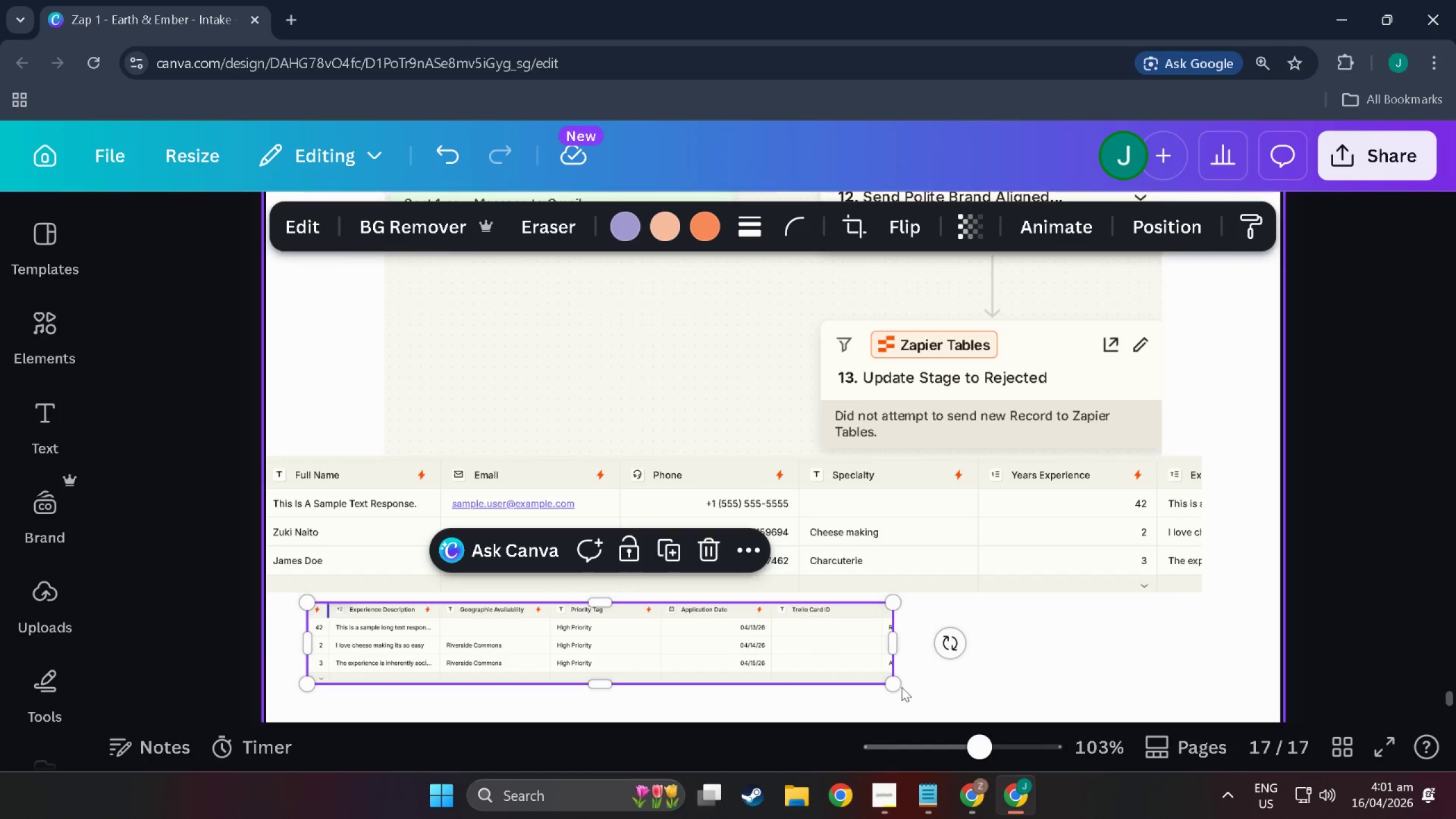 
left_click_drag(start_coordinate=[896, 686], to_coordinate=[1283, 742])
 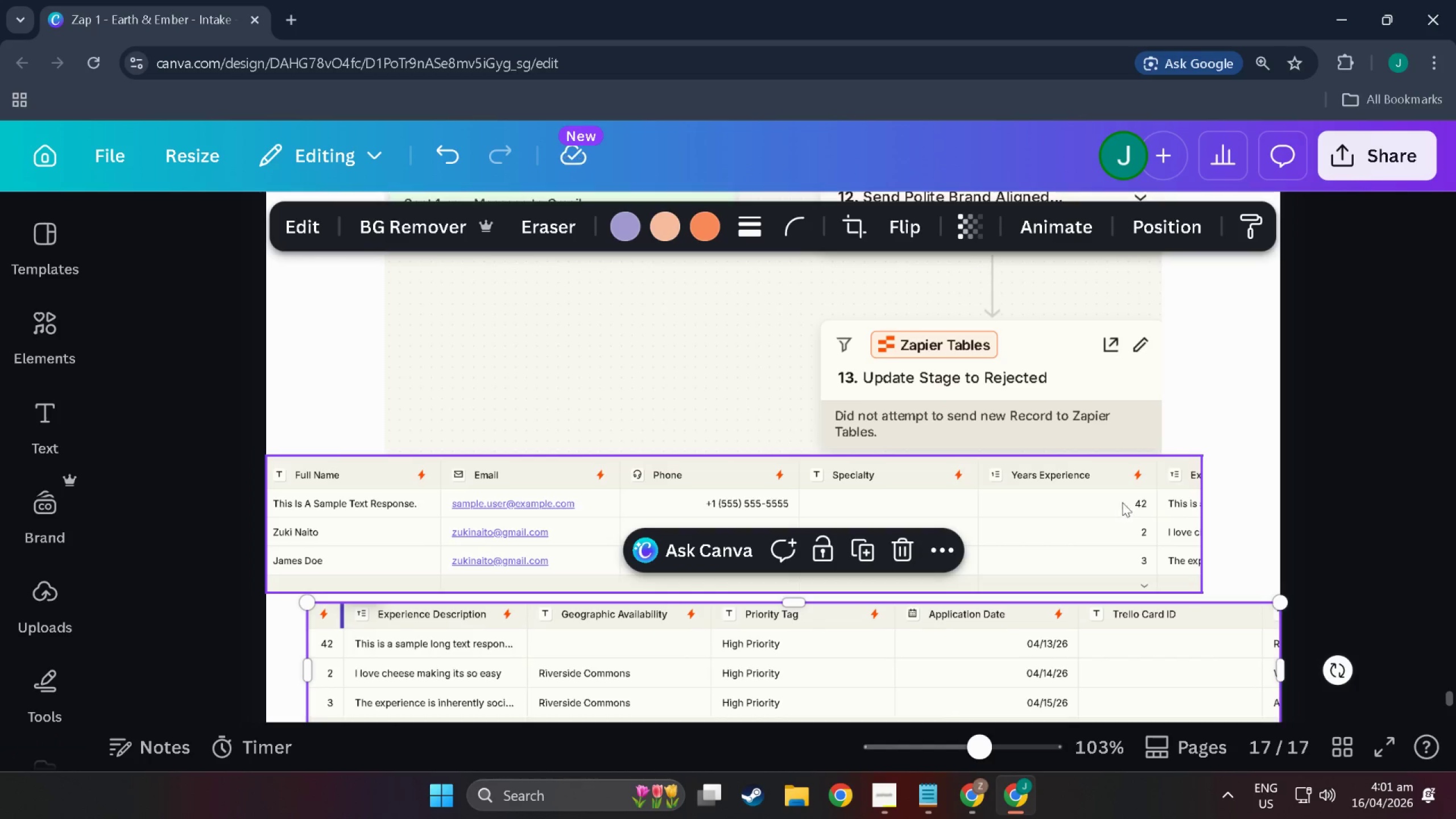 
left_click([1131, 498])
 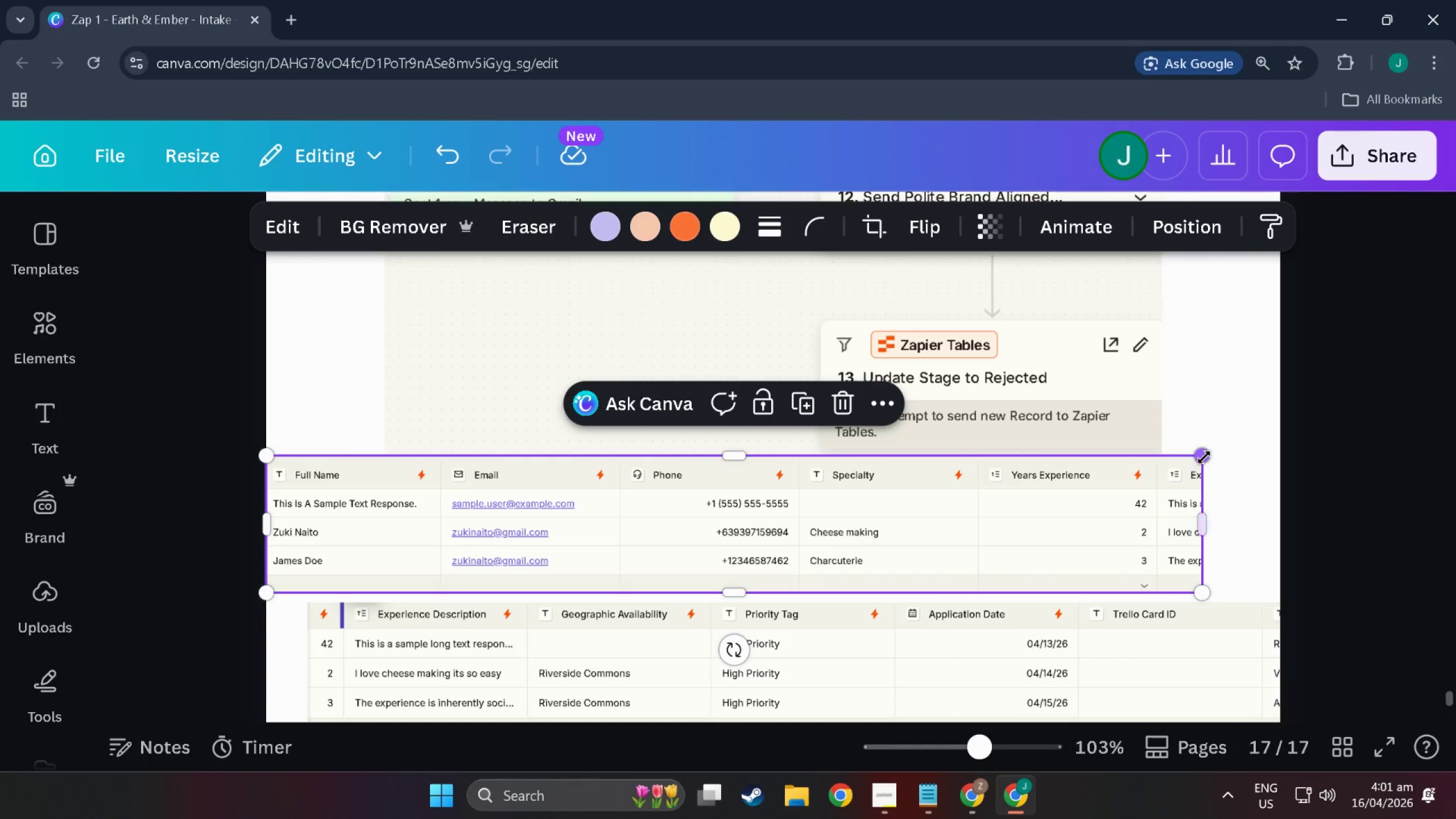 
left_click_drag(start_coordinate=[1204, 457], to_coordinate=[1281, 441])
 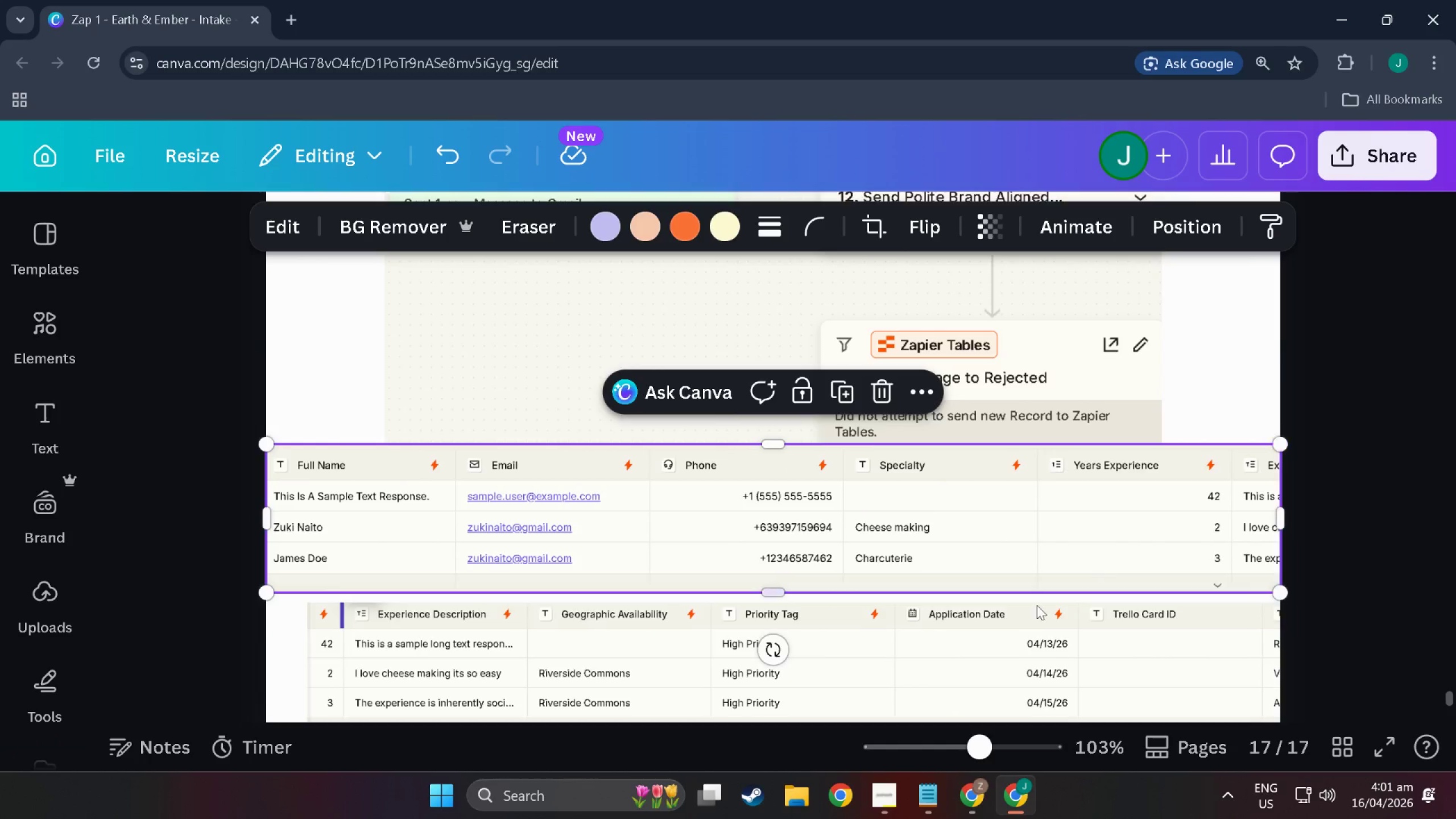 
left_click_drag(start_coordinate=[948, 562], to_coordinate=[911, 557])
 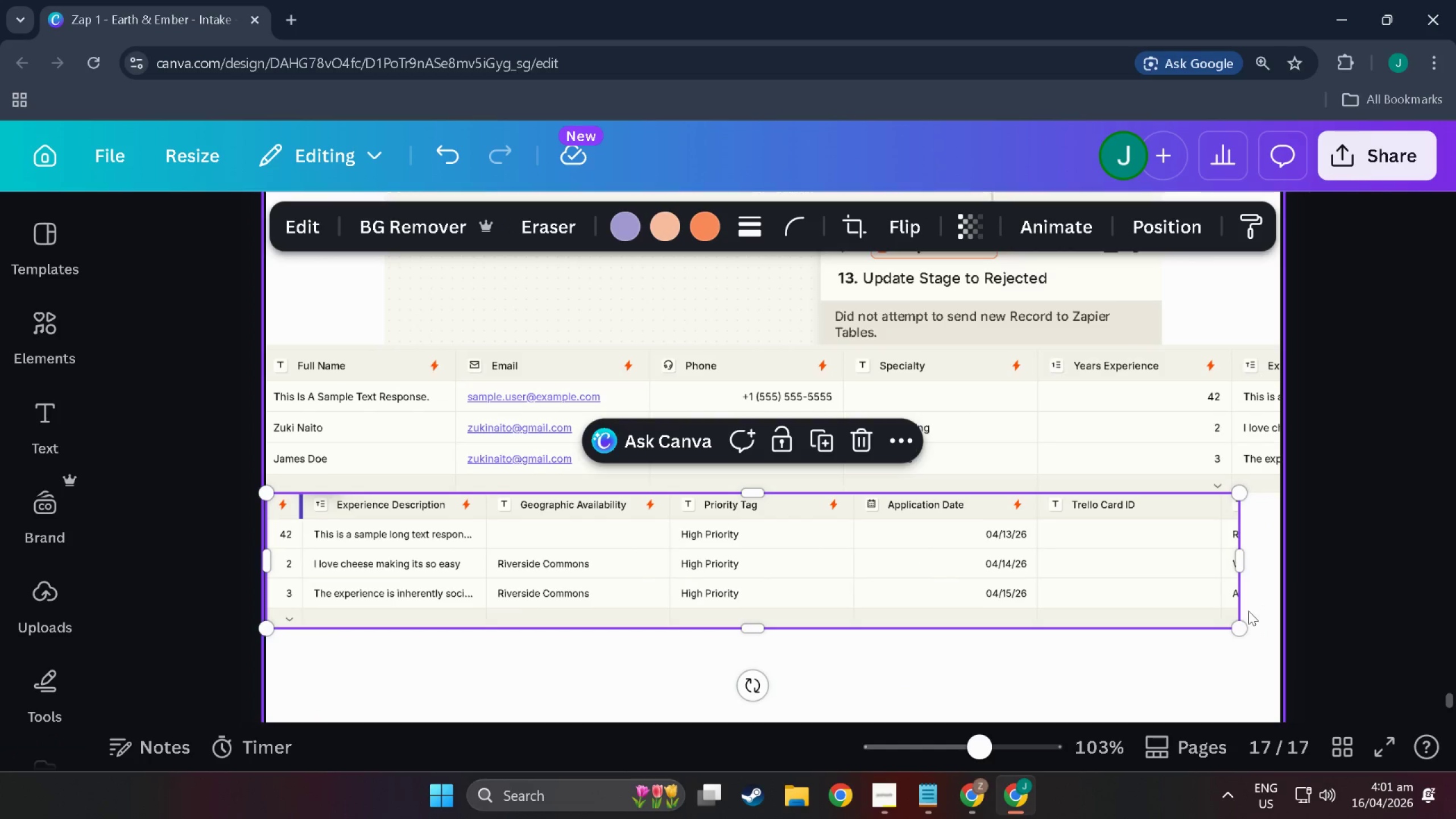 
scroll: coordinate [1029, 609], scroll_direction: down, amount: 3.0
 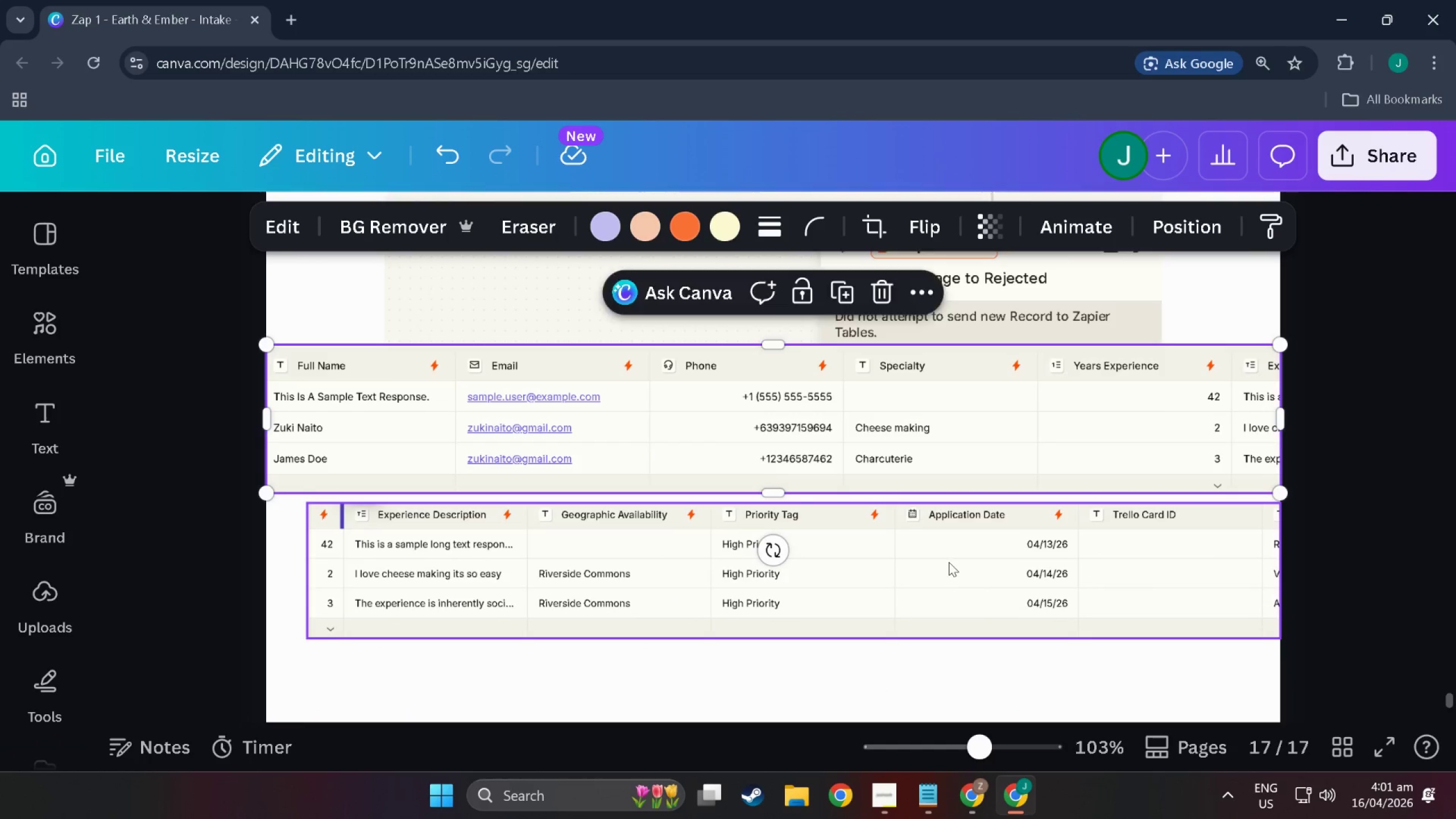 
left_click_drag(start_coordinate=[1243, 632], to_coordinate=[1283, 648])
 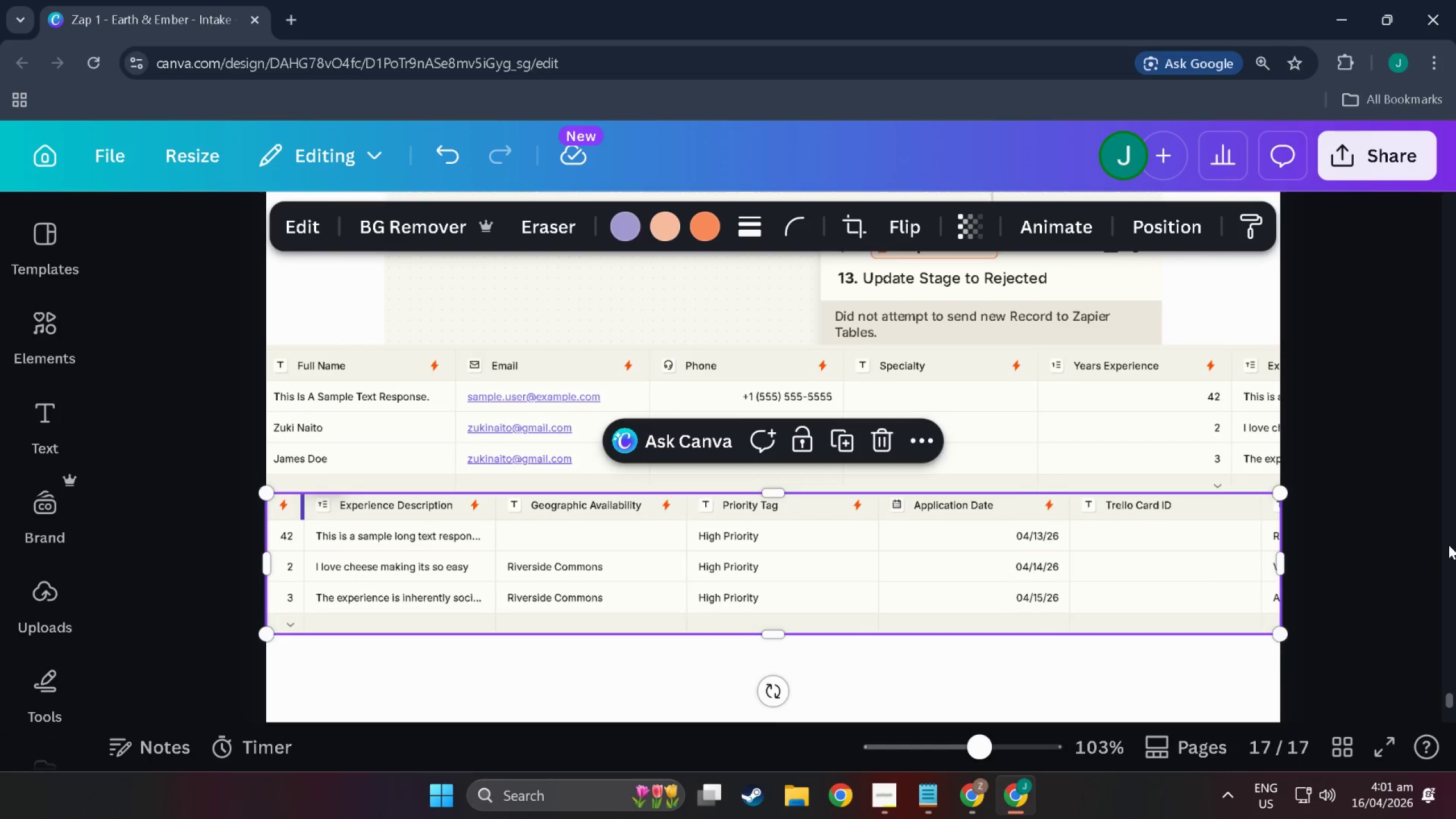 
left_click([1449, 545])
 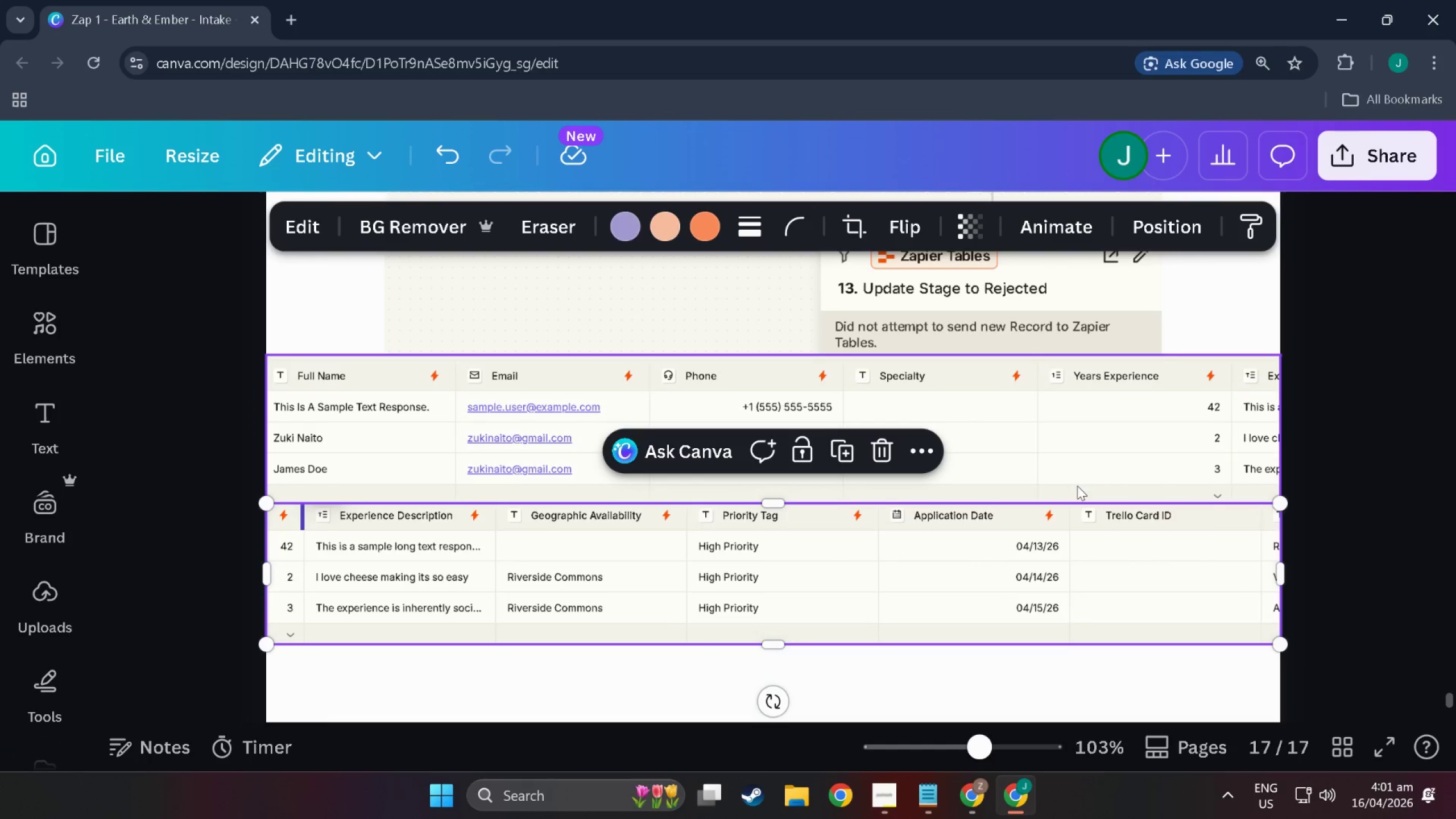 
left_click([1247, 423])
 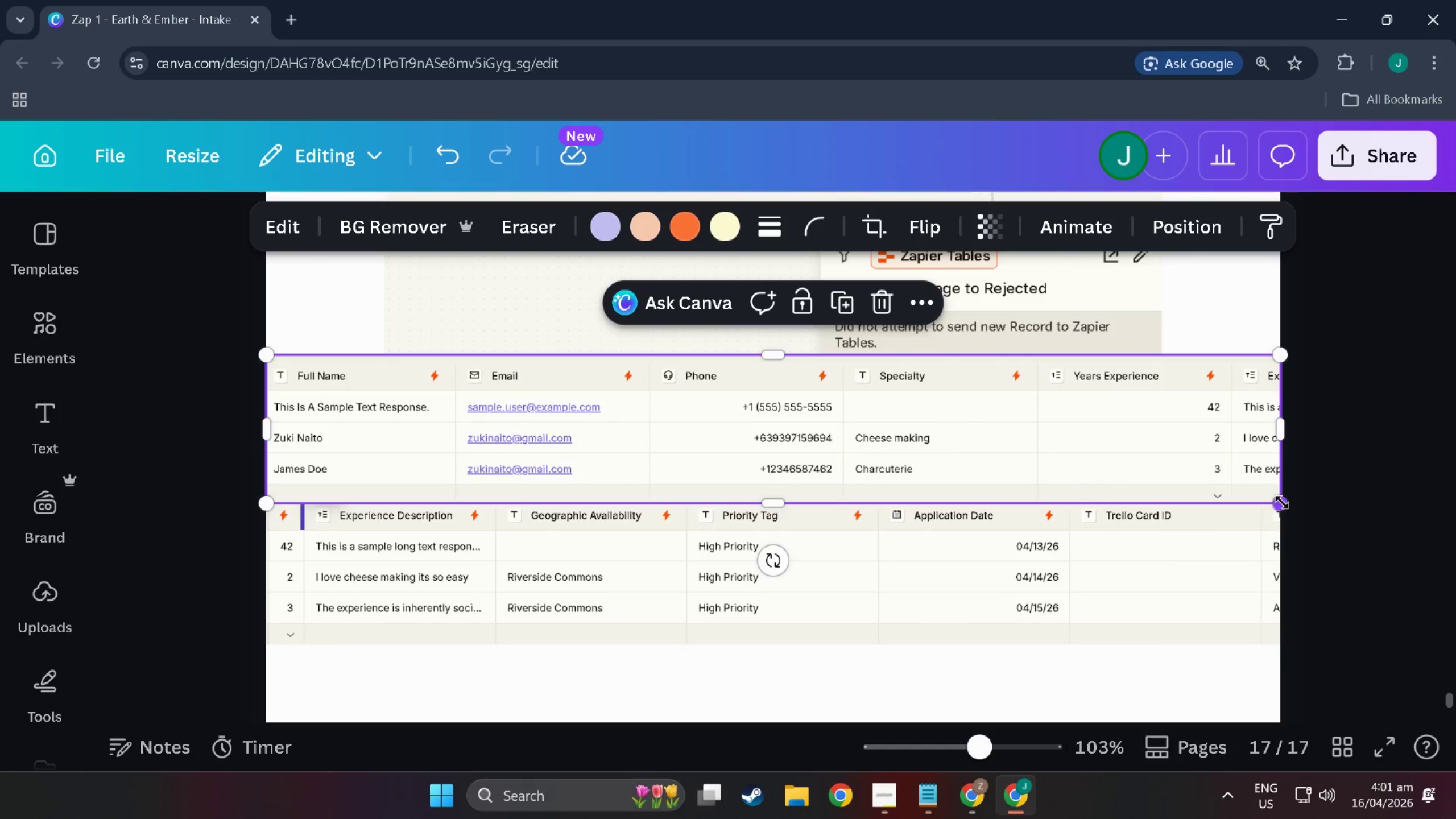 
left_click_drag(start_coordinate=[1282, 502], to_coordinate=[1361, 532])
 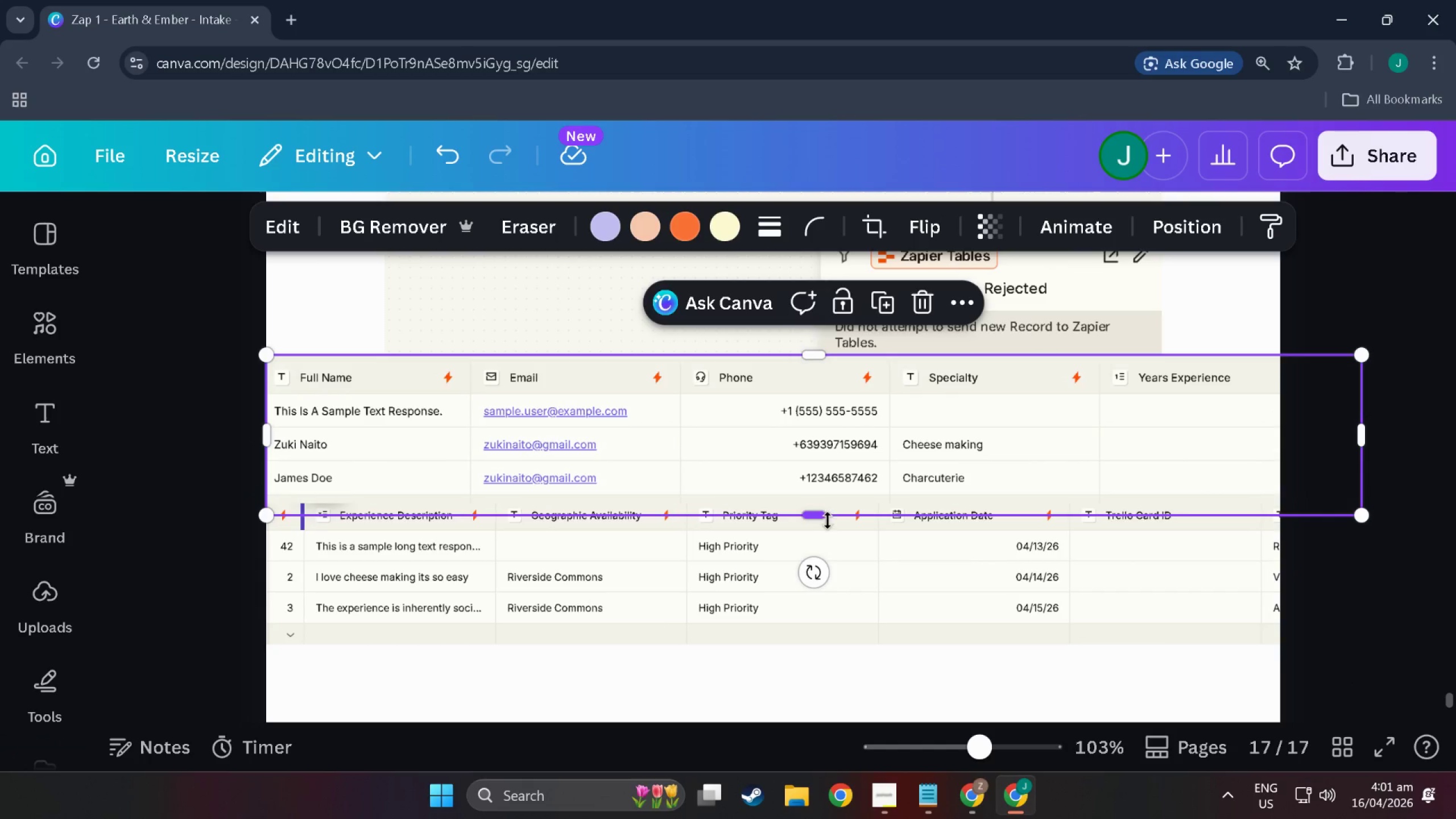 
left_click_drag(start_coordinate=[826, 518], to_coordinate=[824, 495])
 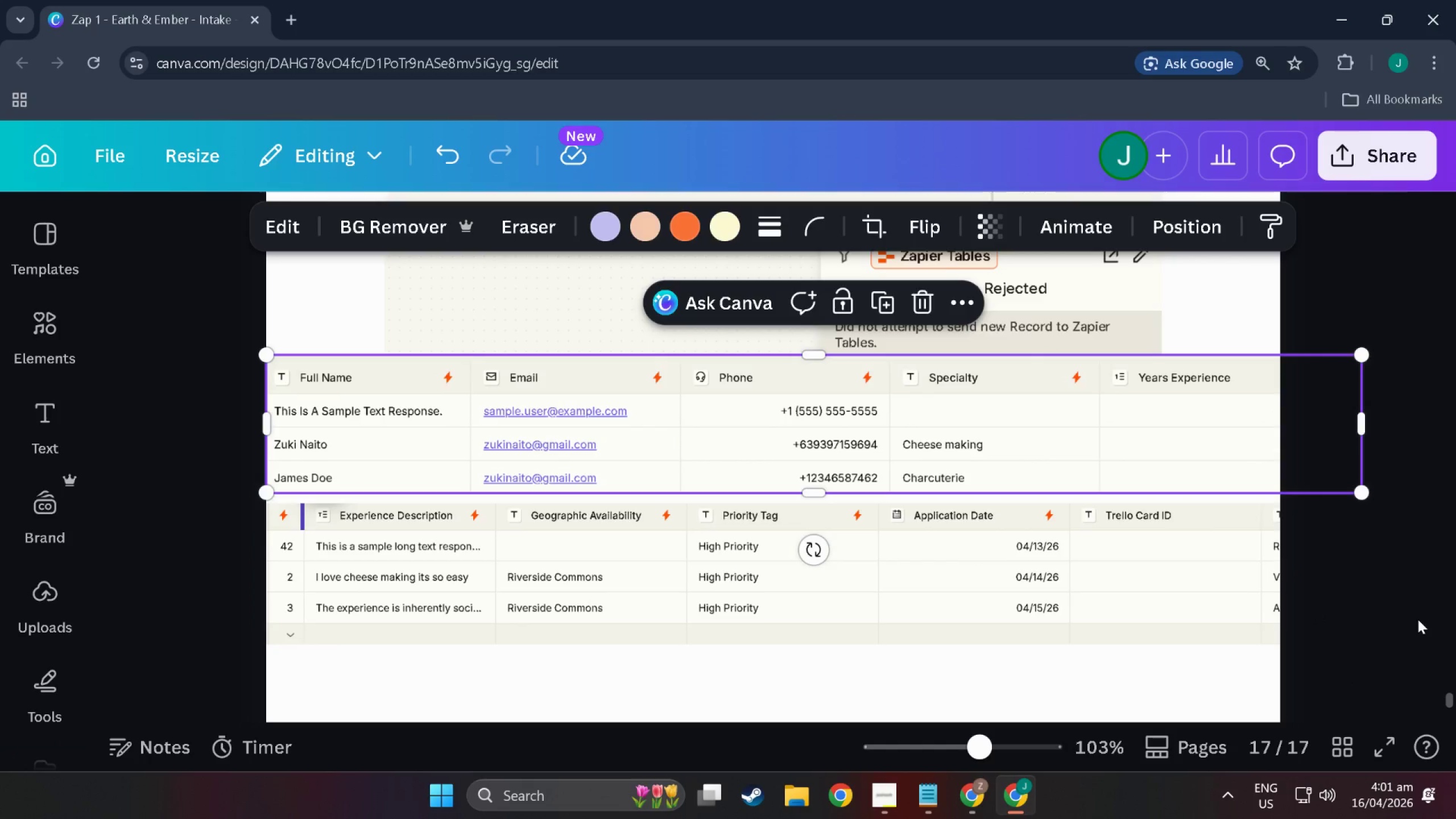 
left_click([1418, 619])
 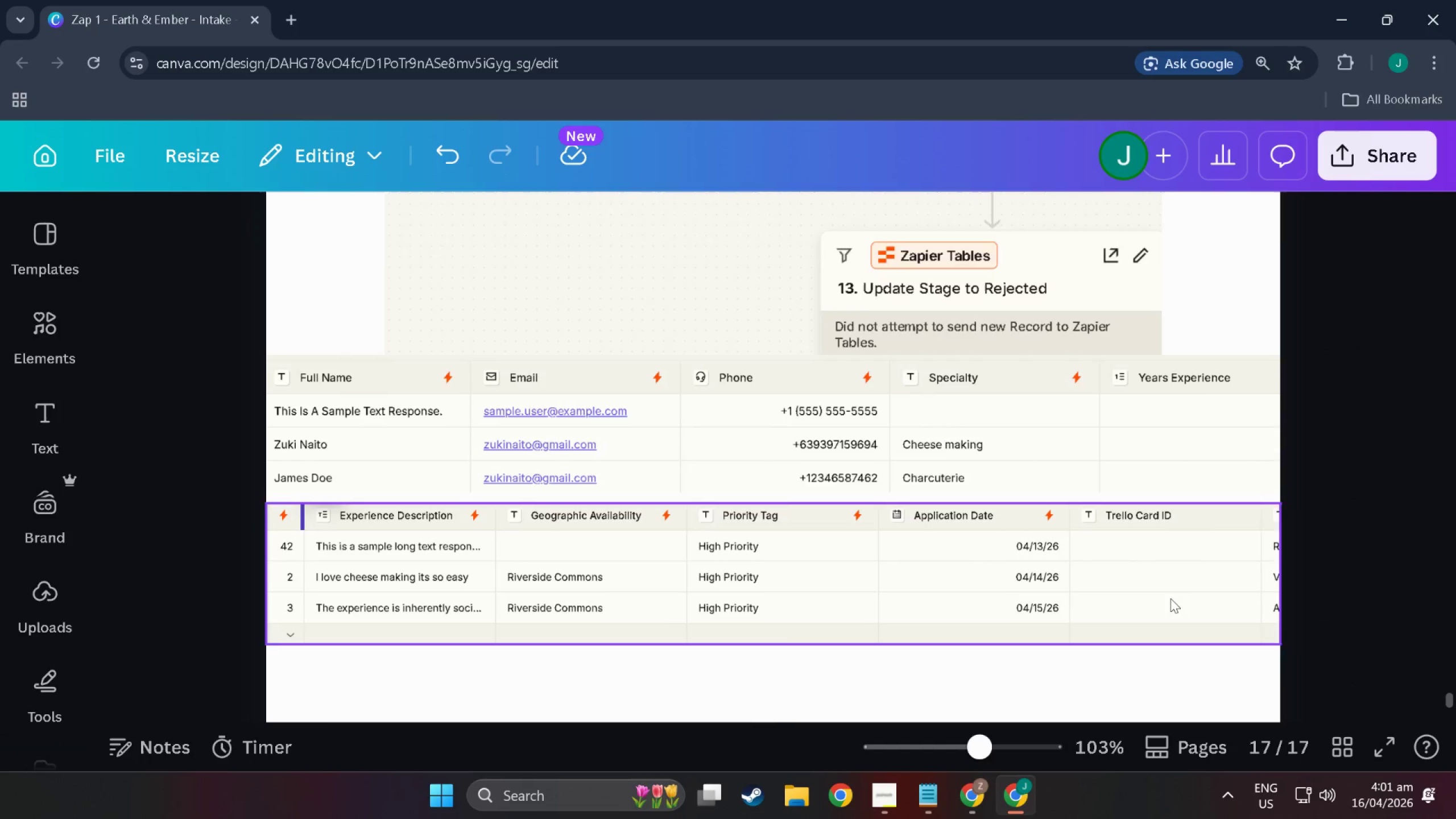 
left_click([1170, 598])
 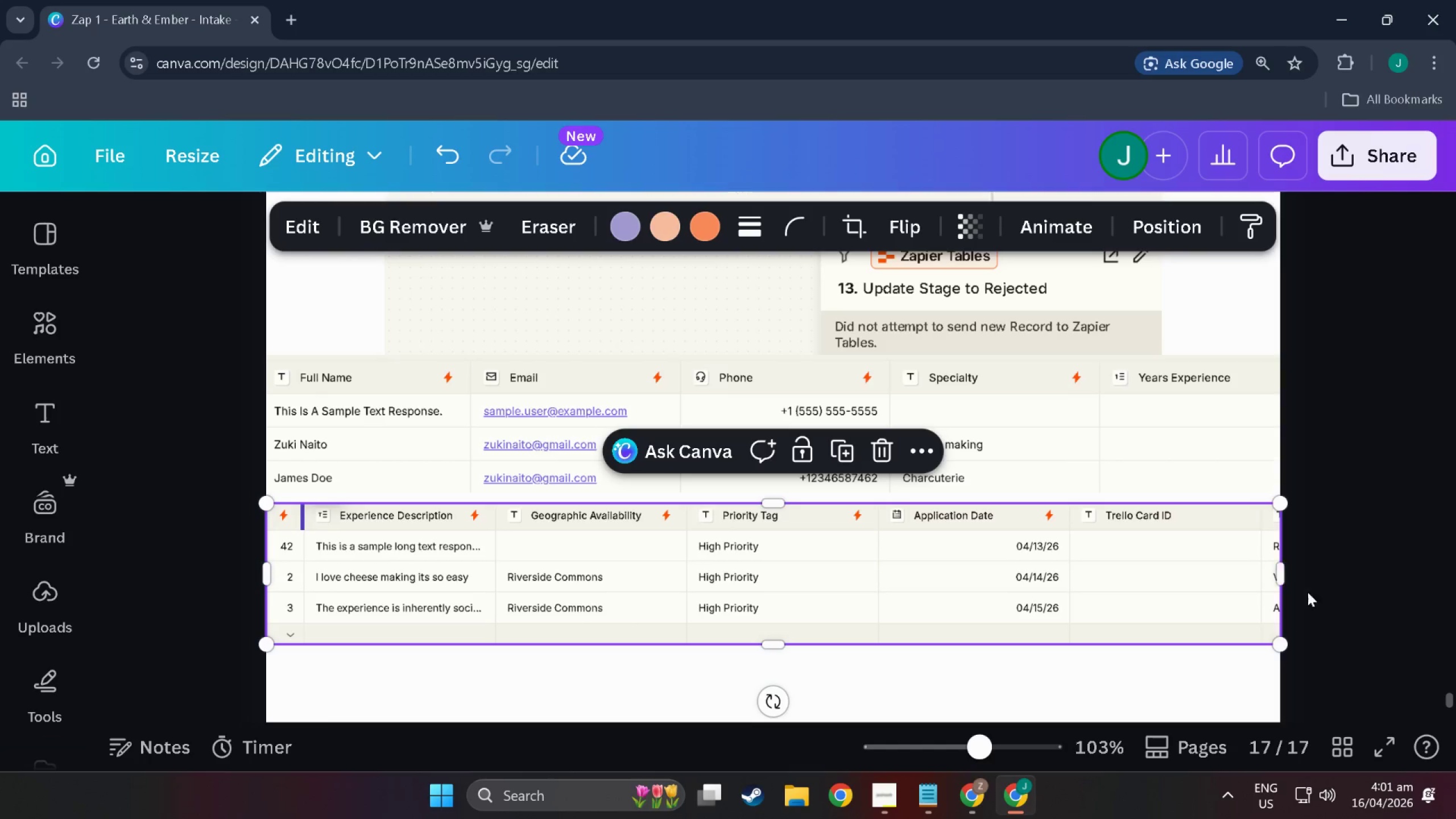 
left_click_drag(start_coordinate=[1287, 576], to_coordinate=[1273, 574])
 